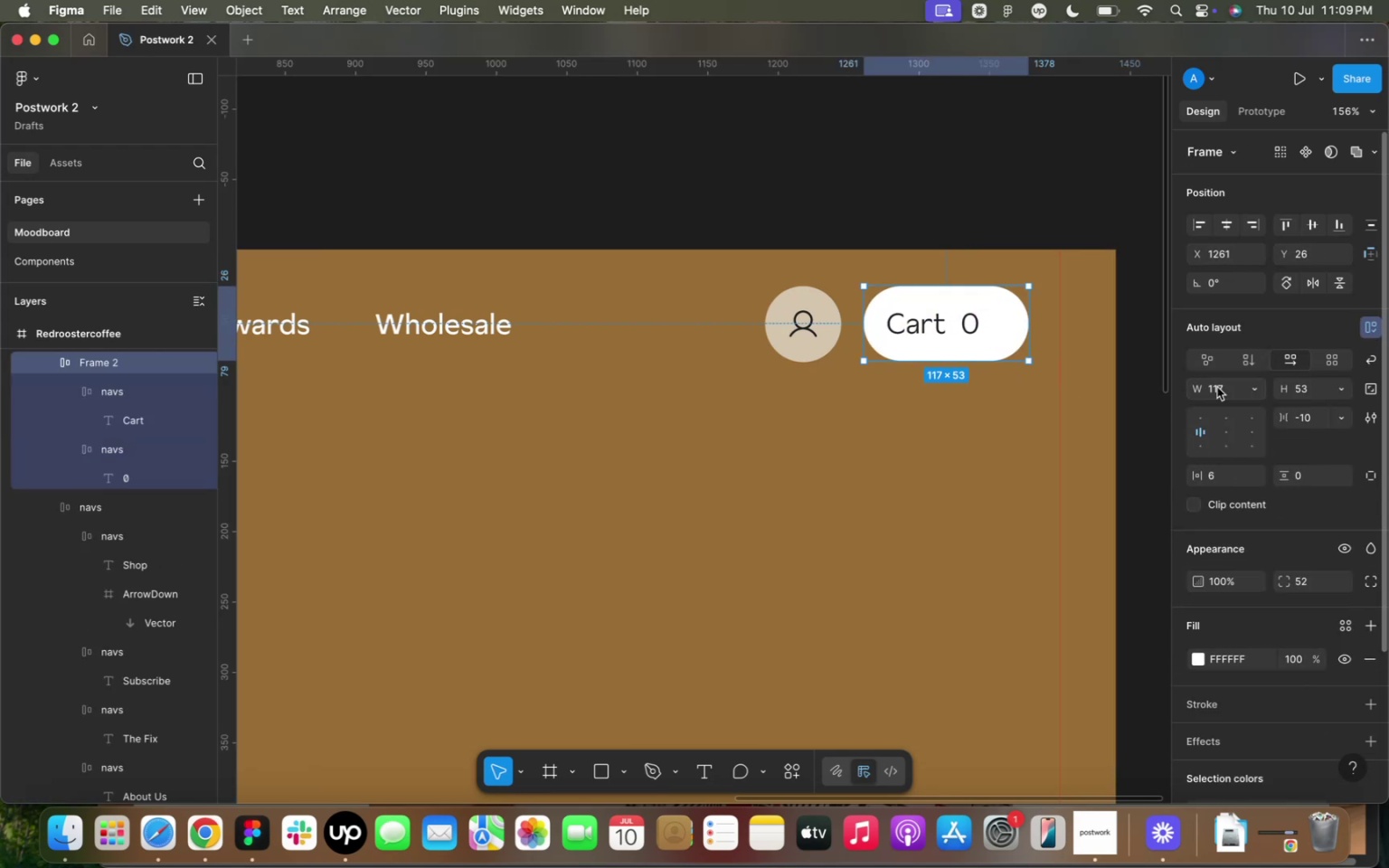 
left_click([1223, 387])
 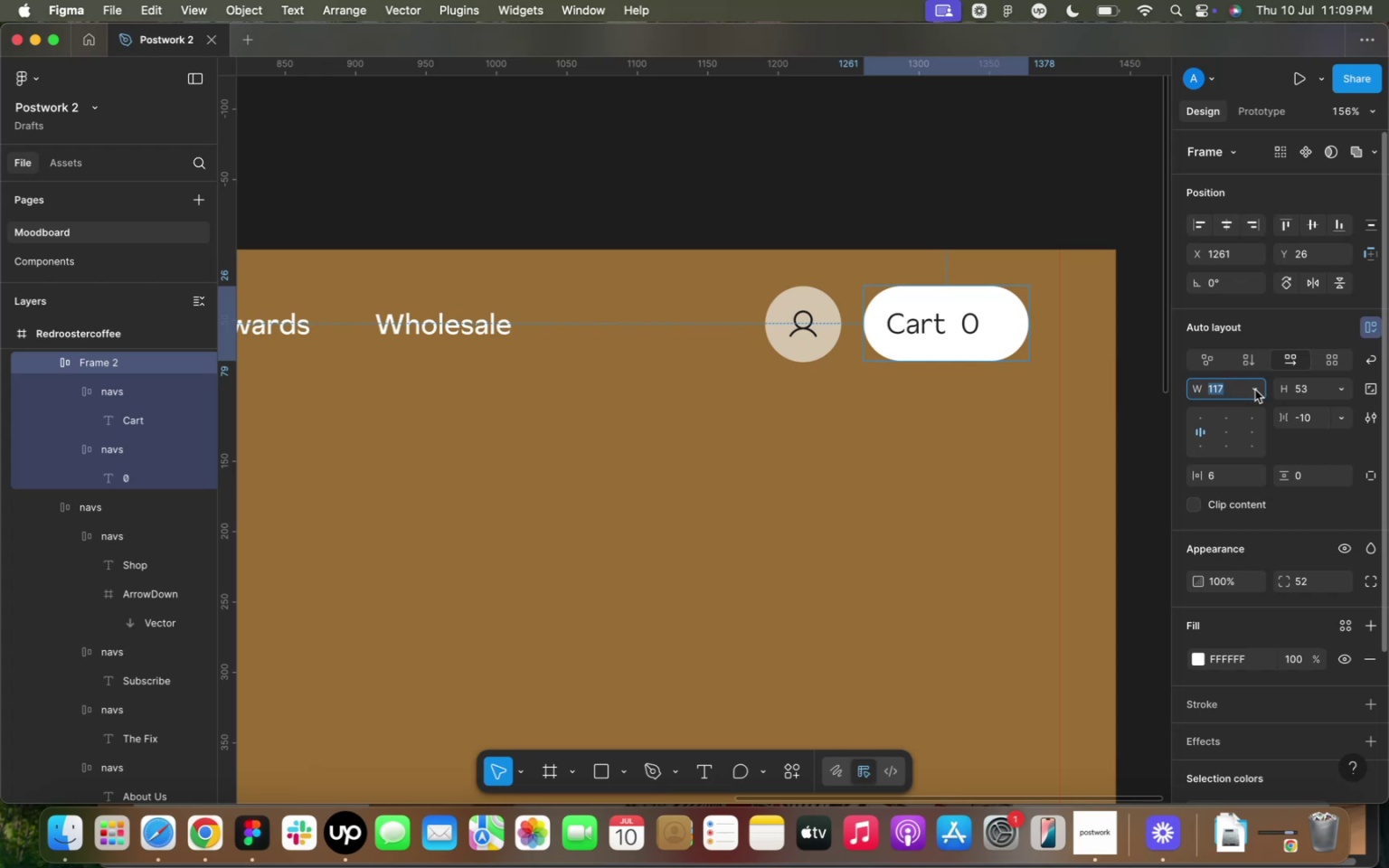 
left_click([1255, 390])
 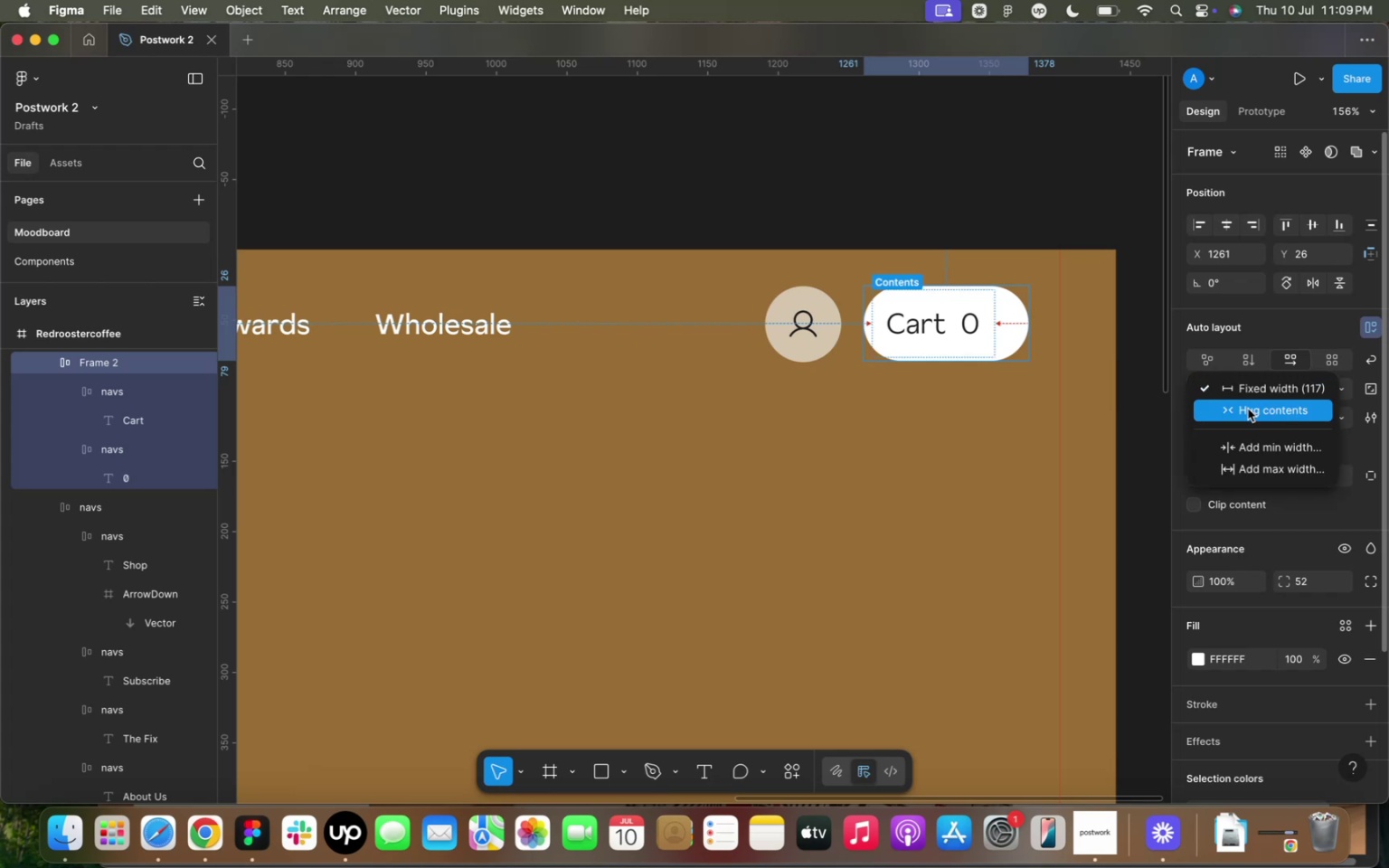 
left_click([1248, 409])
 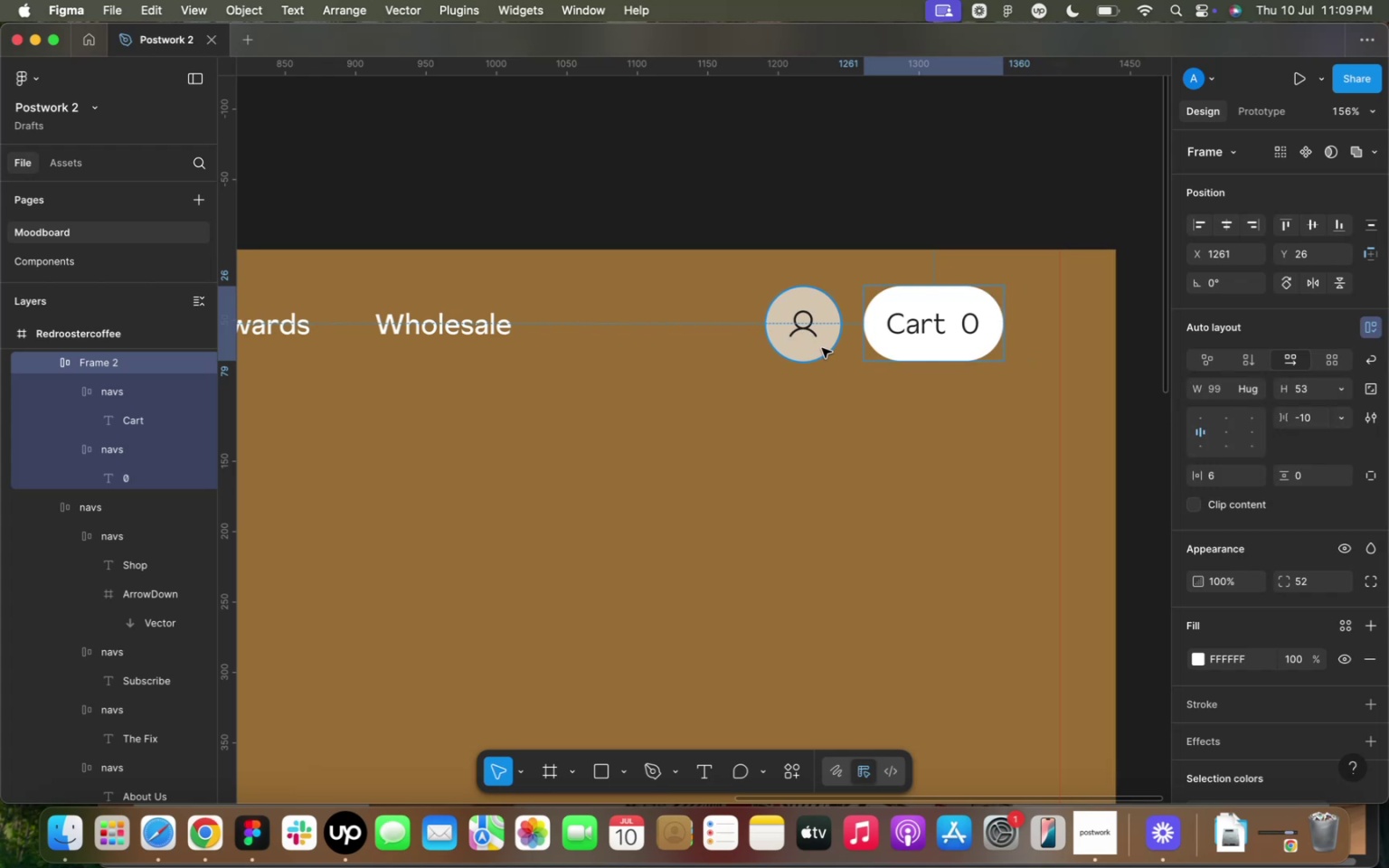 
left_click([822, 349])
 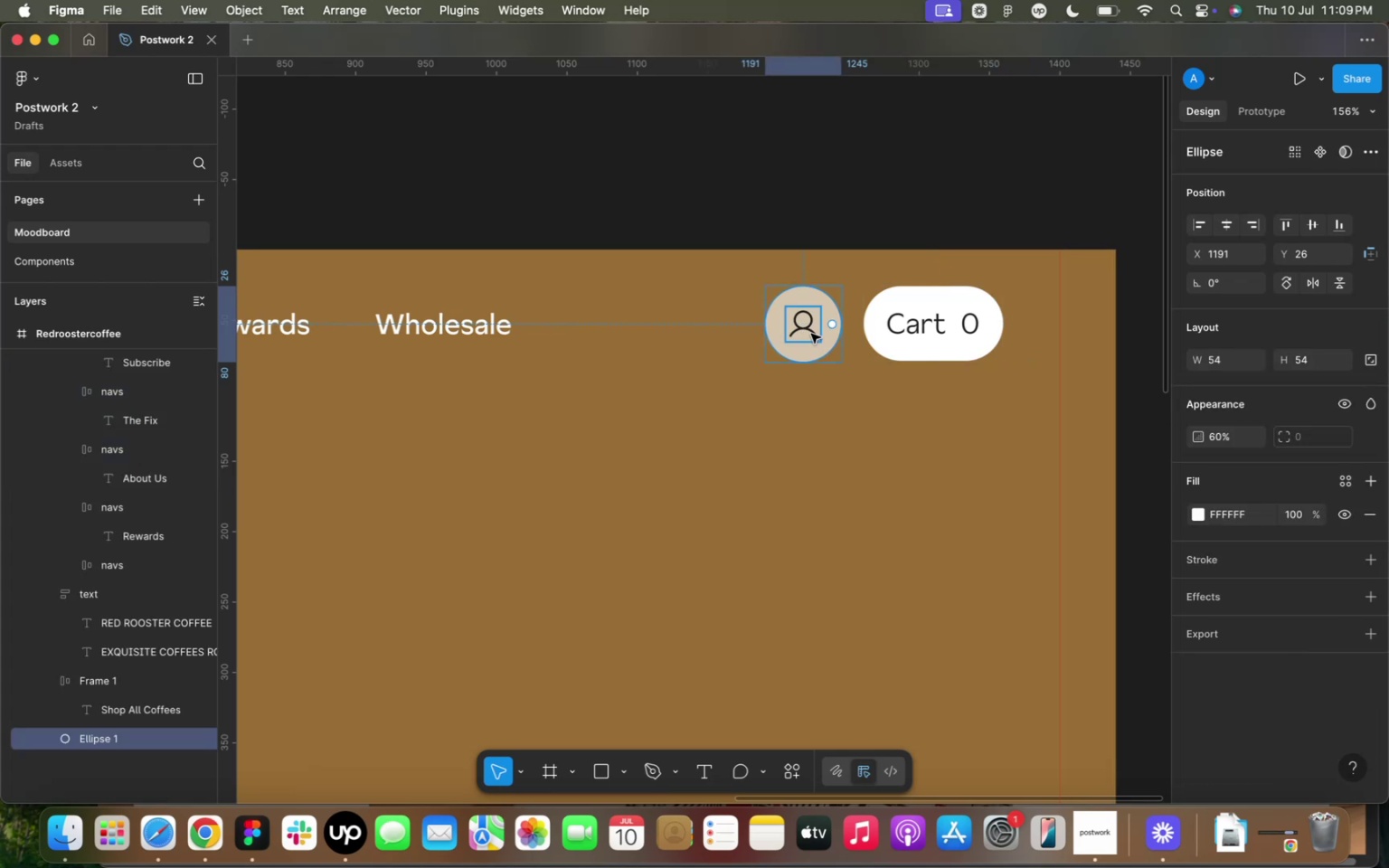 
hold_key(key=ShiftLeft, duration=0.63)
left_click([812, 331])
 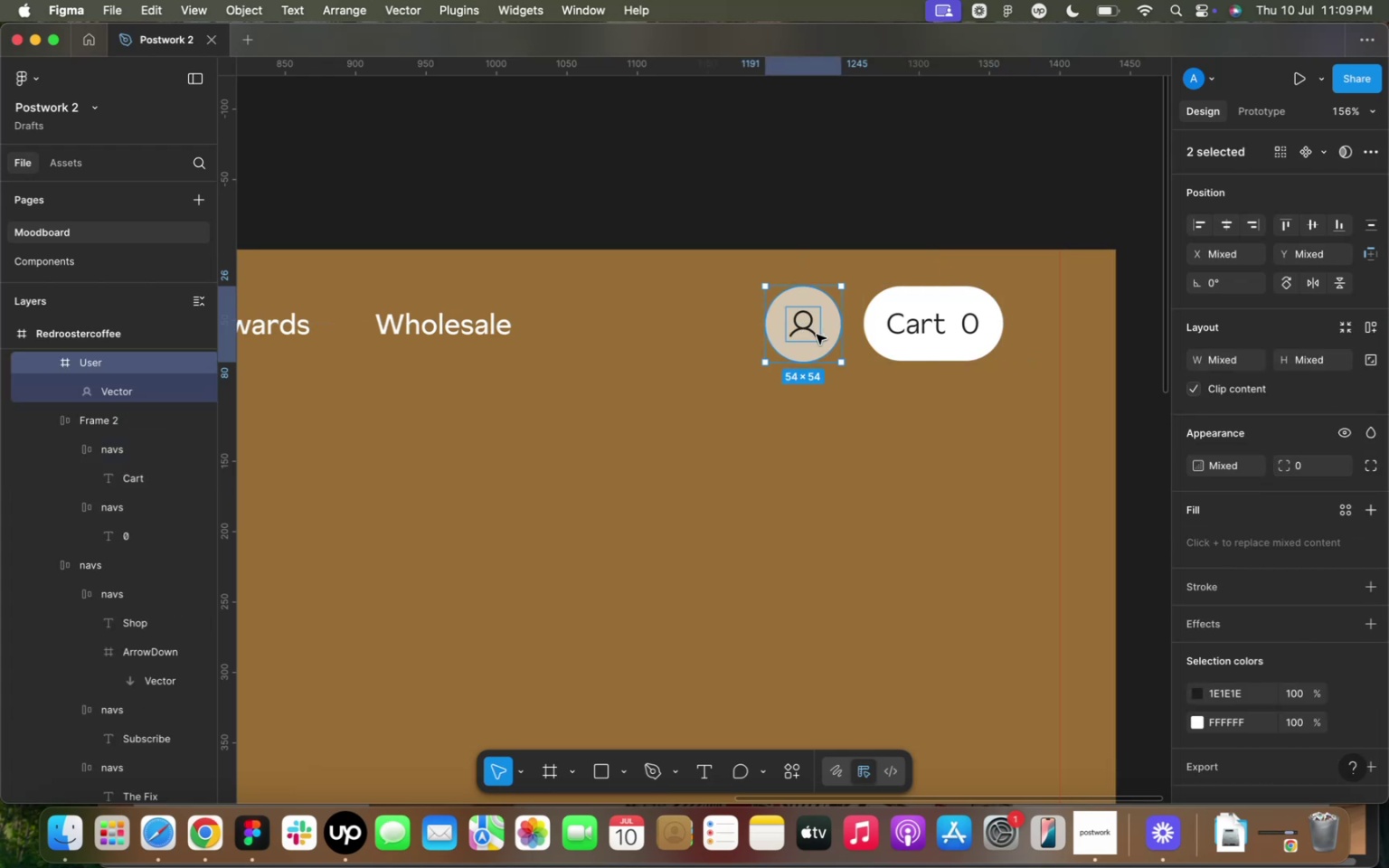 
key(Shift+A)
 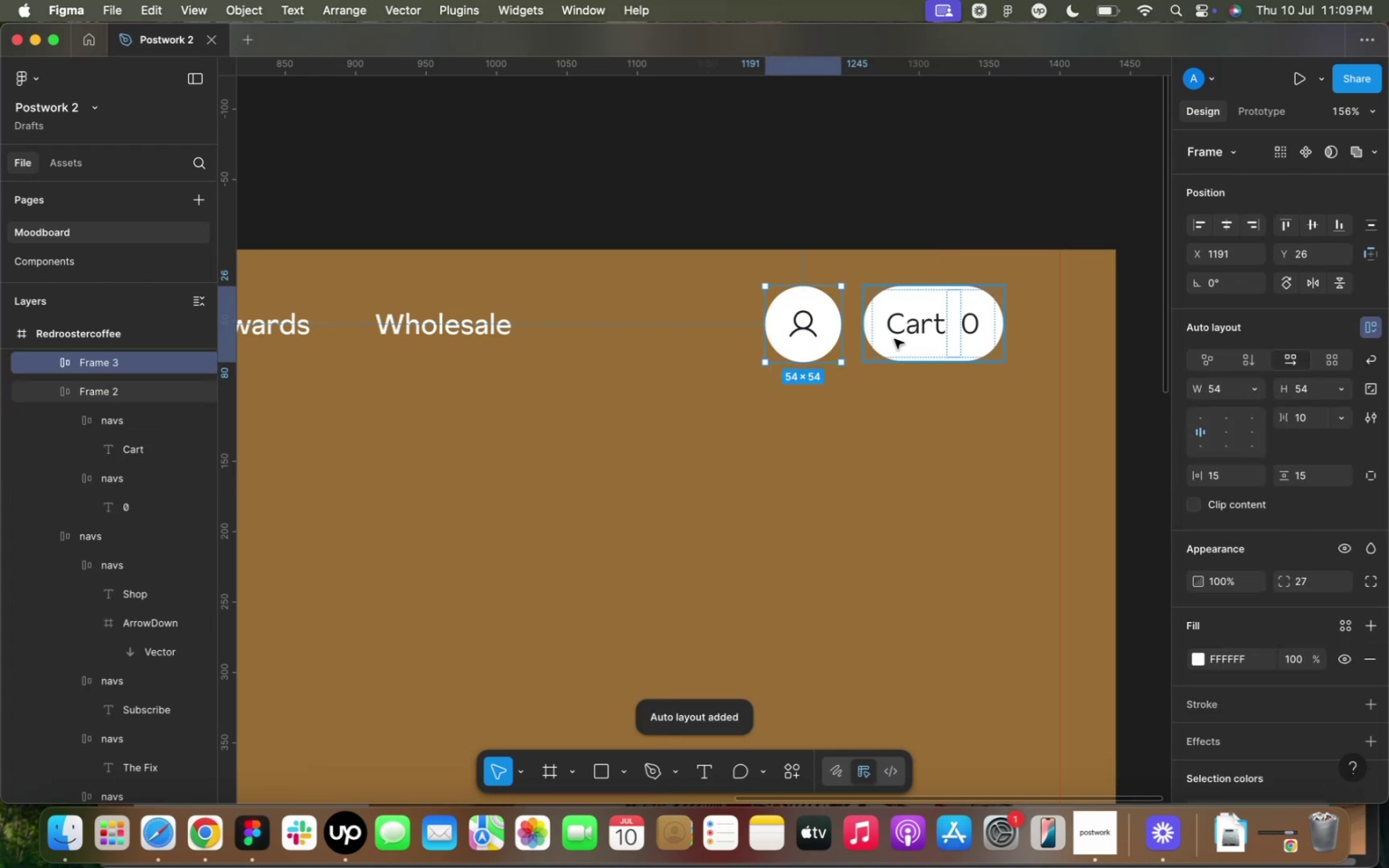 
hold_key(key=ShiftLeft, duration=0.72)
left_click([907, 339])
 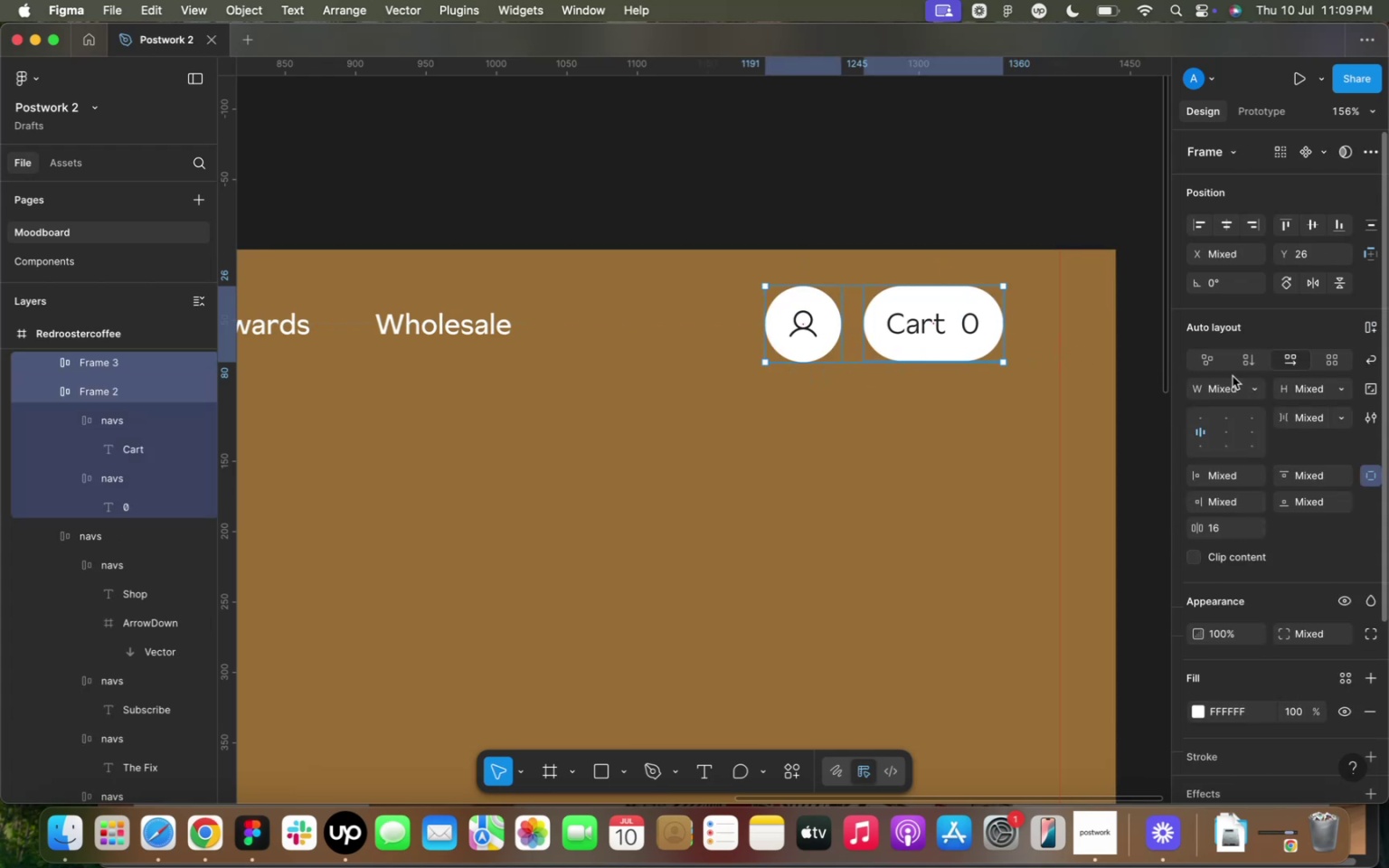 
mouse_move([1204, 512])
 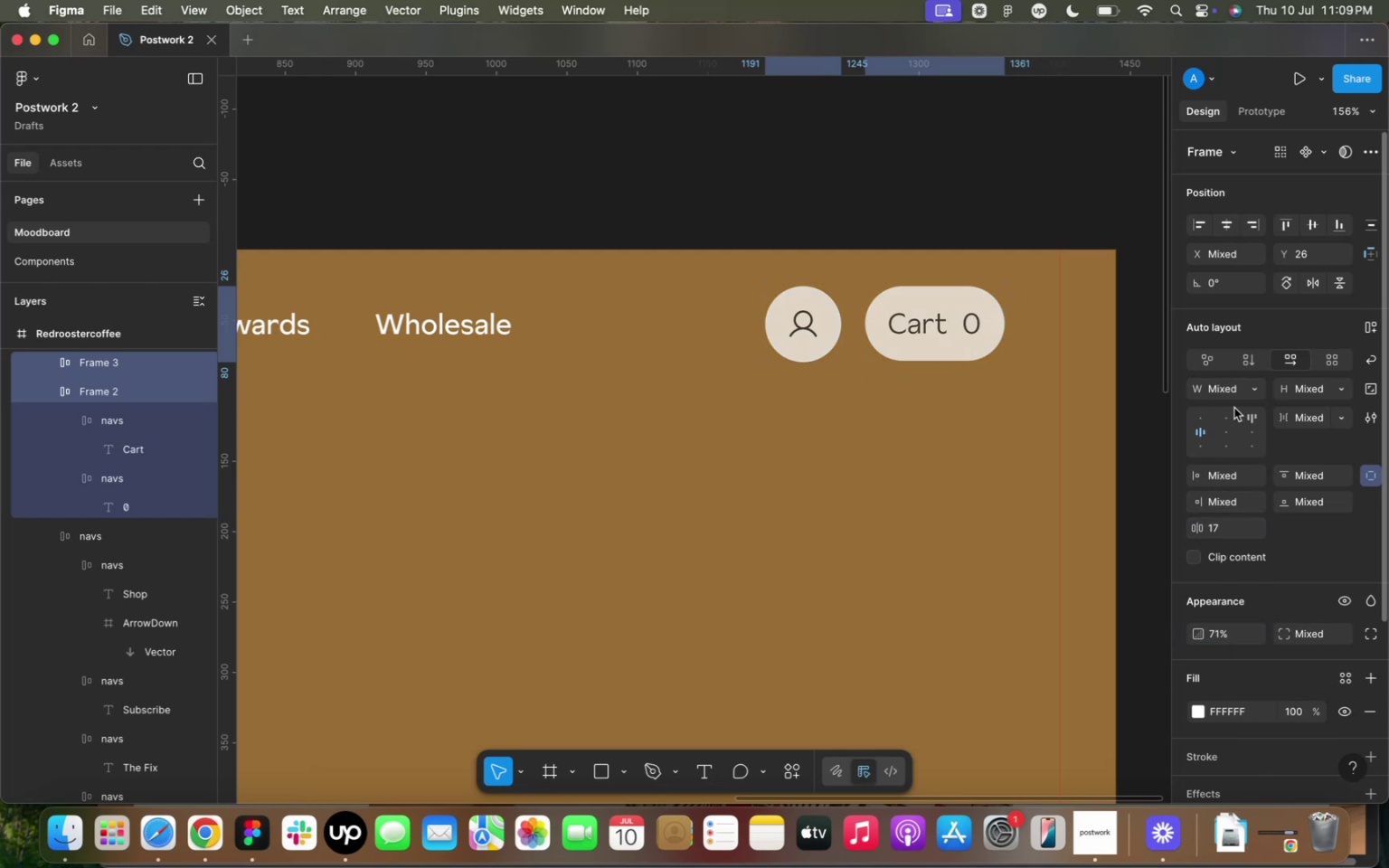 
wait(10.88)
 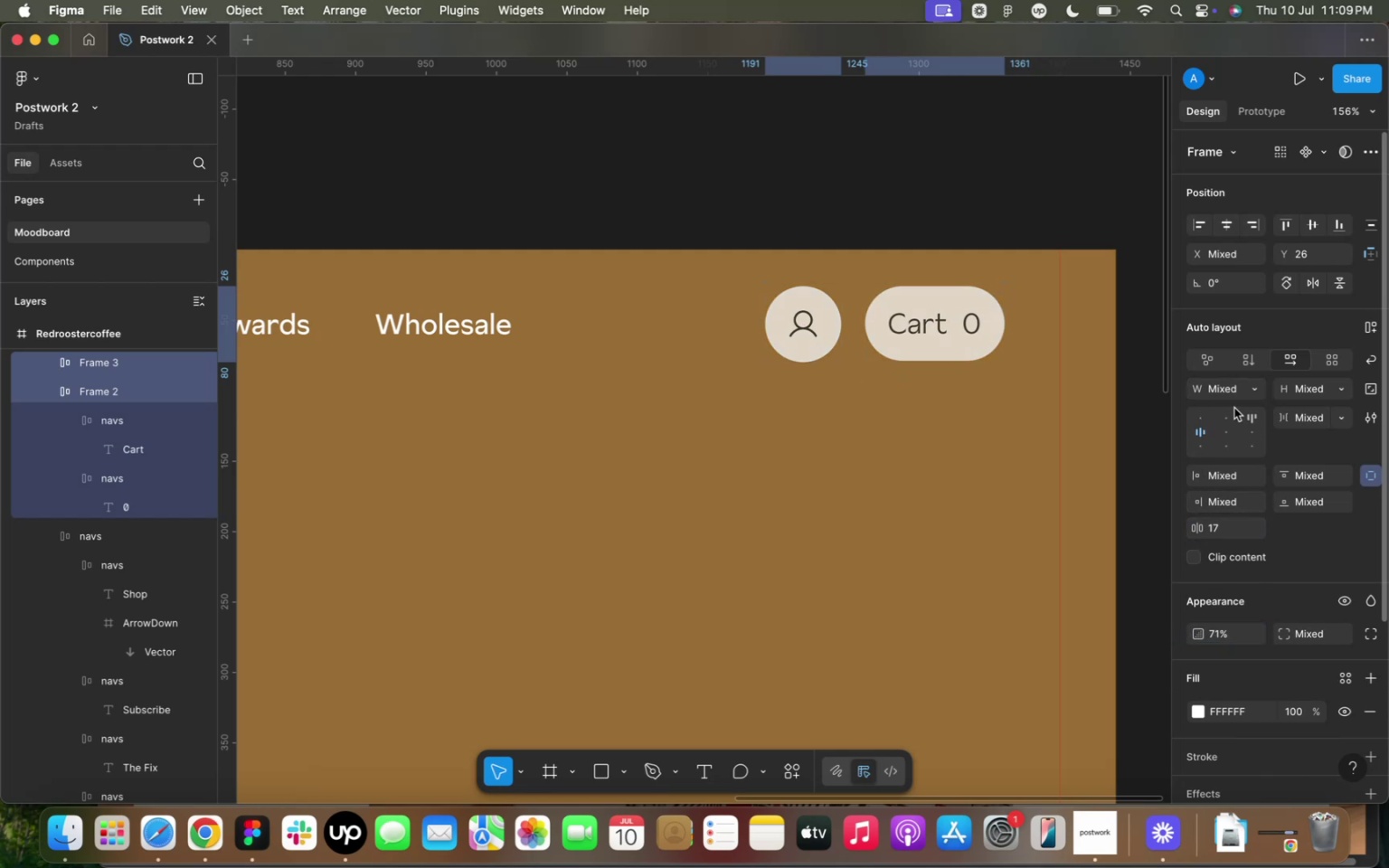 
scroll: coordinate [839, 364], scroll_direction: down, amount: 6.0
 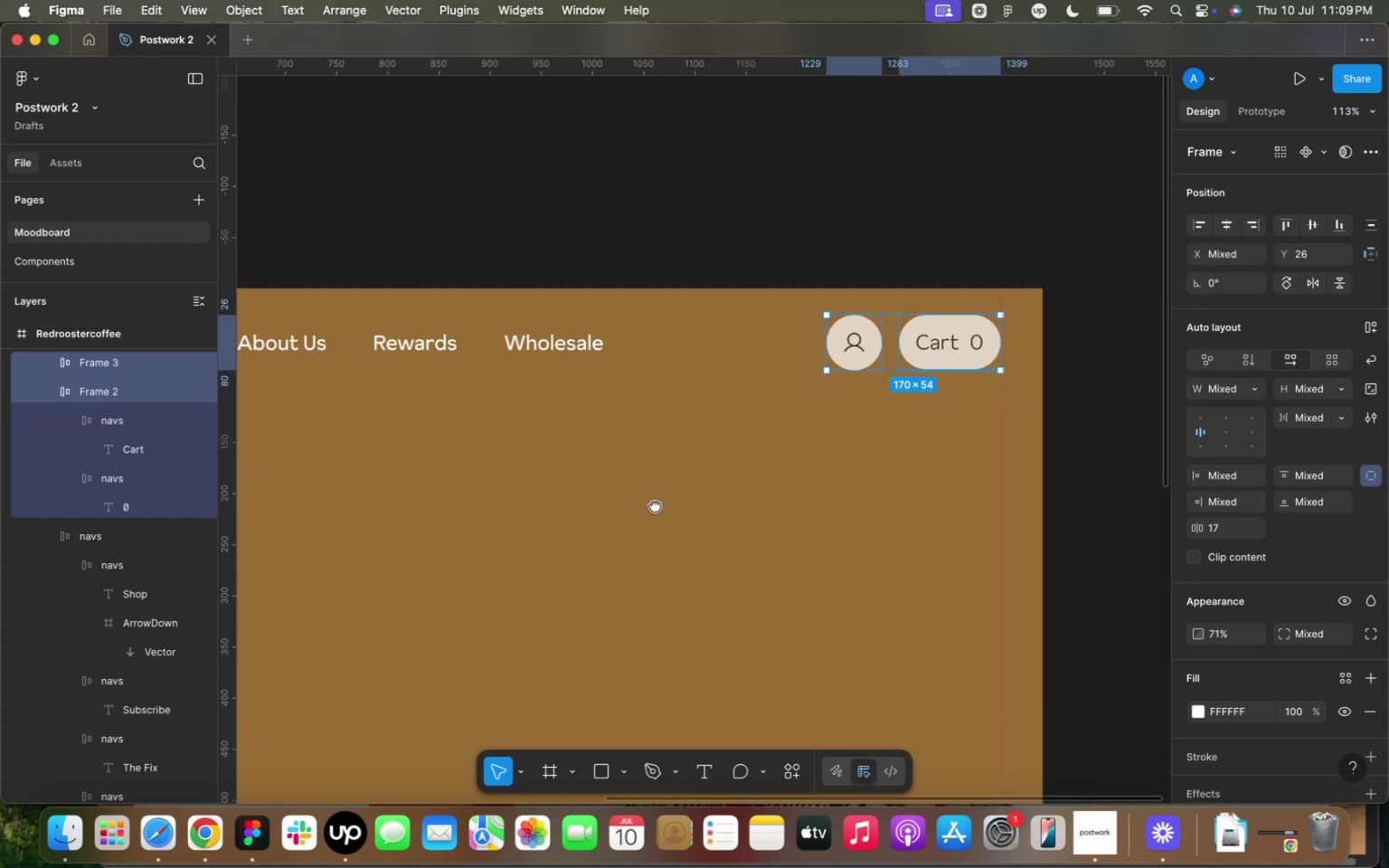 
hold_key(key=ControlLeft, duration=1.54)
 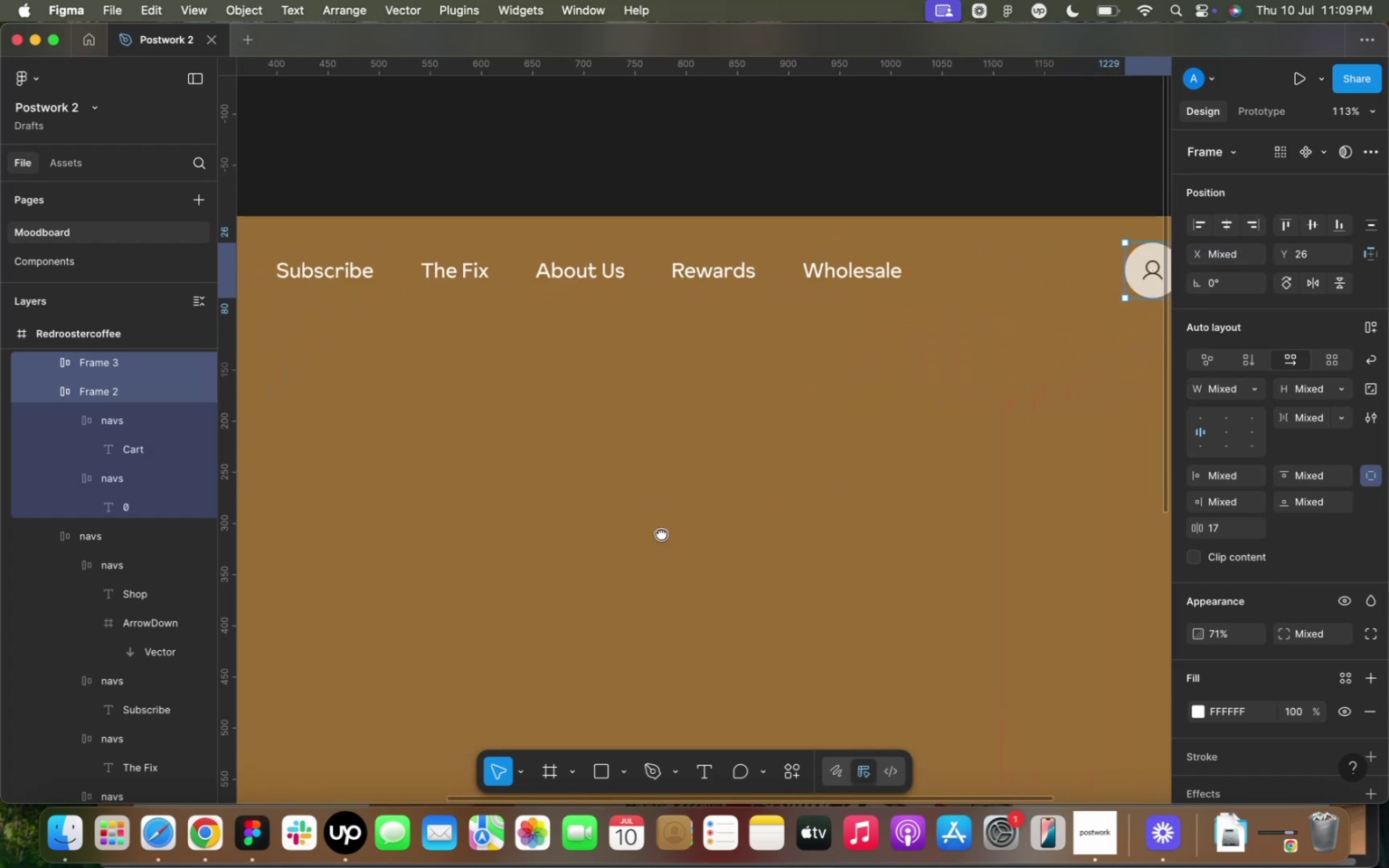 
hold_key(key=ControlLeft, duration=1.31)
scroll: coordinate [717, 543], scroll_direction: down, amount: 5.0
 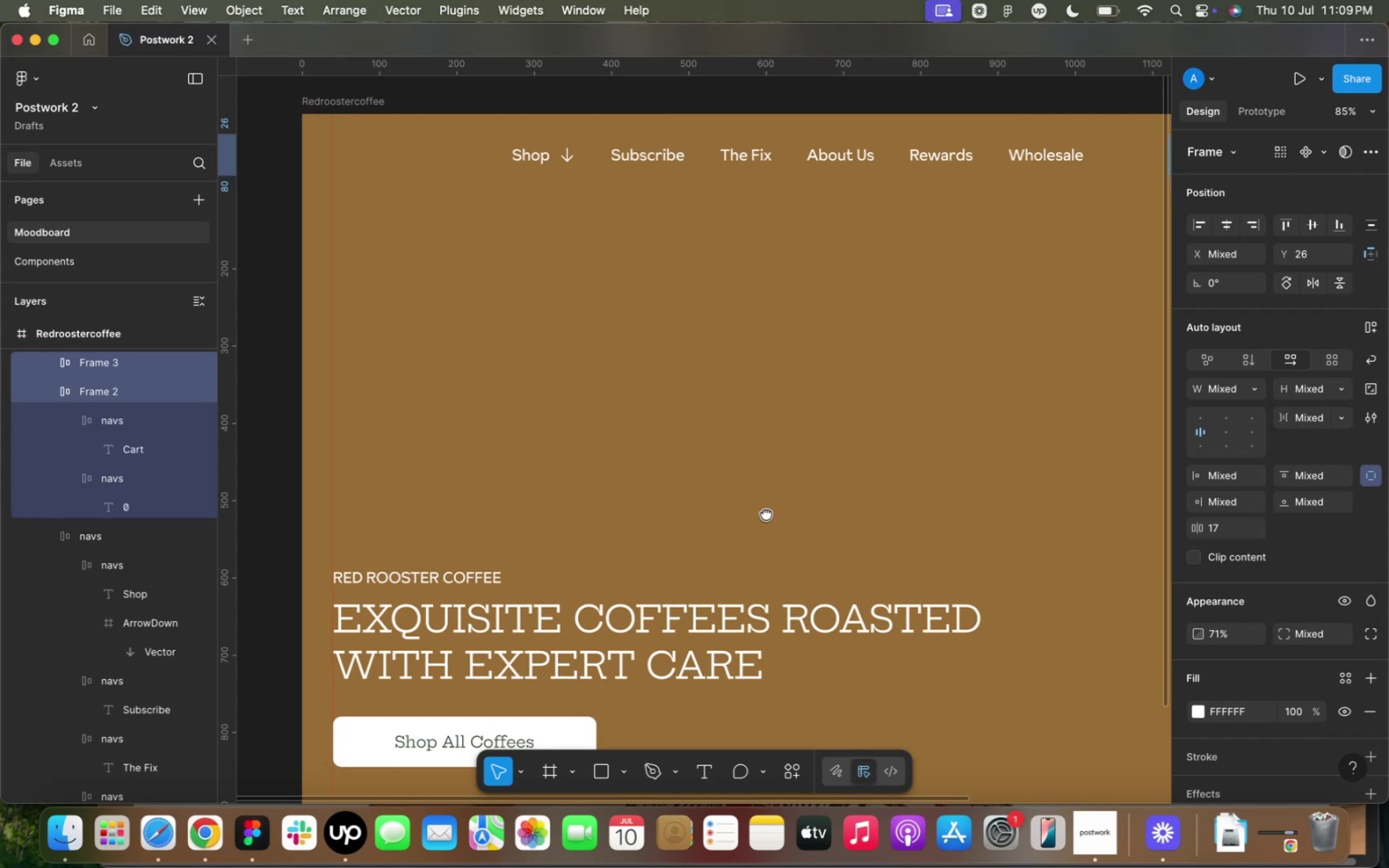 
hold_key(key=ControlLeft, duration=2.04)
scroll: coordinate [781, 532], scroll_direction: down, amount: 6.0
 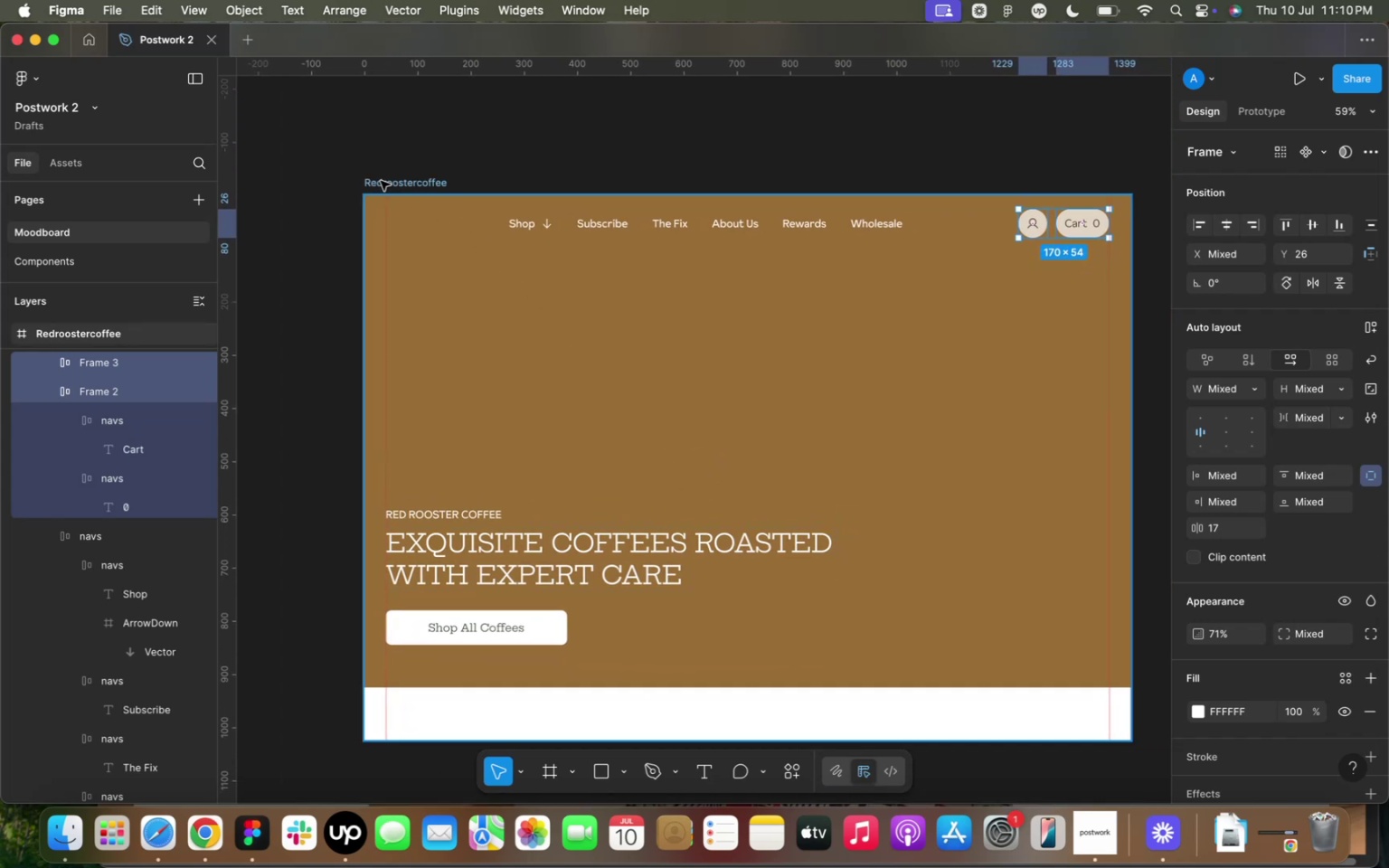 
left_click([390, 182])
 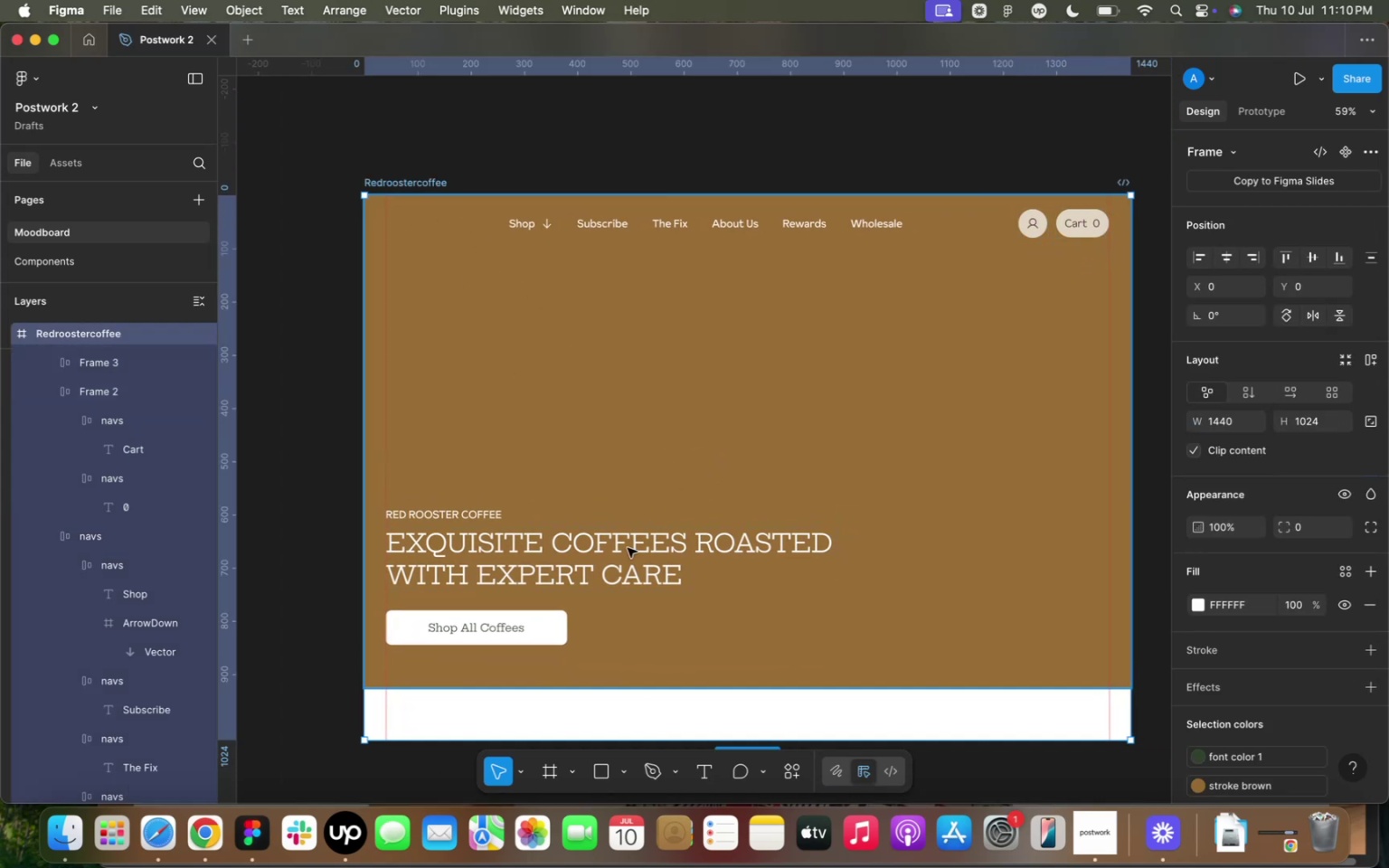 
scroll: coordinate [631, 571], scroll_direction: down, amount: 11.0
 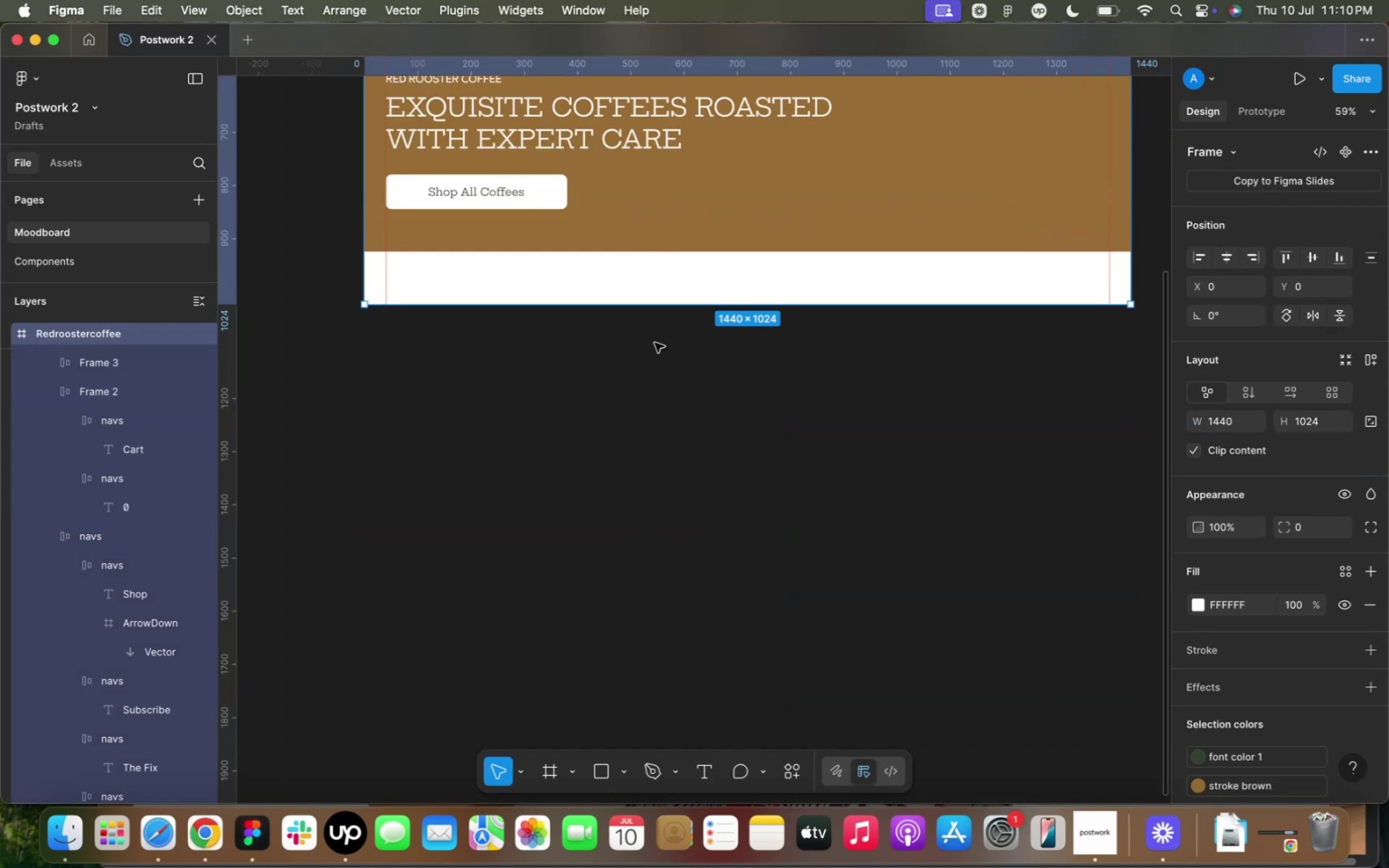 
hold_key(key=ControlLeft, duration=2.98)
left_click_drag(start_coordinate=[671, 307], to_coordinate=[699, 864])
 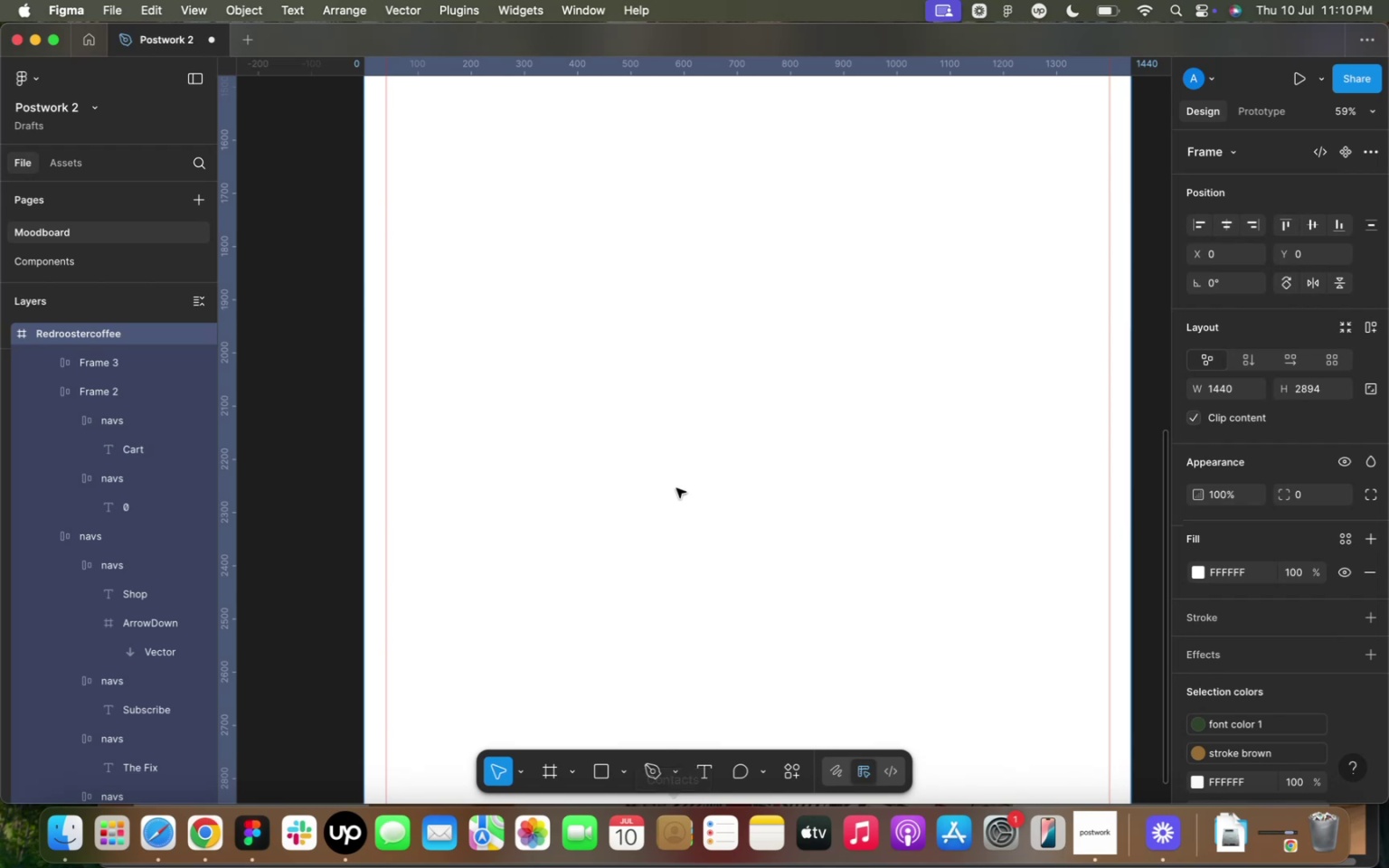 
scroll: coordinate [678, 462], scroll_direction: up, amount: 26.0
 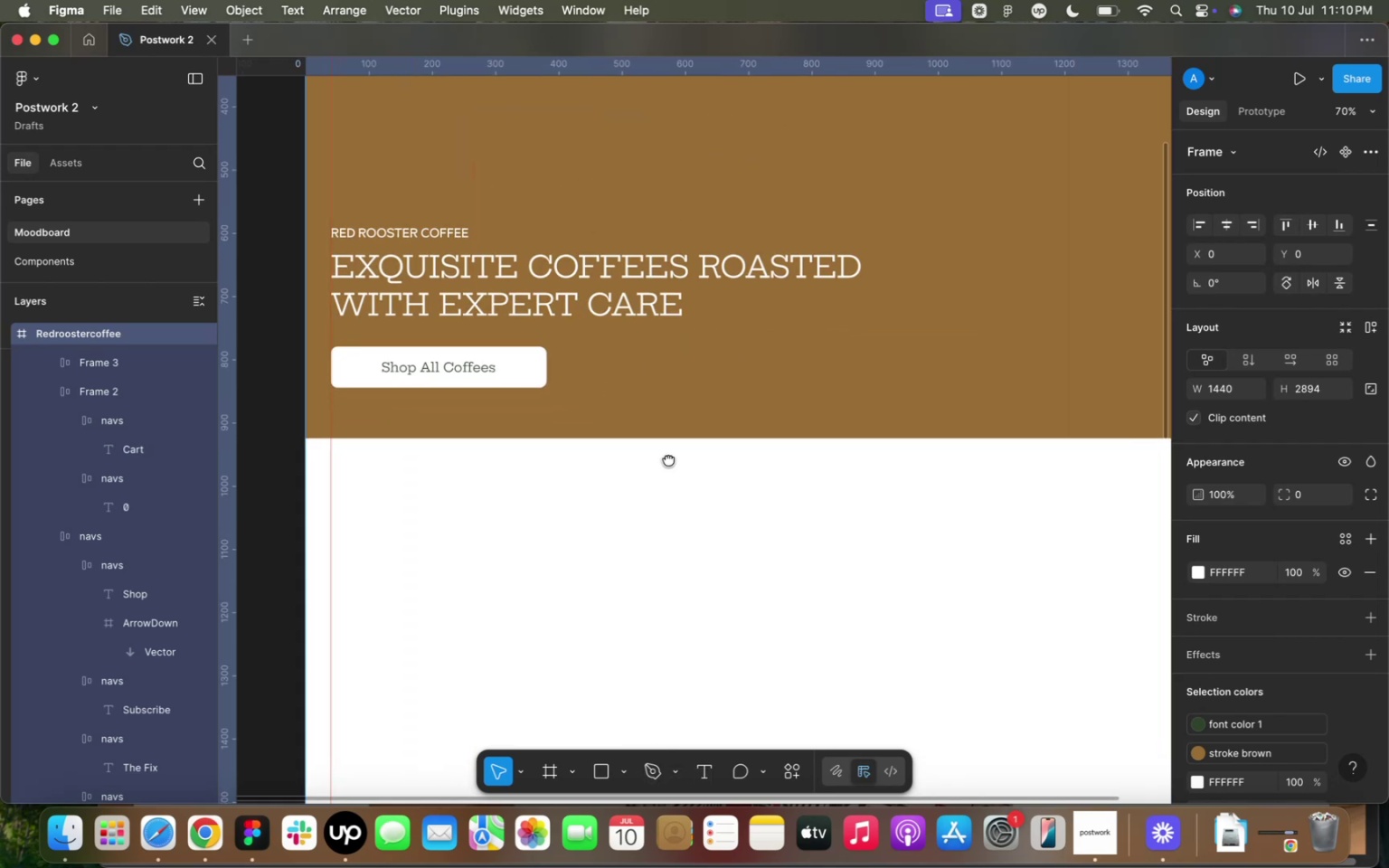 
hold_key(key=ControlLeft, duration=1.7)
 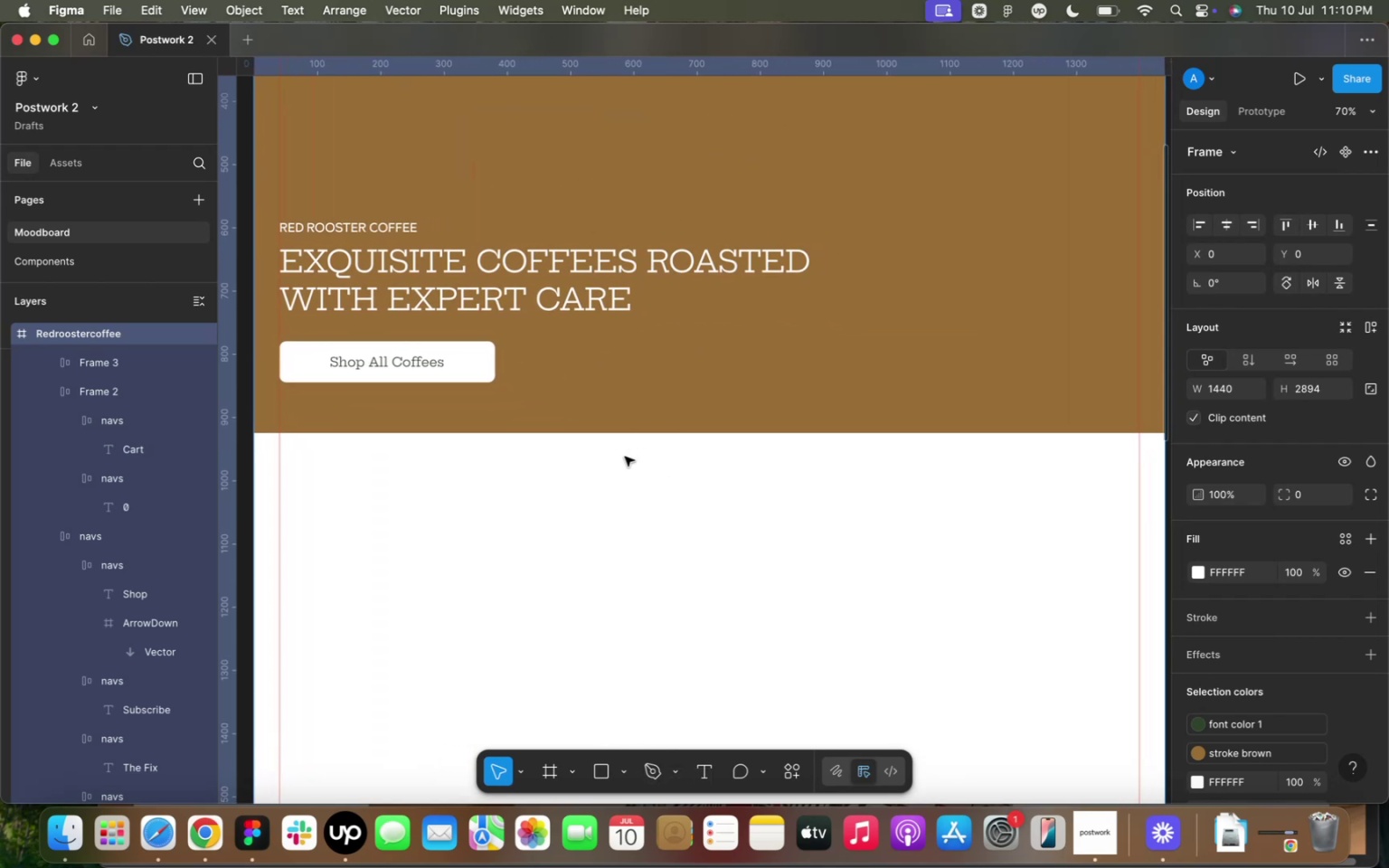 
wait(10.35)
 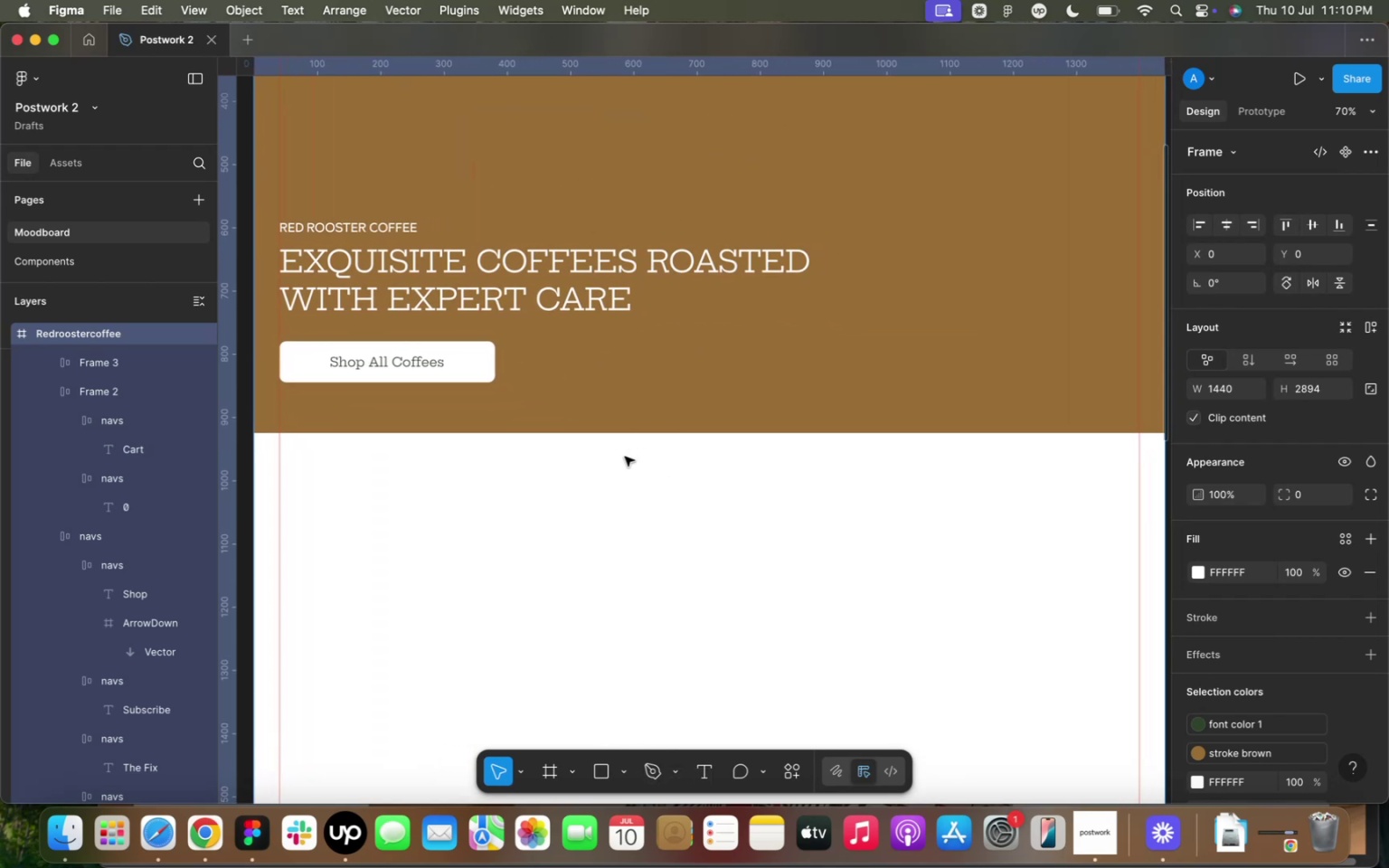 
left_click([353, 214])
 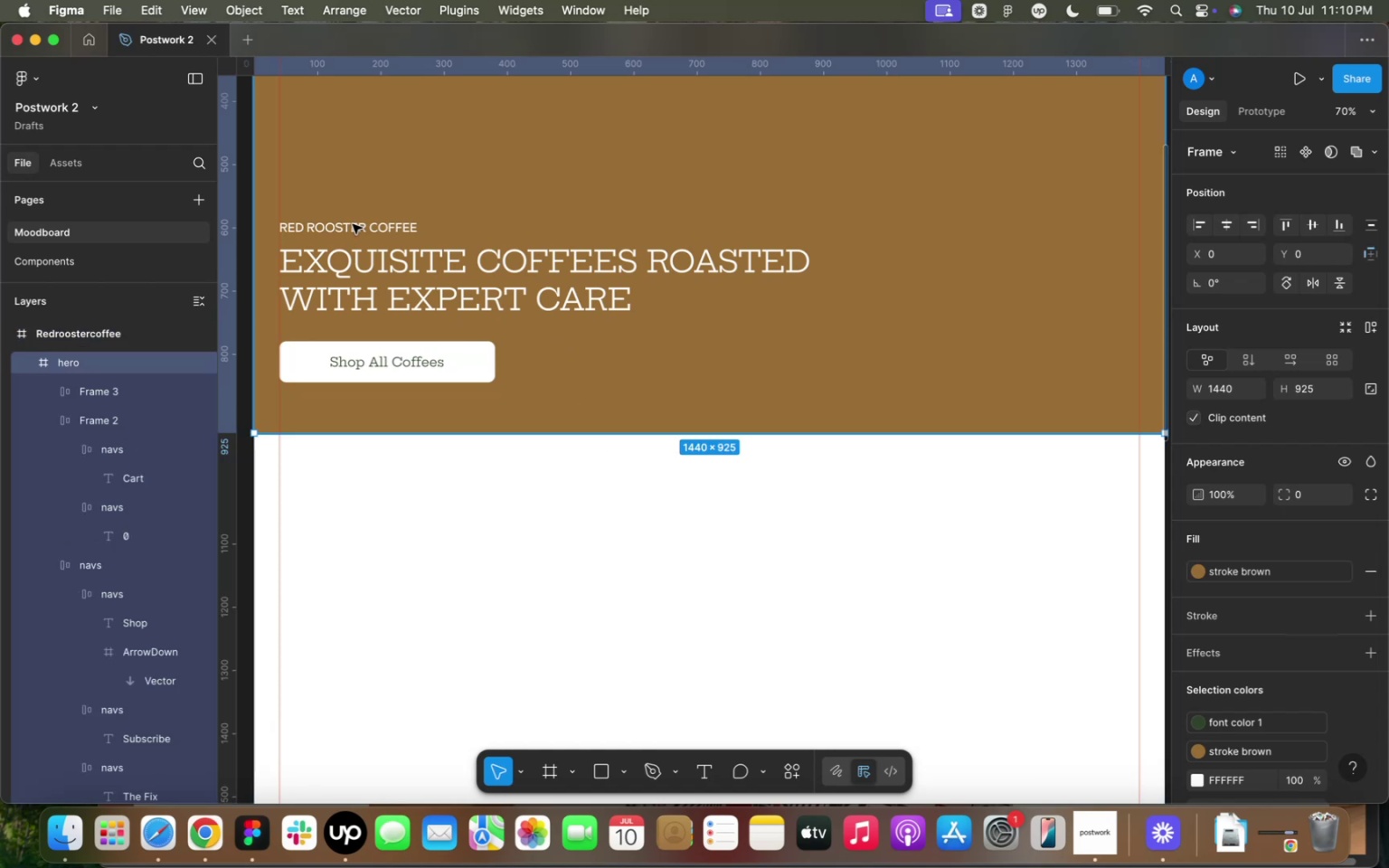 
double_click([353, 224])
 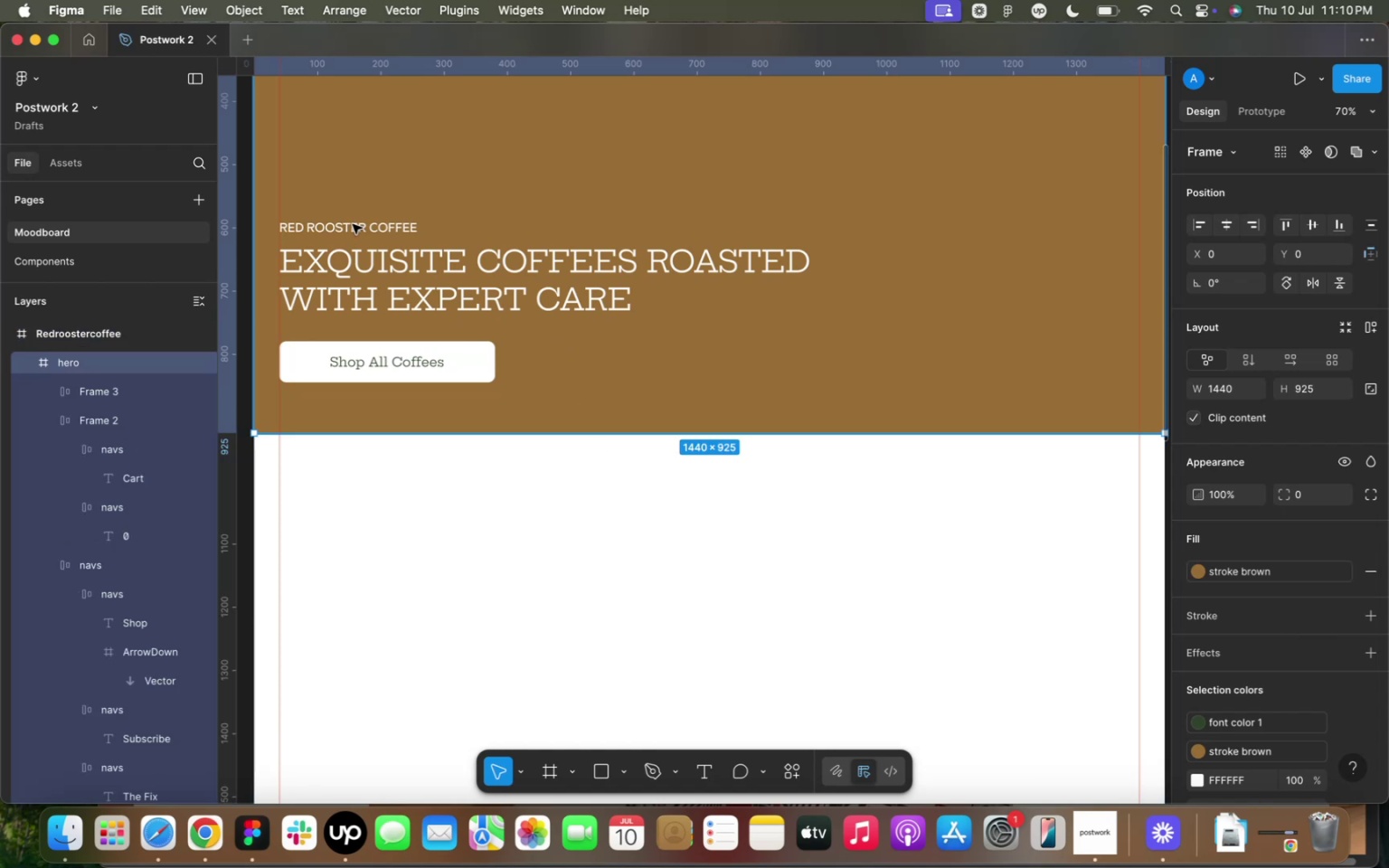 
triple_click([353, 224])
 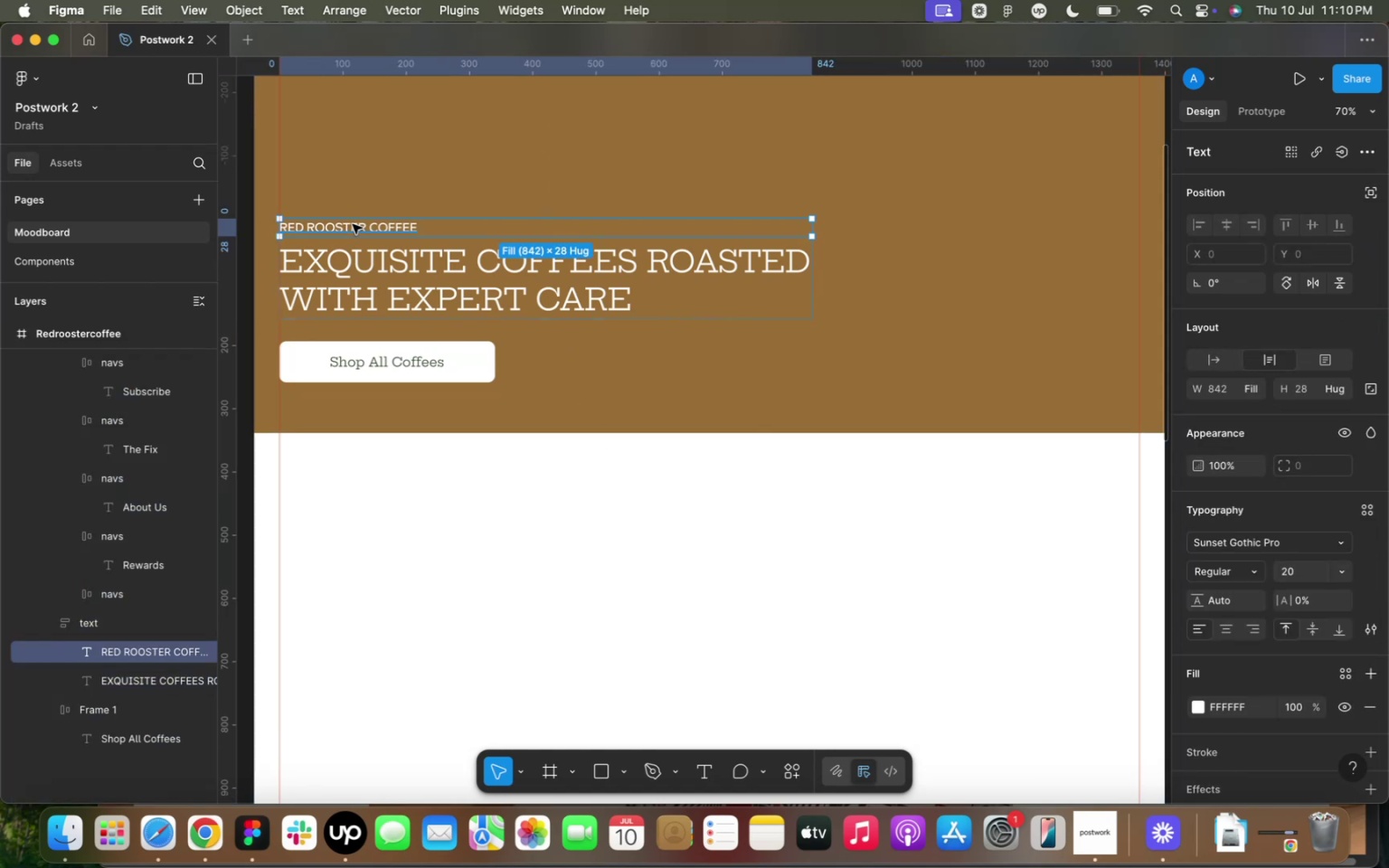 
left_click([353, 224])
 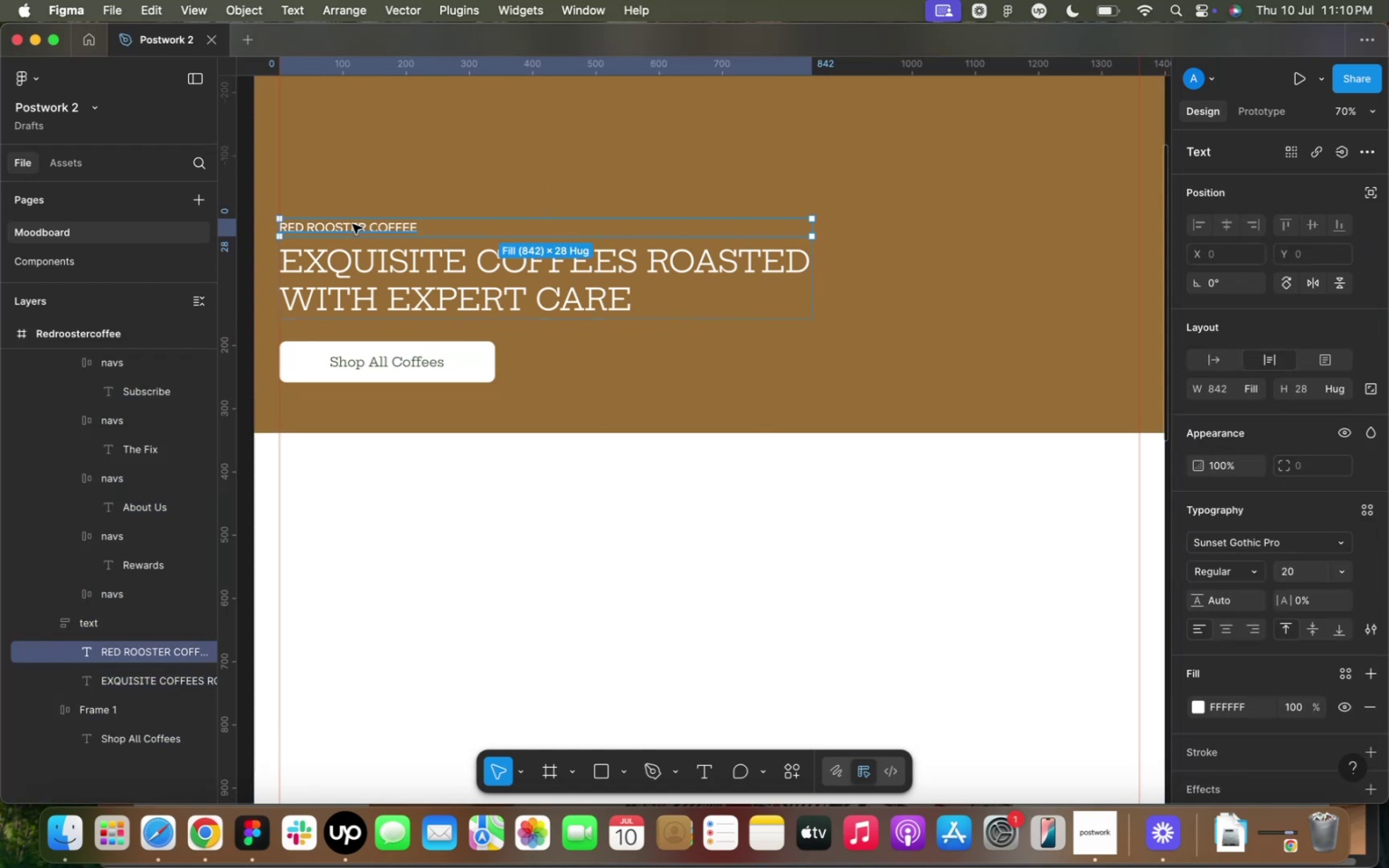 
key(Meta+D)
 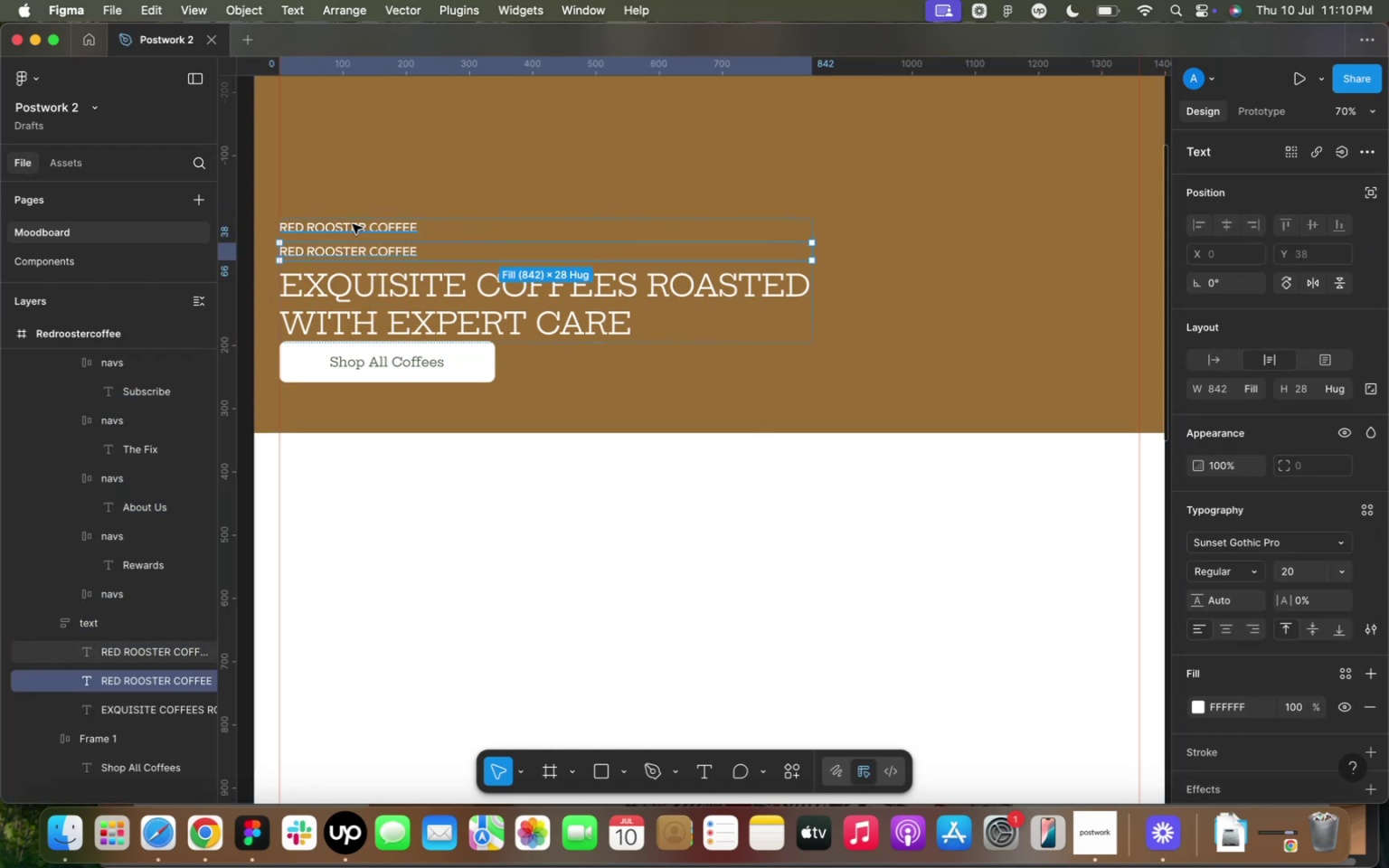 
left_click_drag(start_coordinate=[353, 224], to_coordinate=[452, 511])
 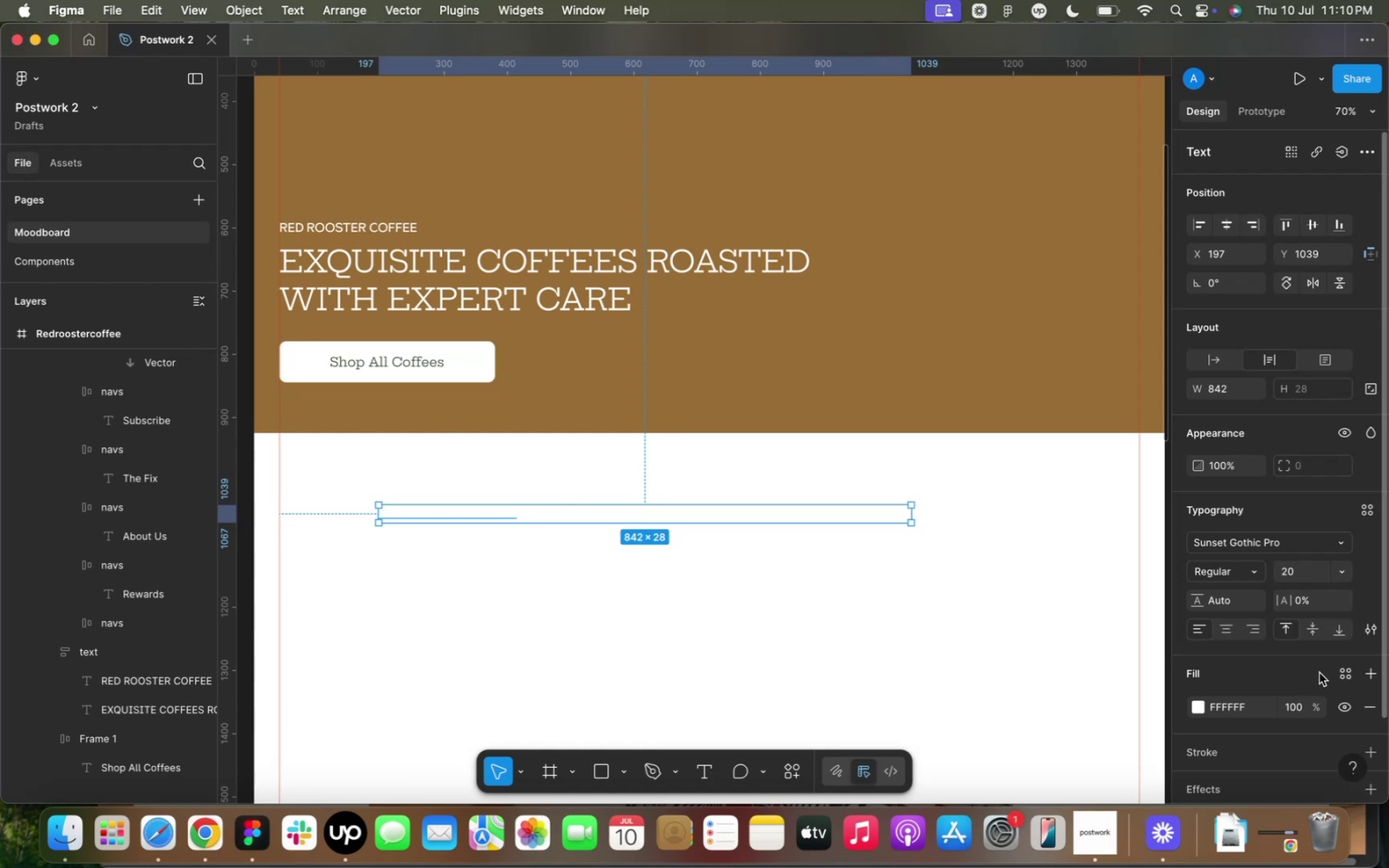 
left_click([1339, 675])
 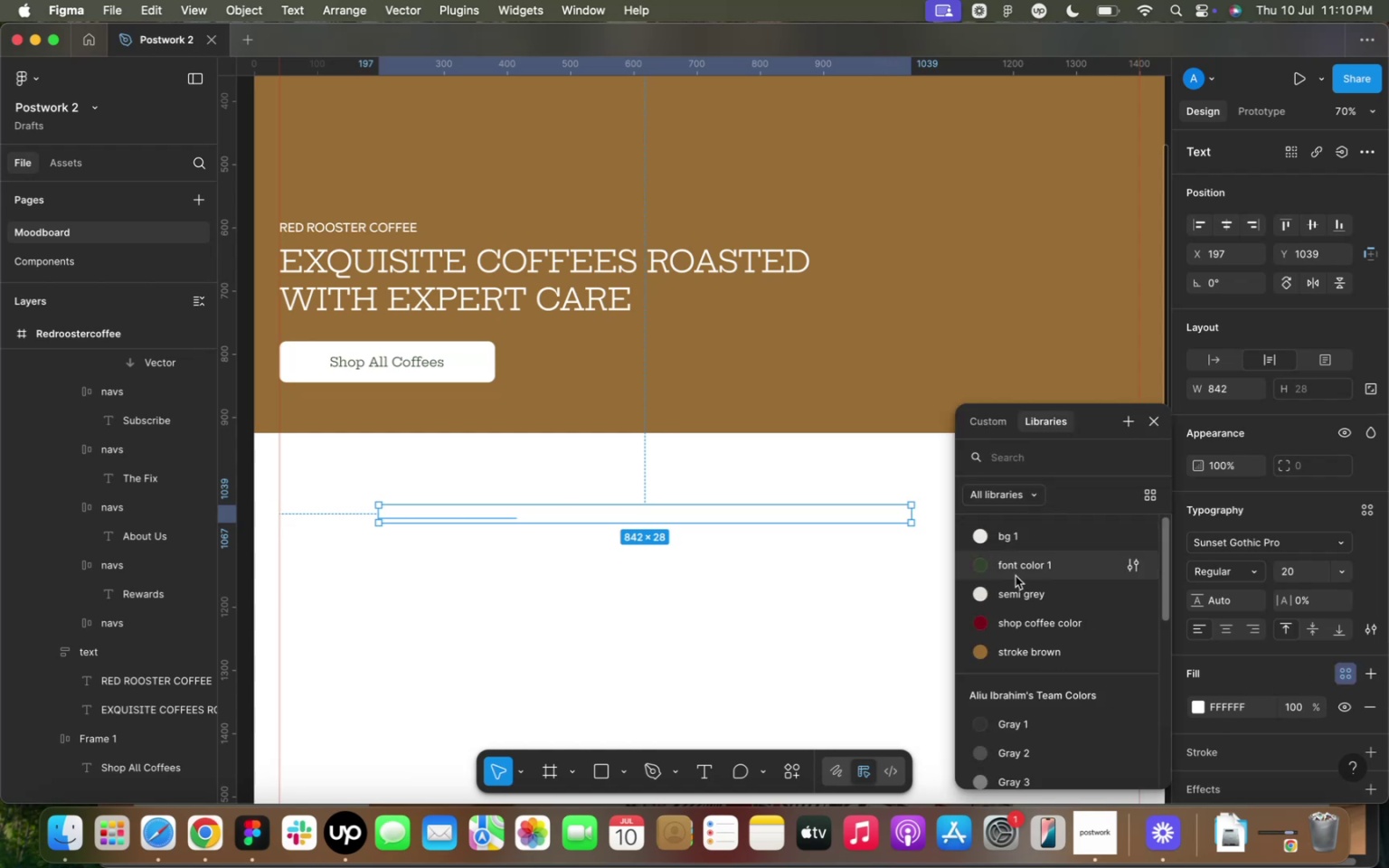 
left_click([1016, 573])
 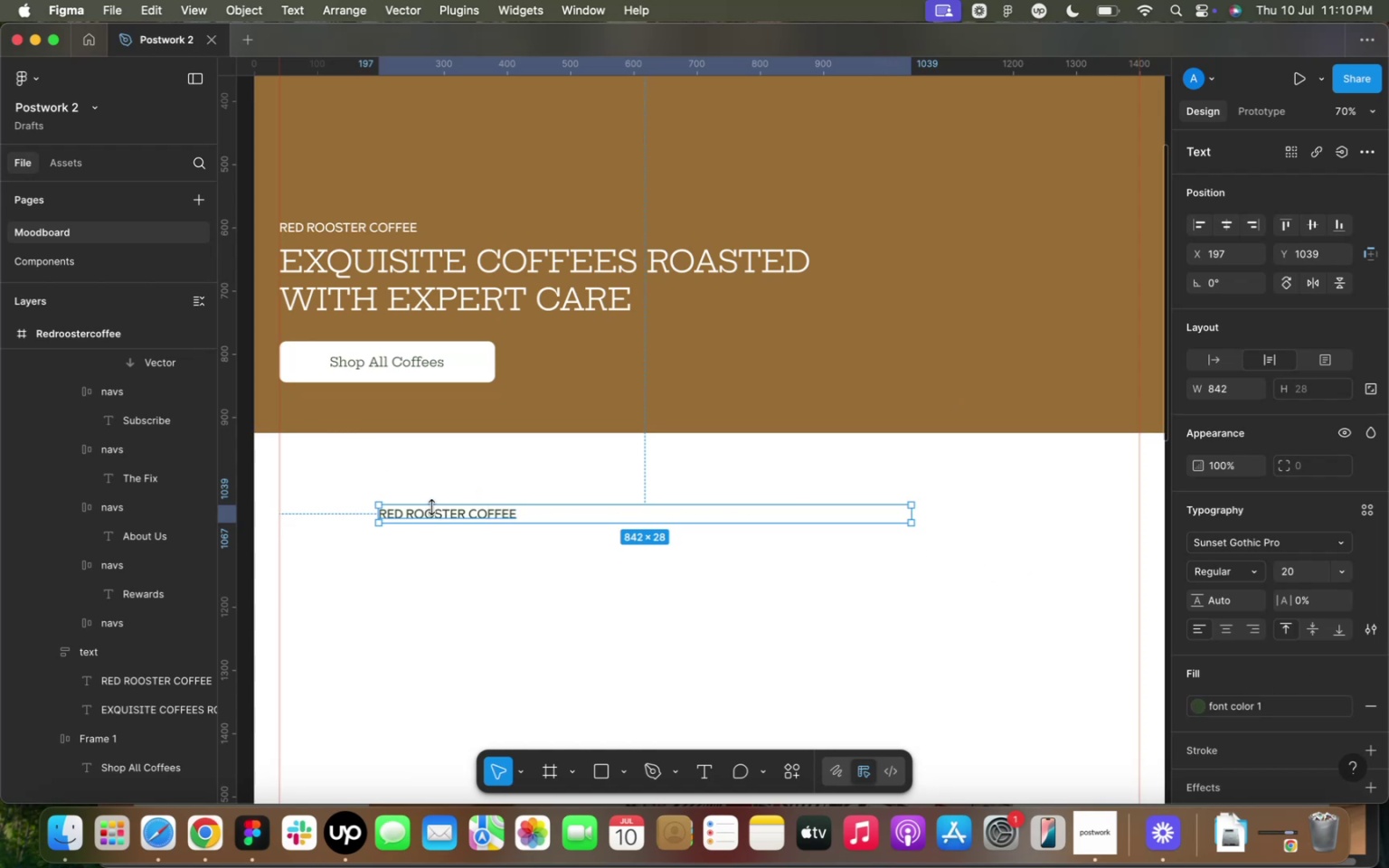 
double_click([445, 519])
 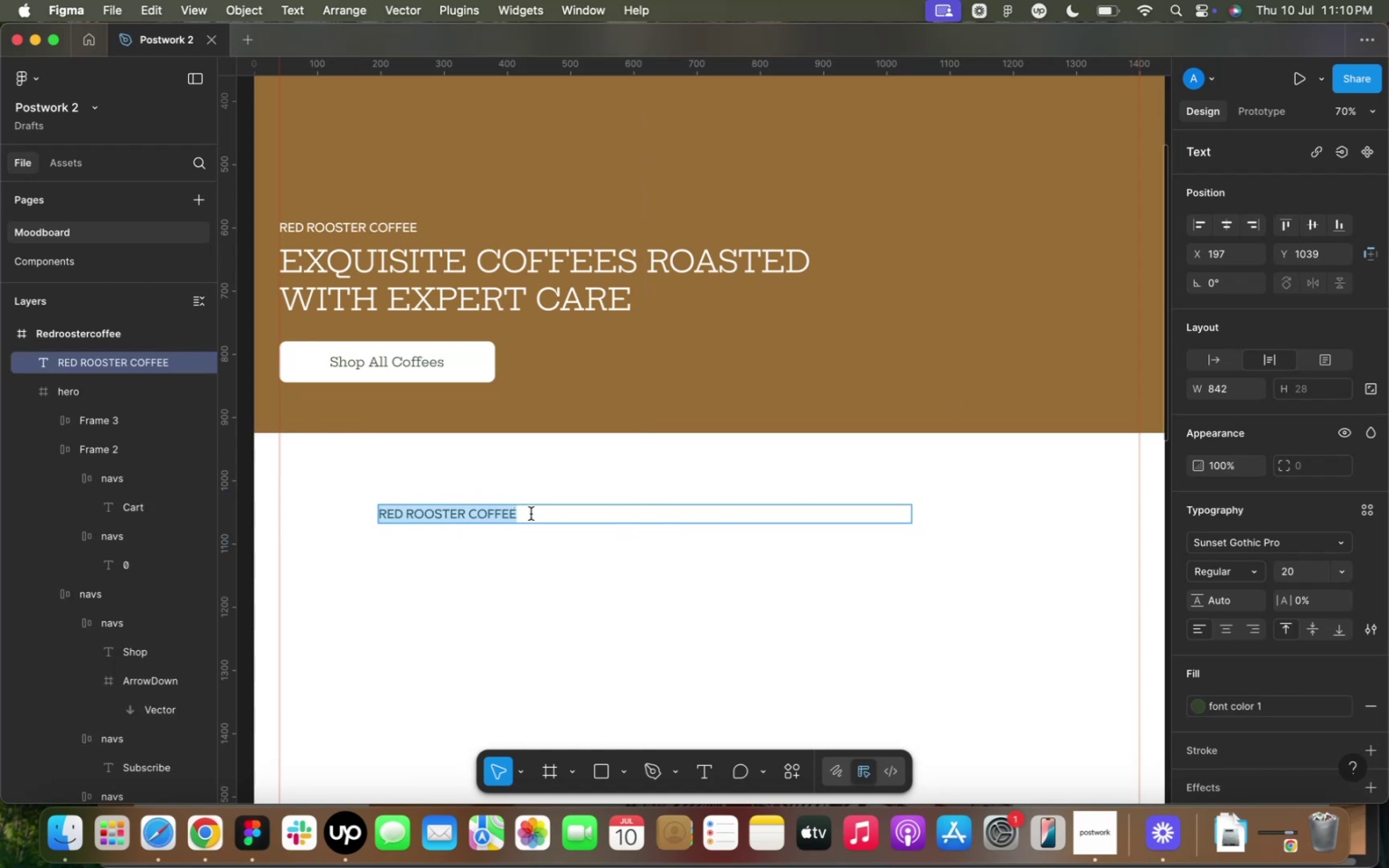 
left_click([534, 514])
 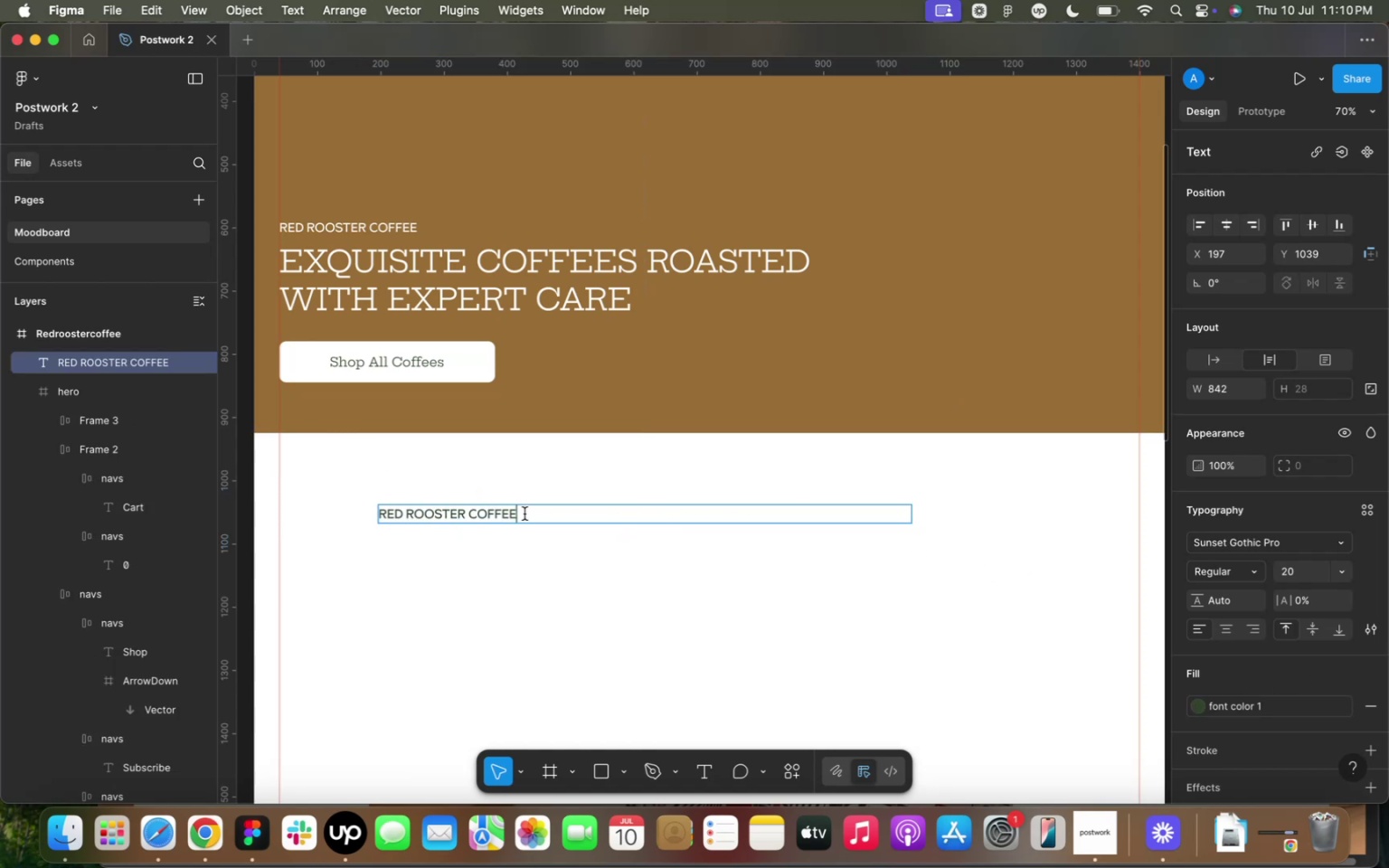 
left_click_drag(start_coordinate=[524, 514], to_coordinate=[500, 511])
 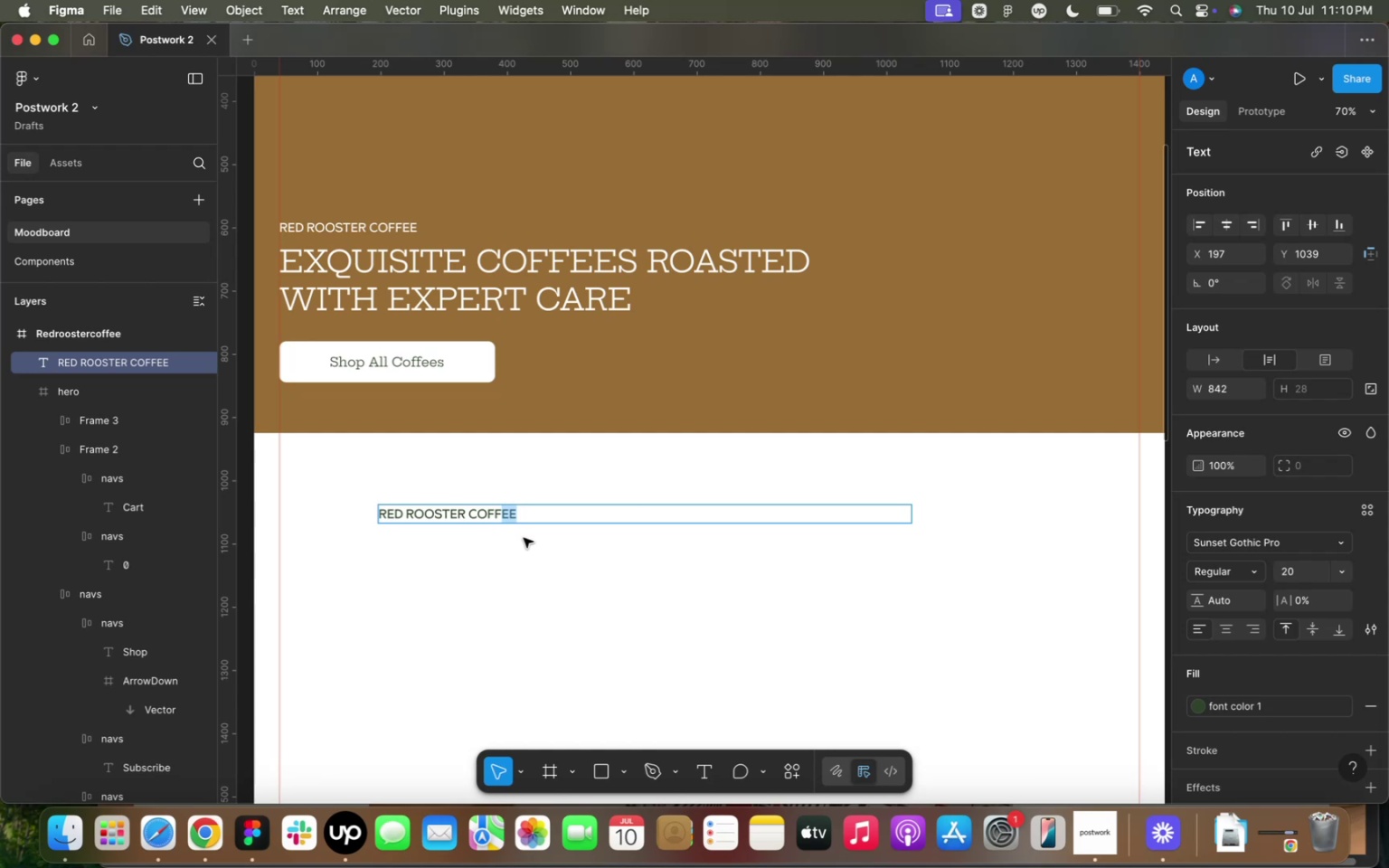 
left_click([524, 538])
 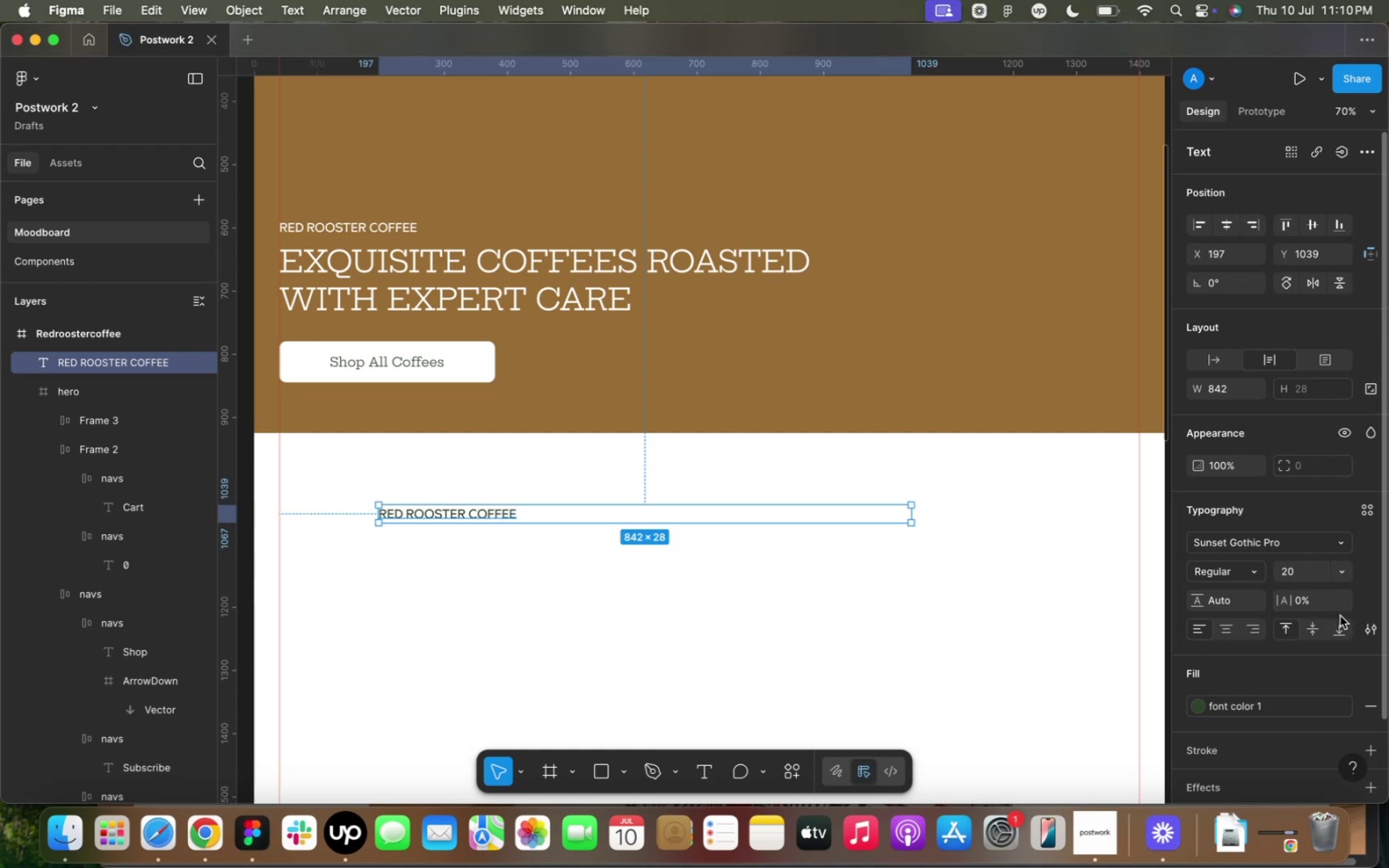 
left_click([1376, 629])
 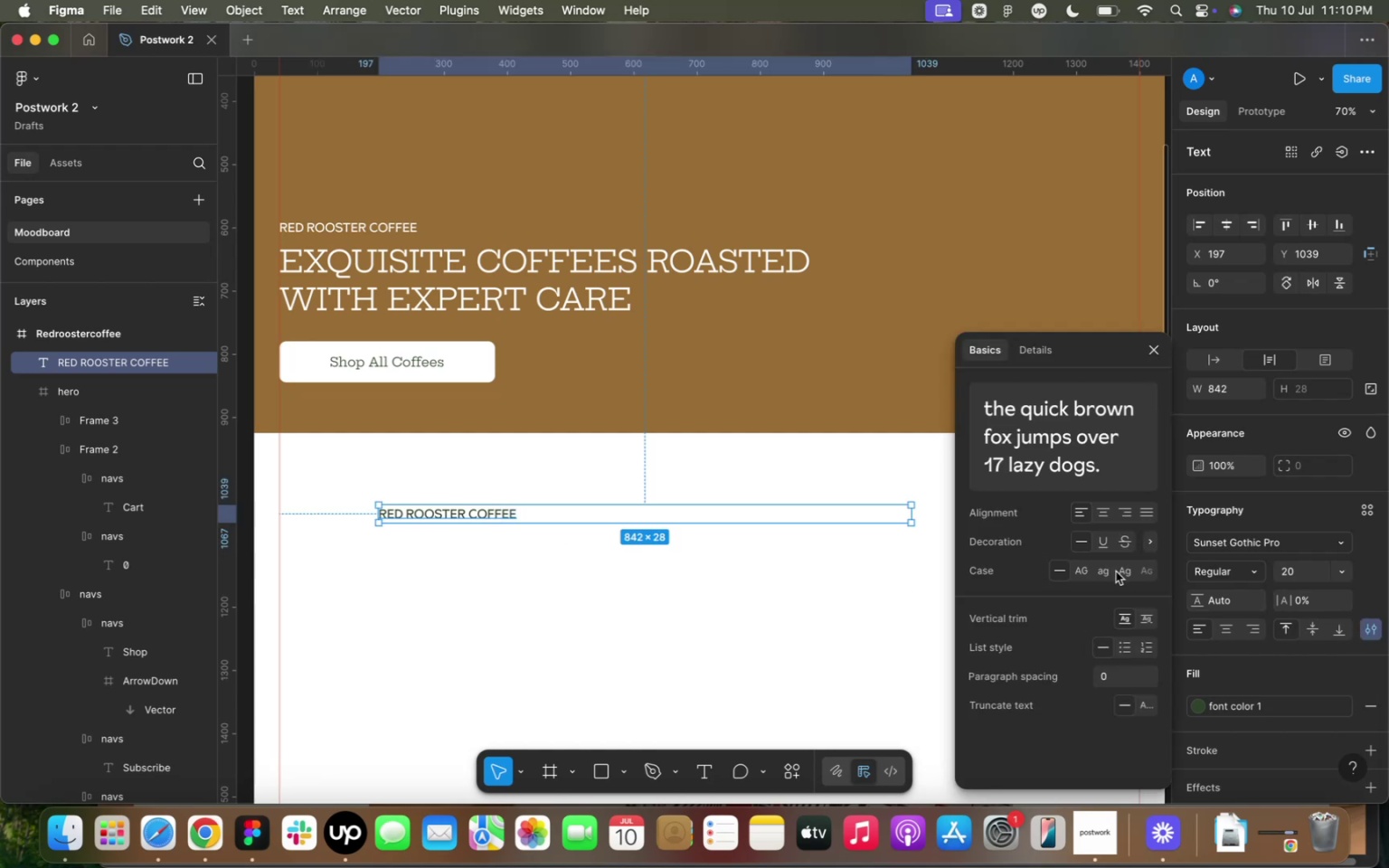 
left_click([1121, 572])
 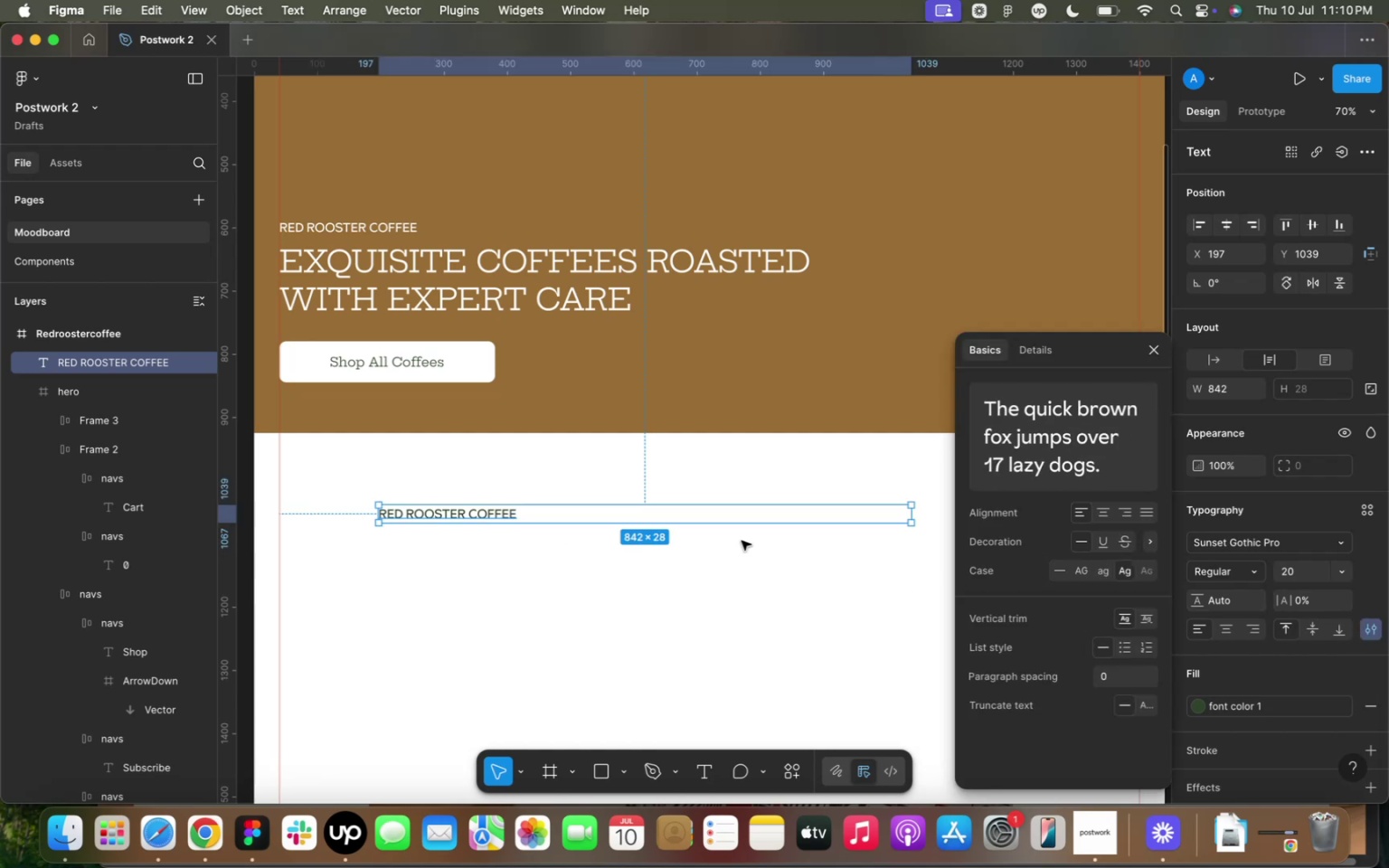 
left_click([711, 536])
 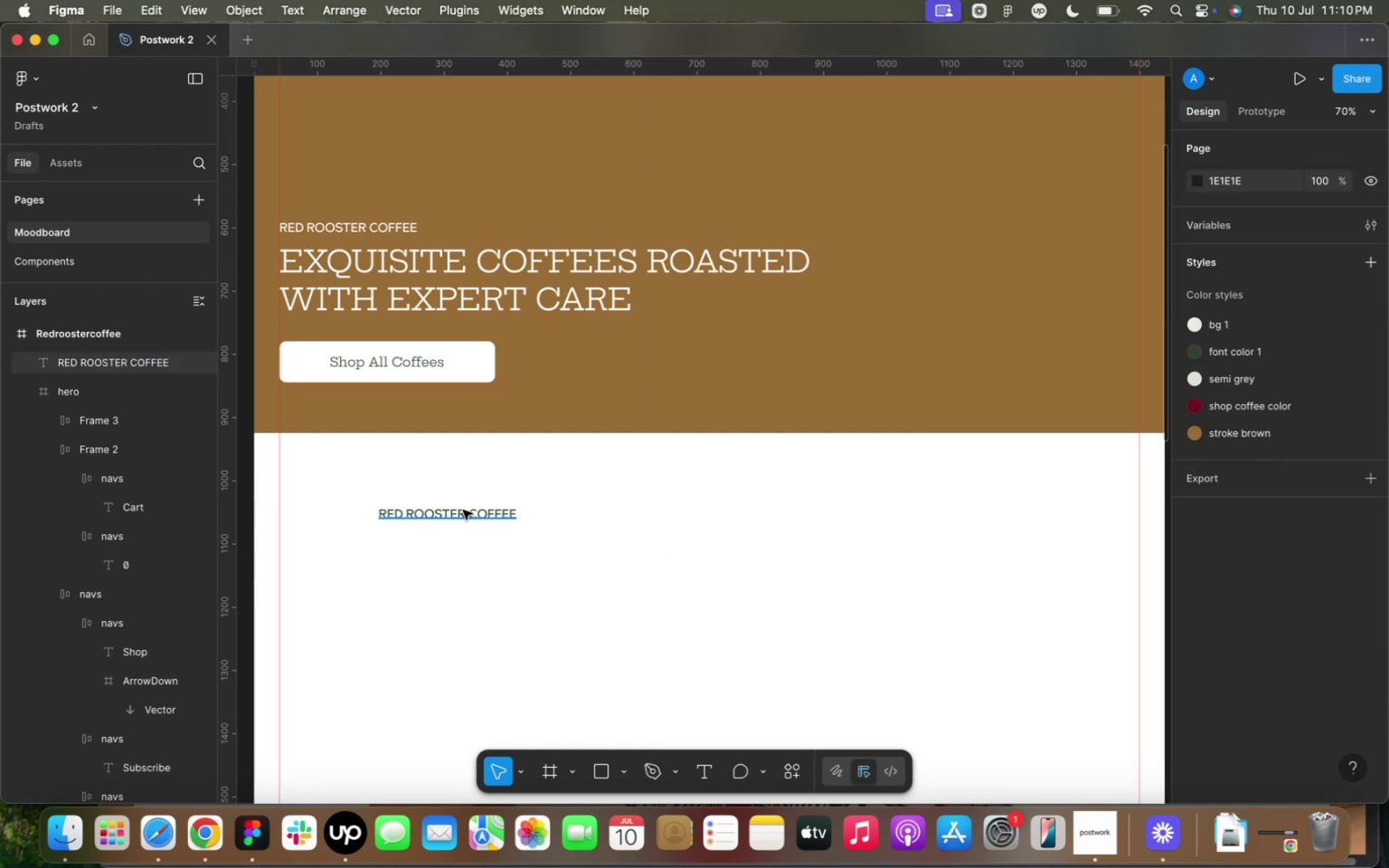 
left_click([463, 510])
 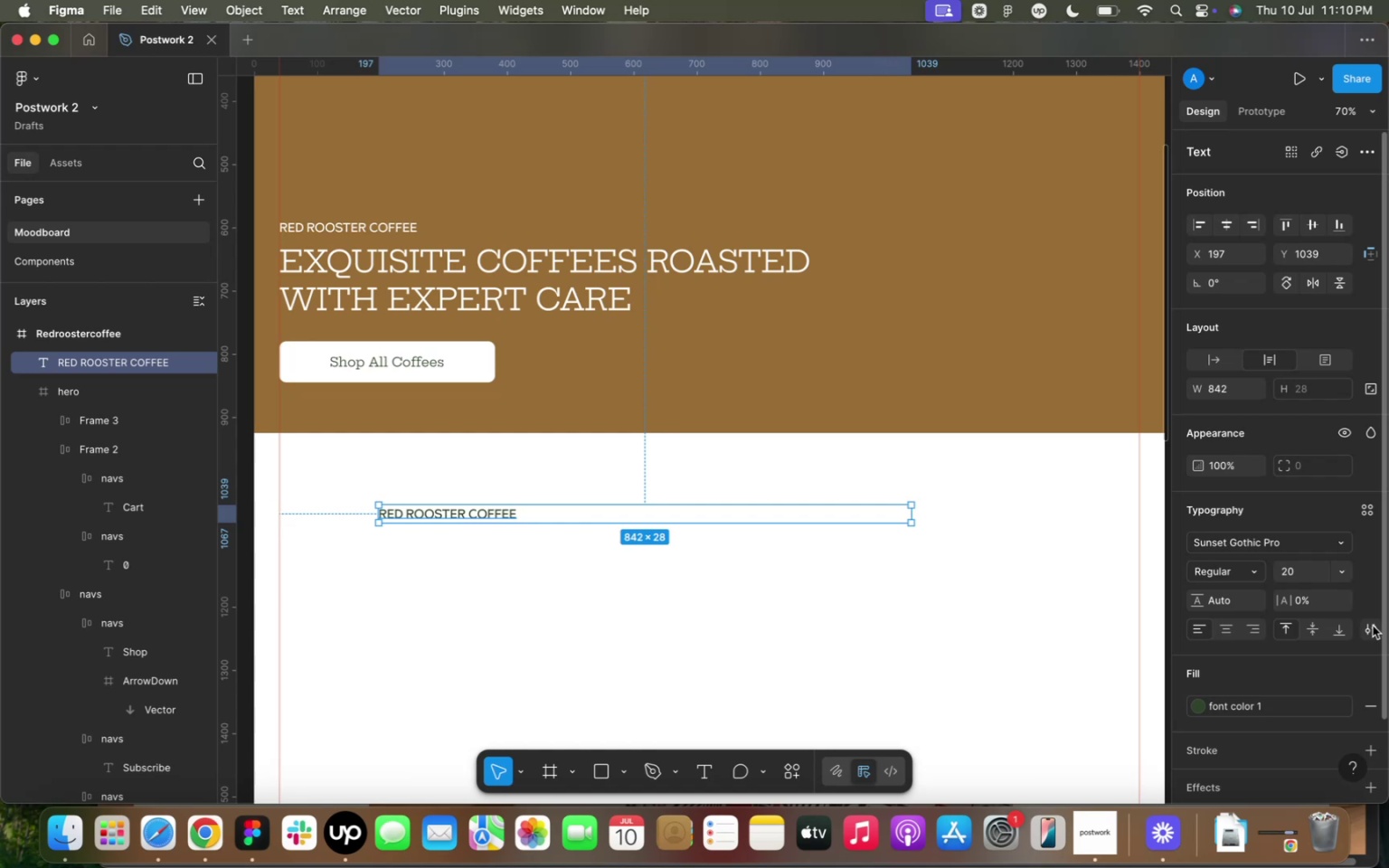 
left_click([1371, 627])
 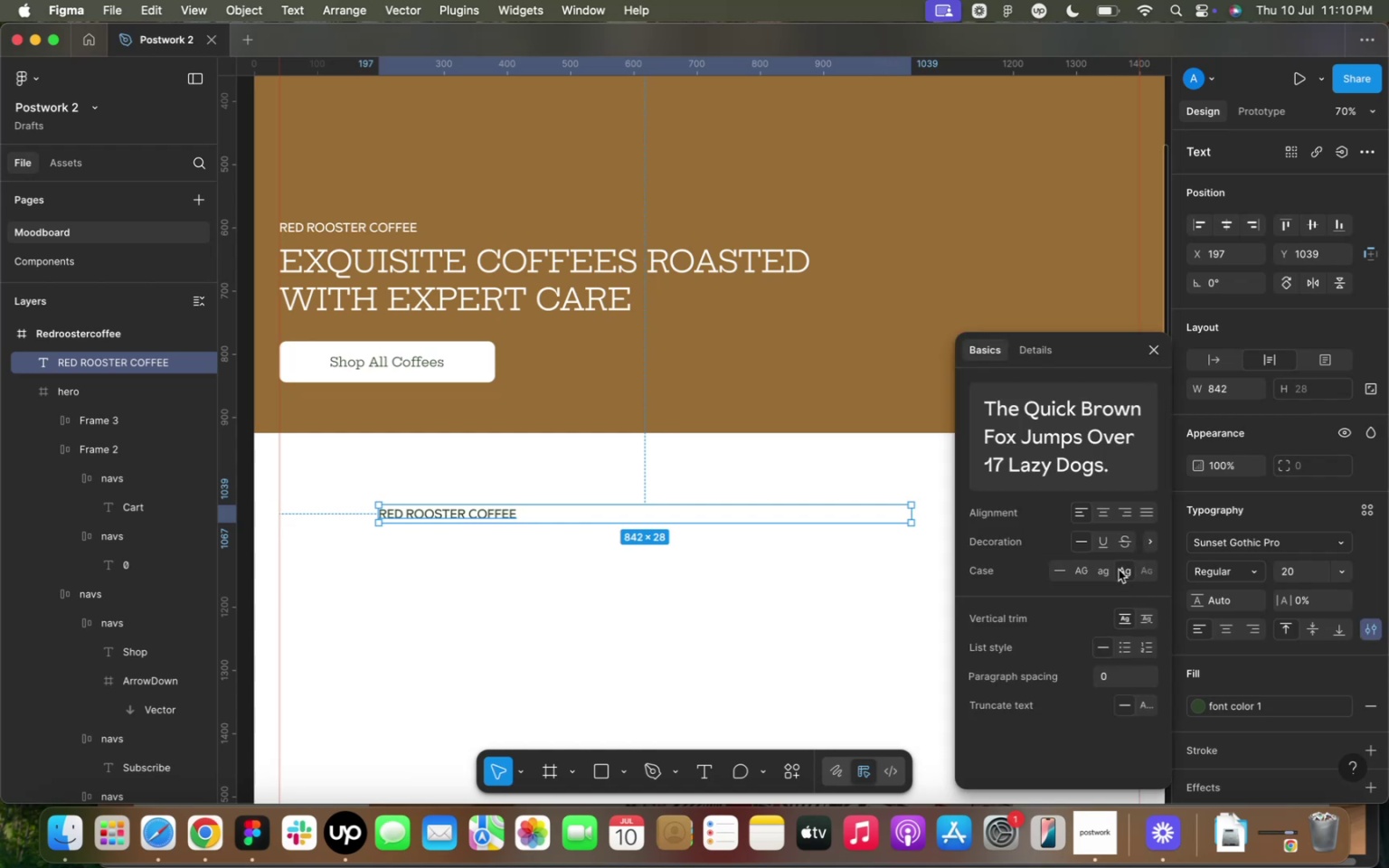 
left_click([1118, 569])
 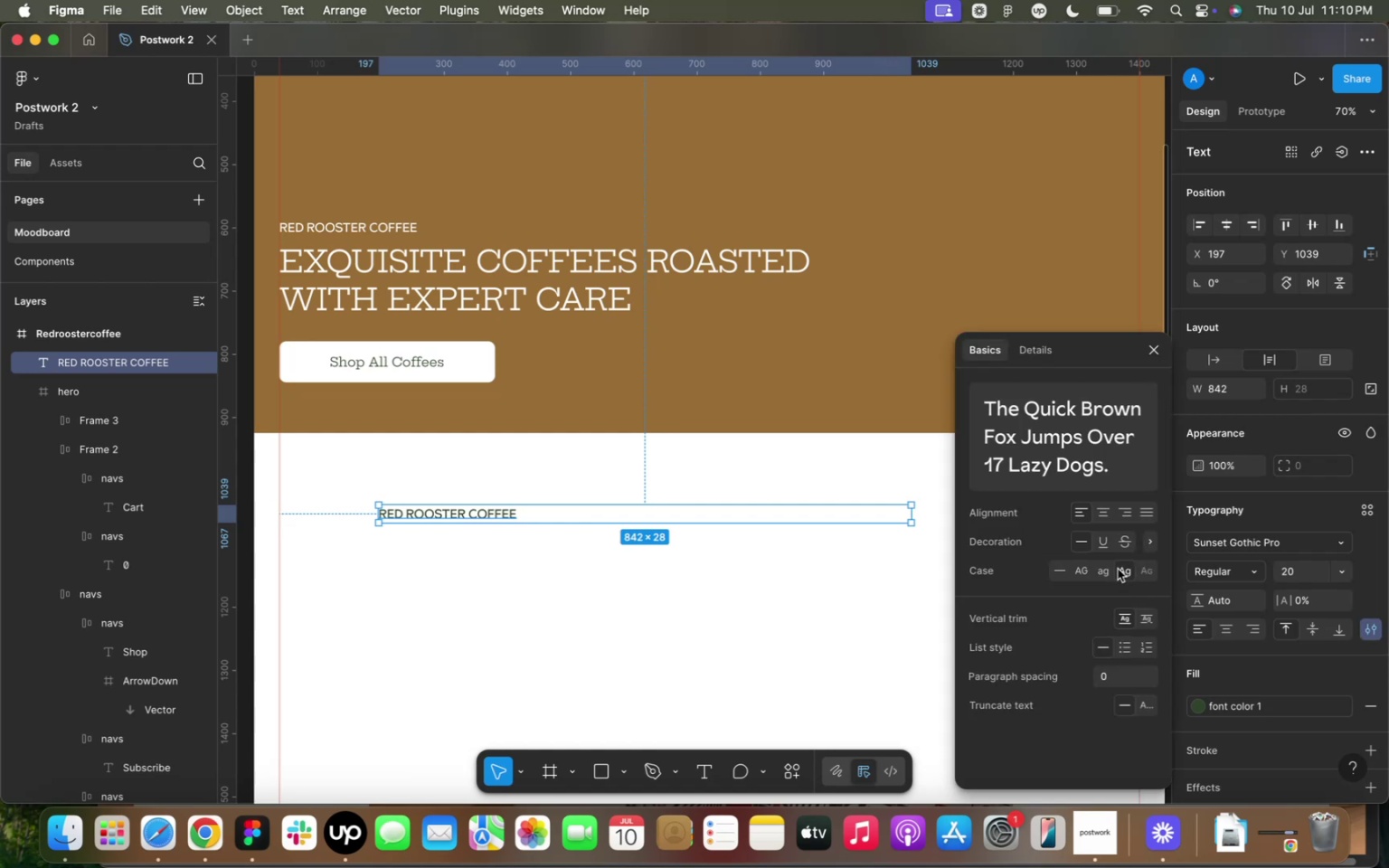 
left_click([1118, 569])
 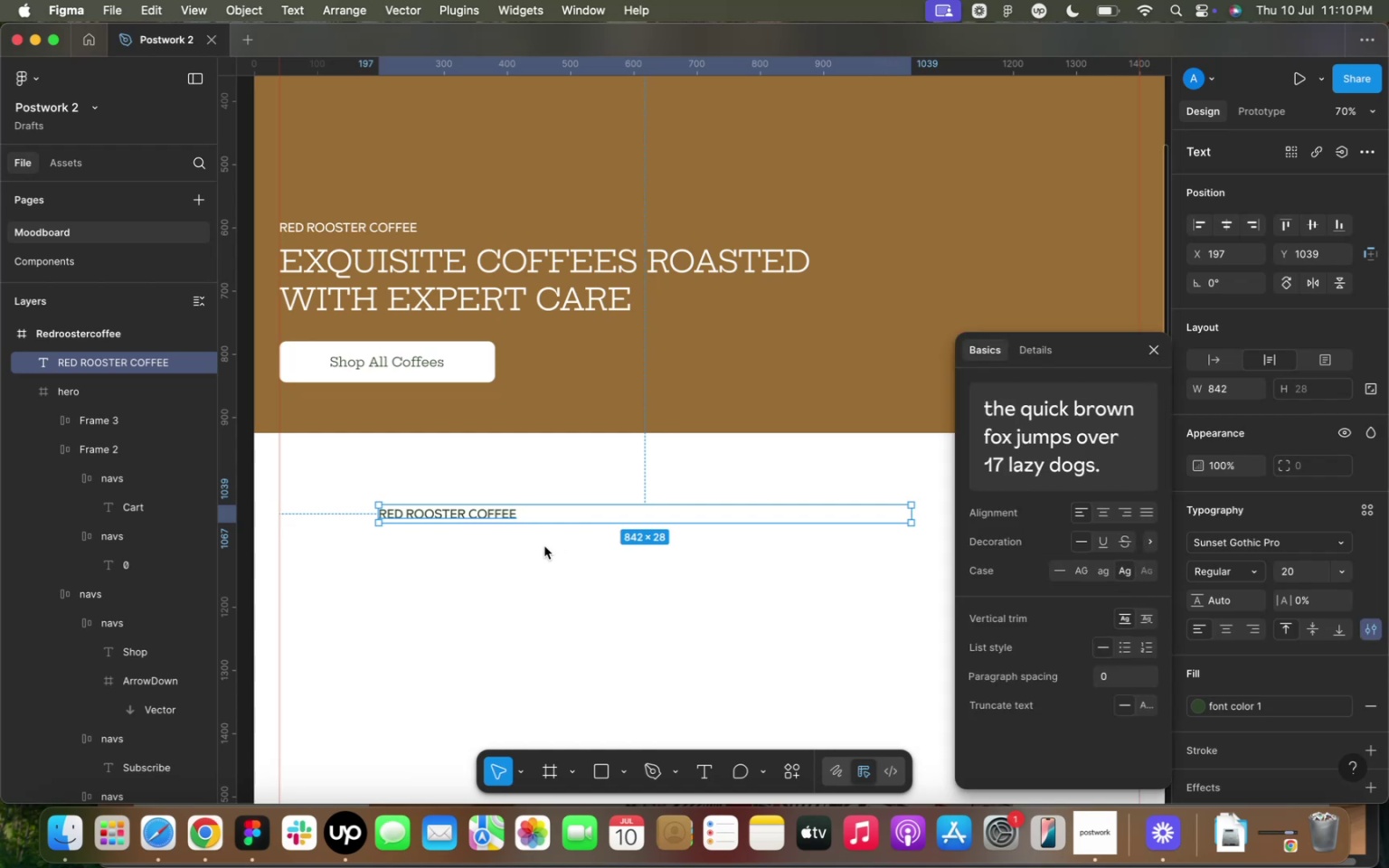 
left_click([534, 540])
 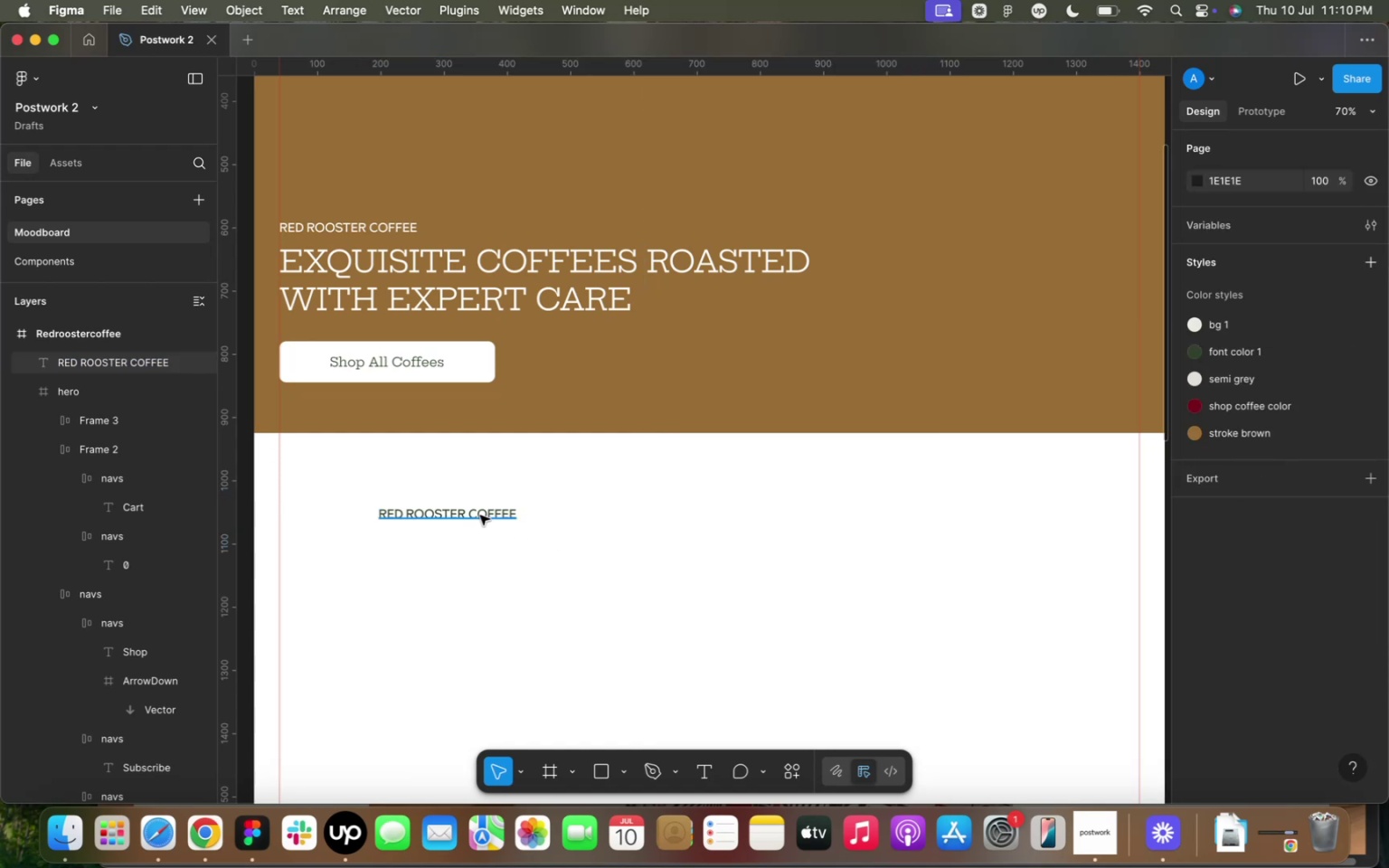 
double_click([480, 515])
 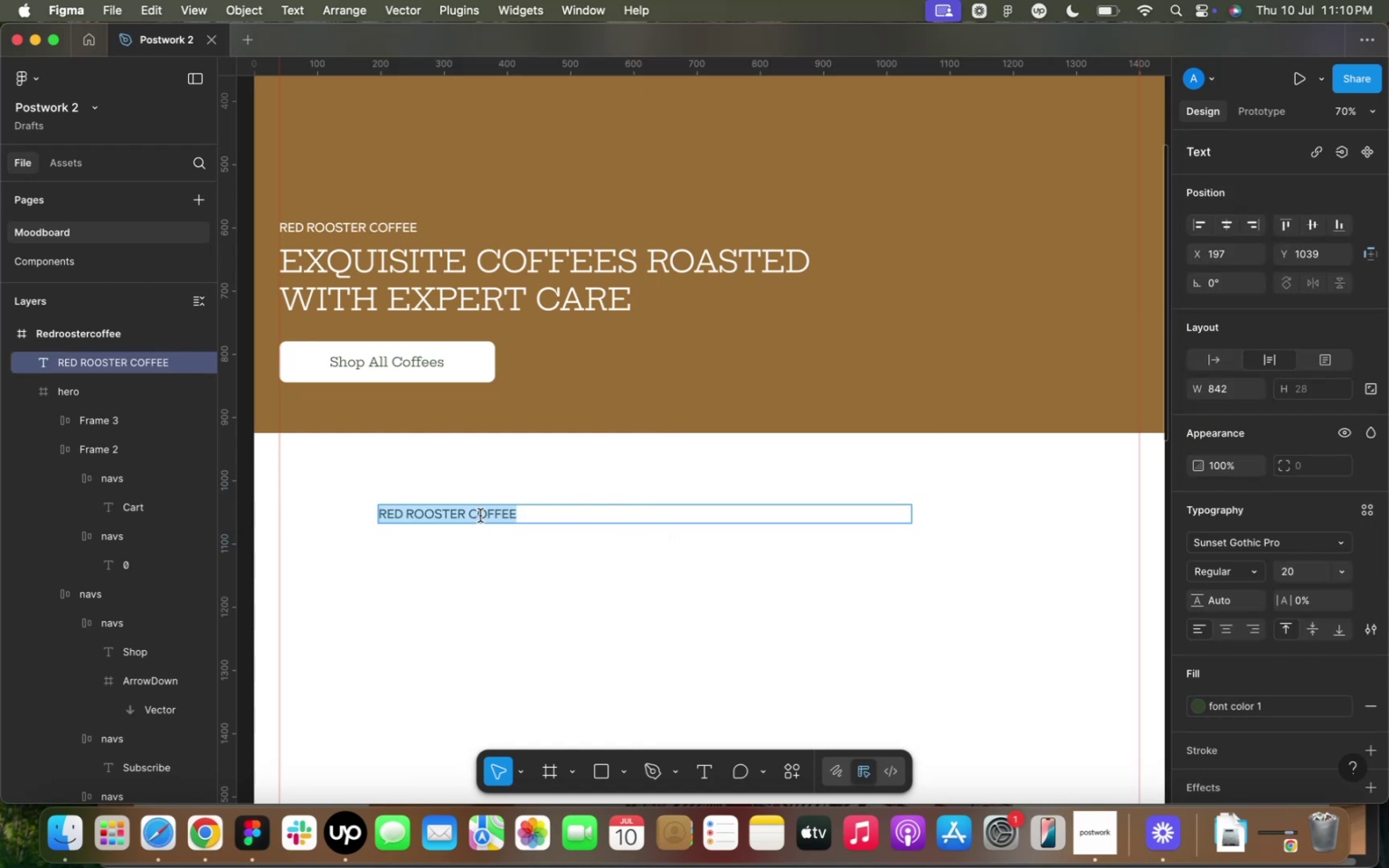 
type(red rooster )
 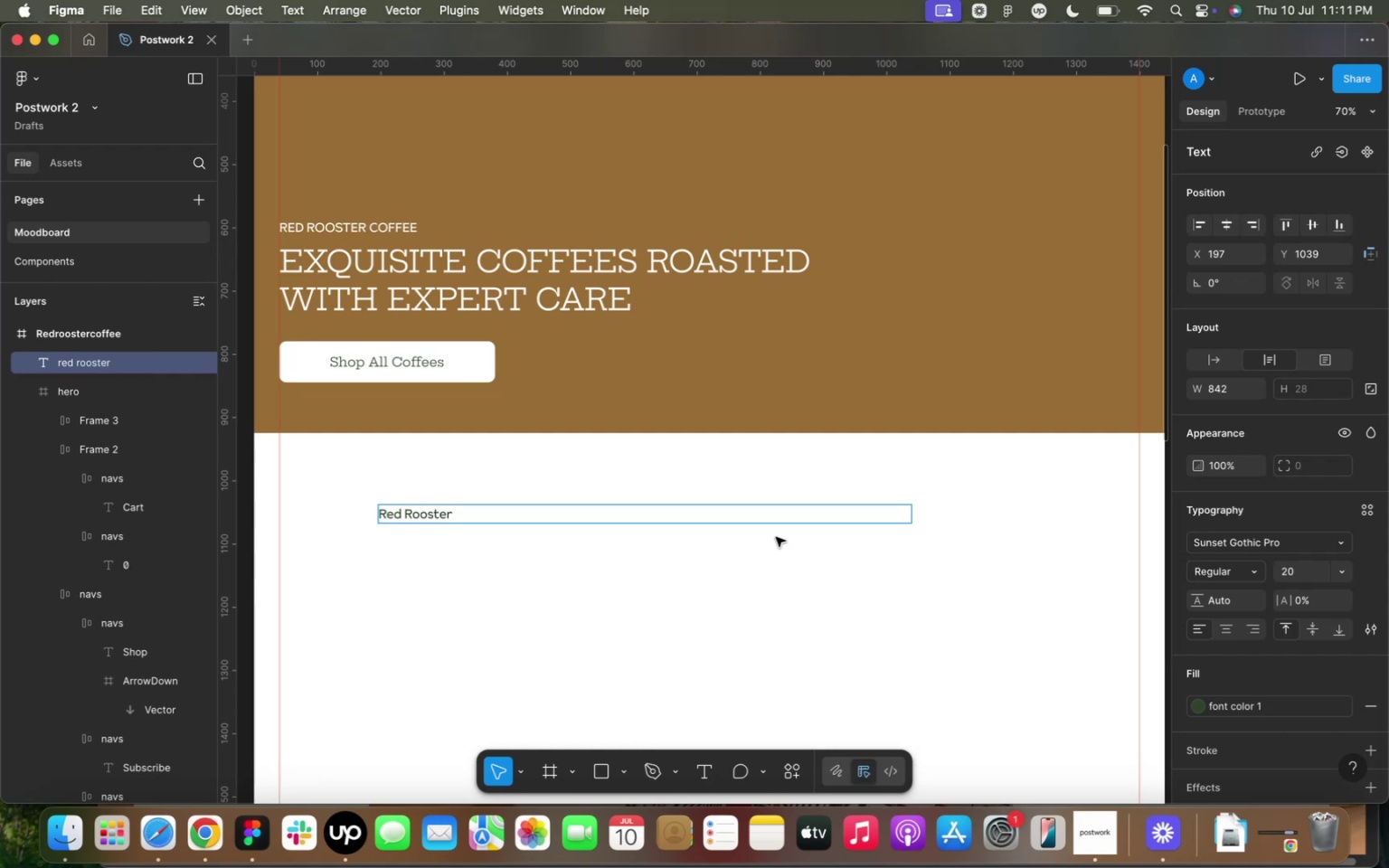 
left_click([1364, 630])
 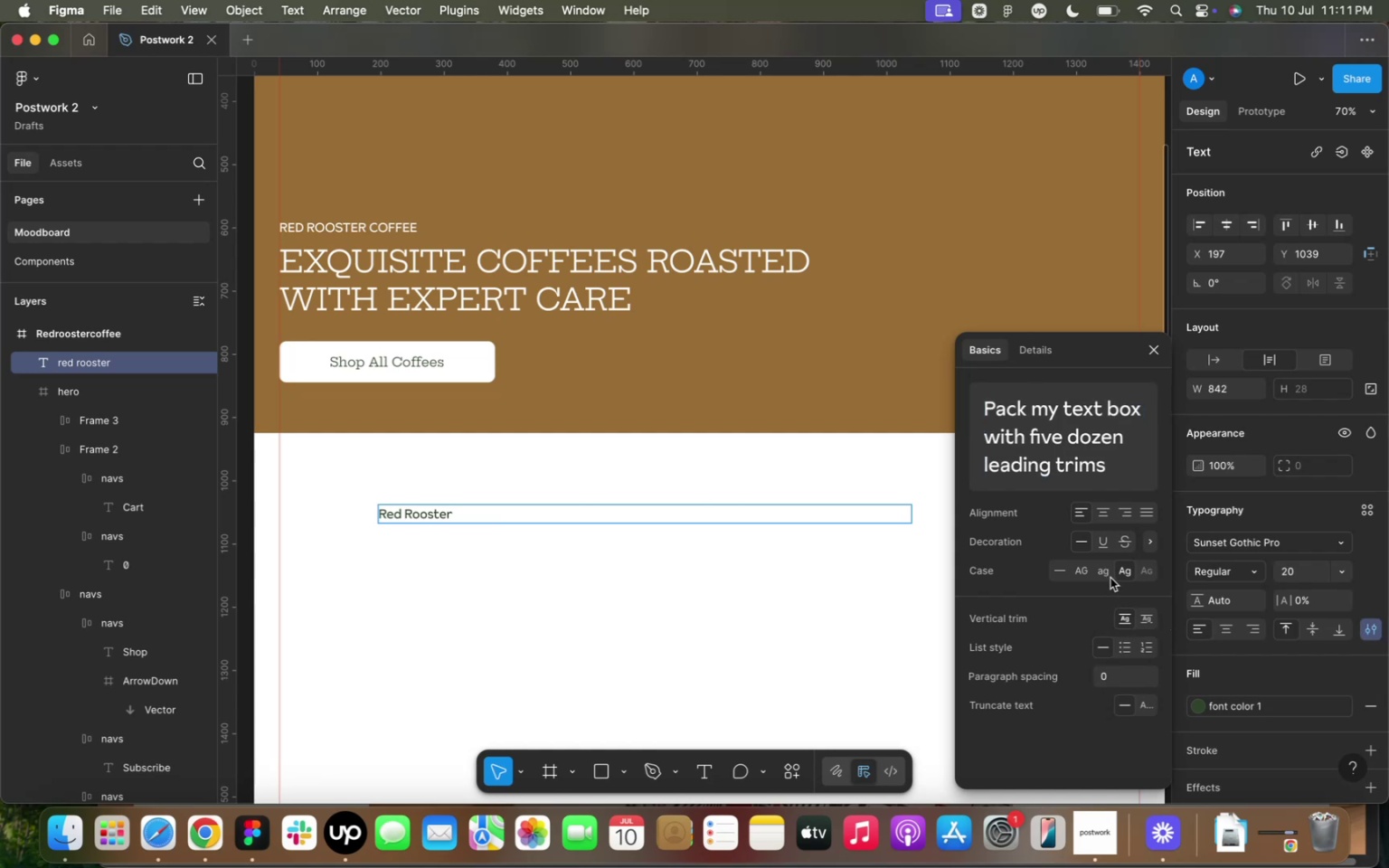 
left_click([1107, 575])
 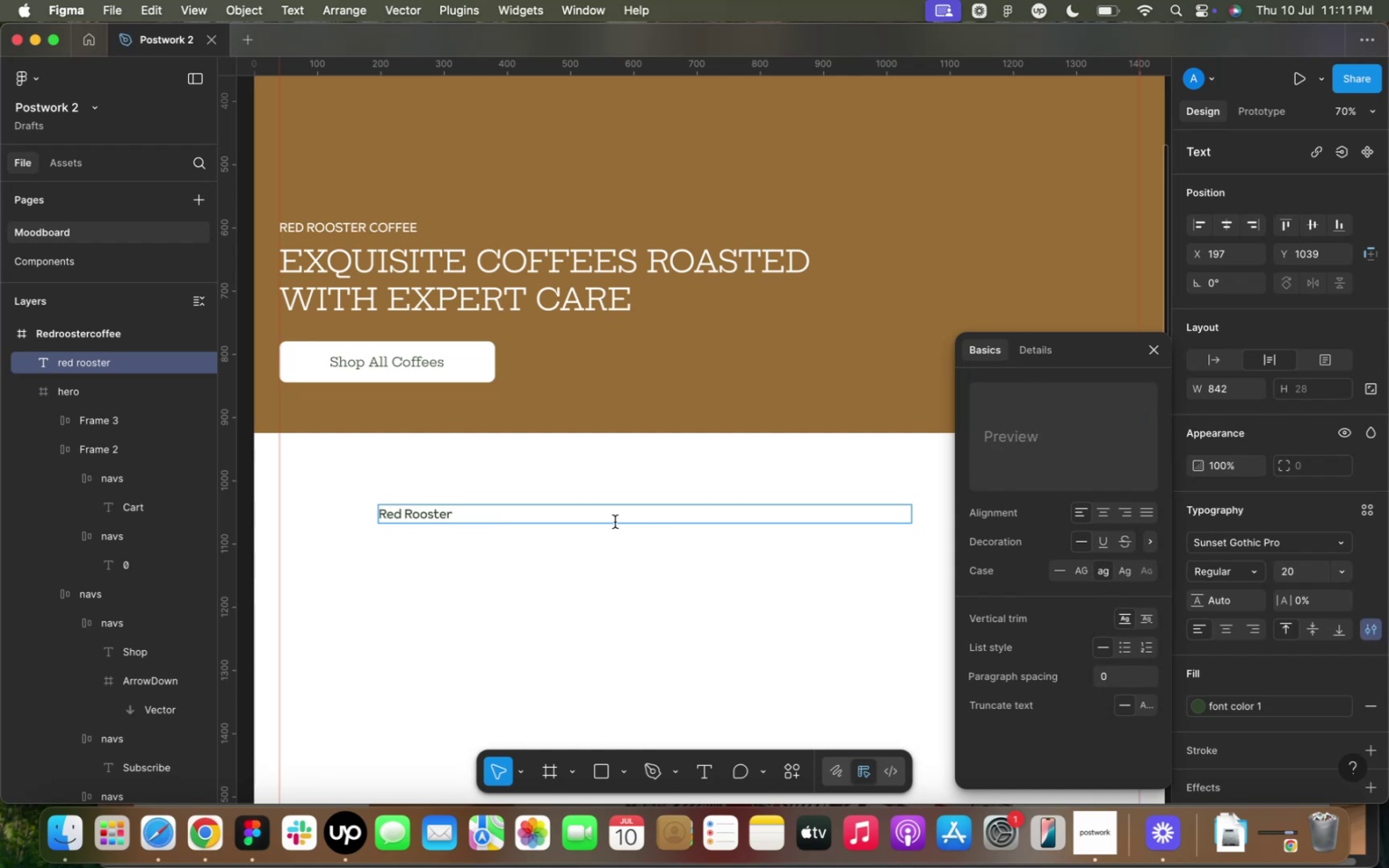 
left_click([597, 518])
 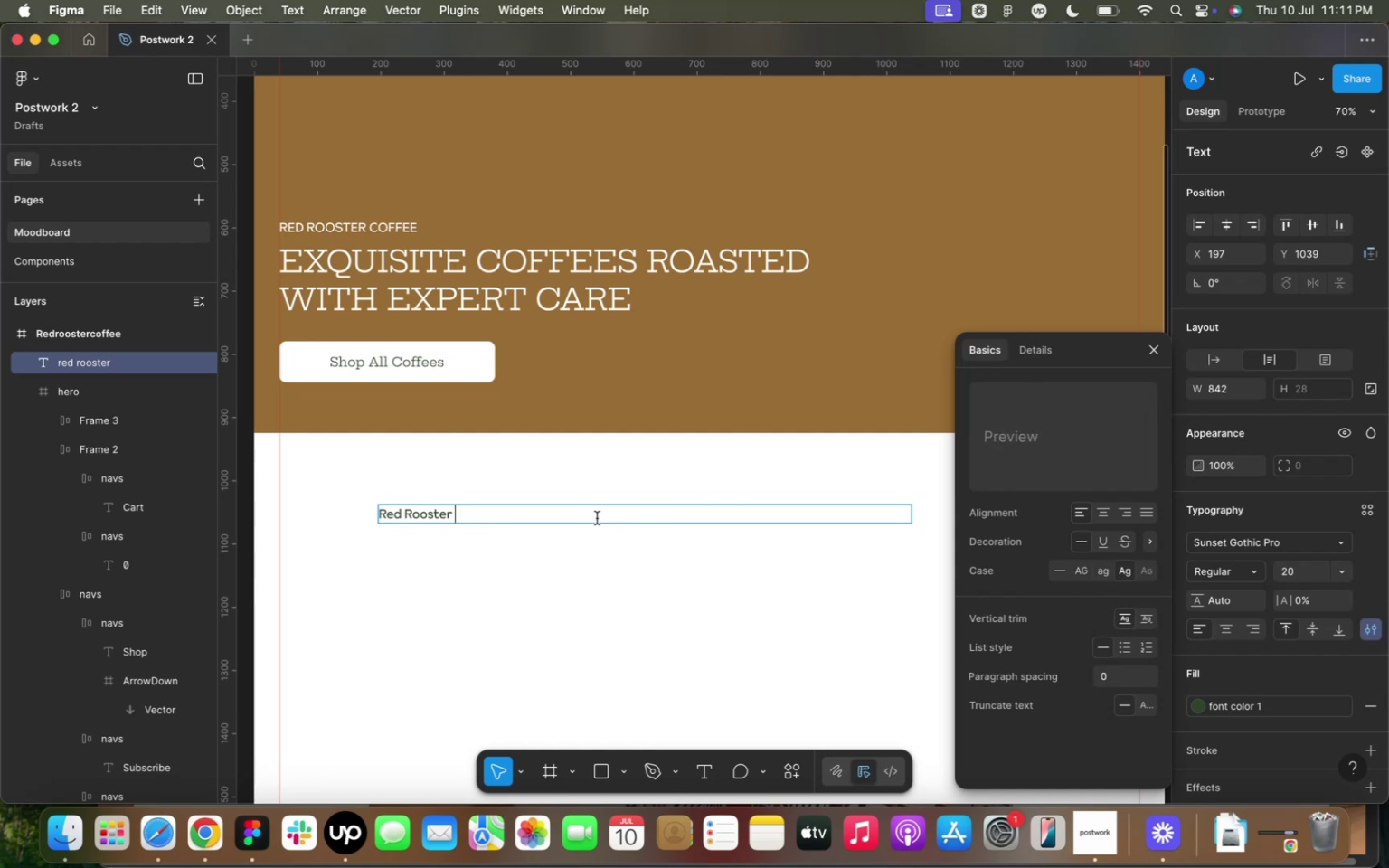 
key(R)
 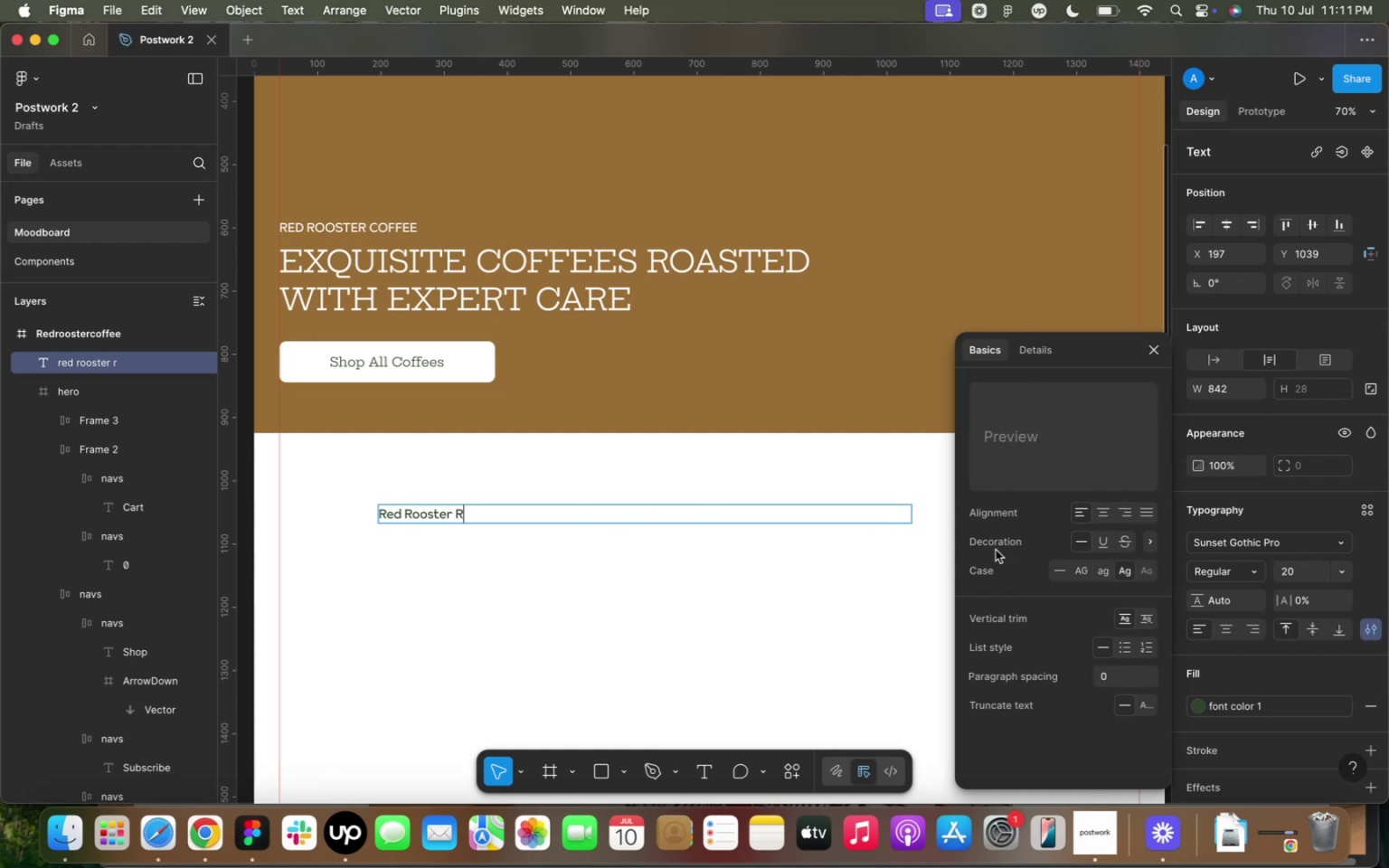 
left_click([1102, 571])
 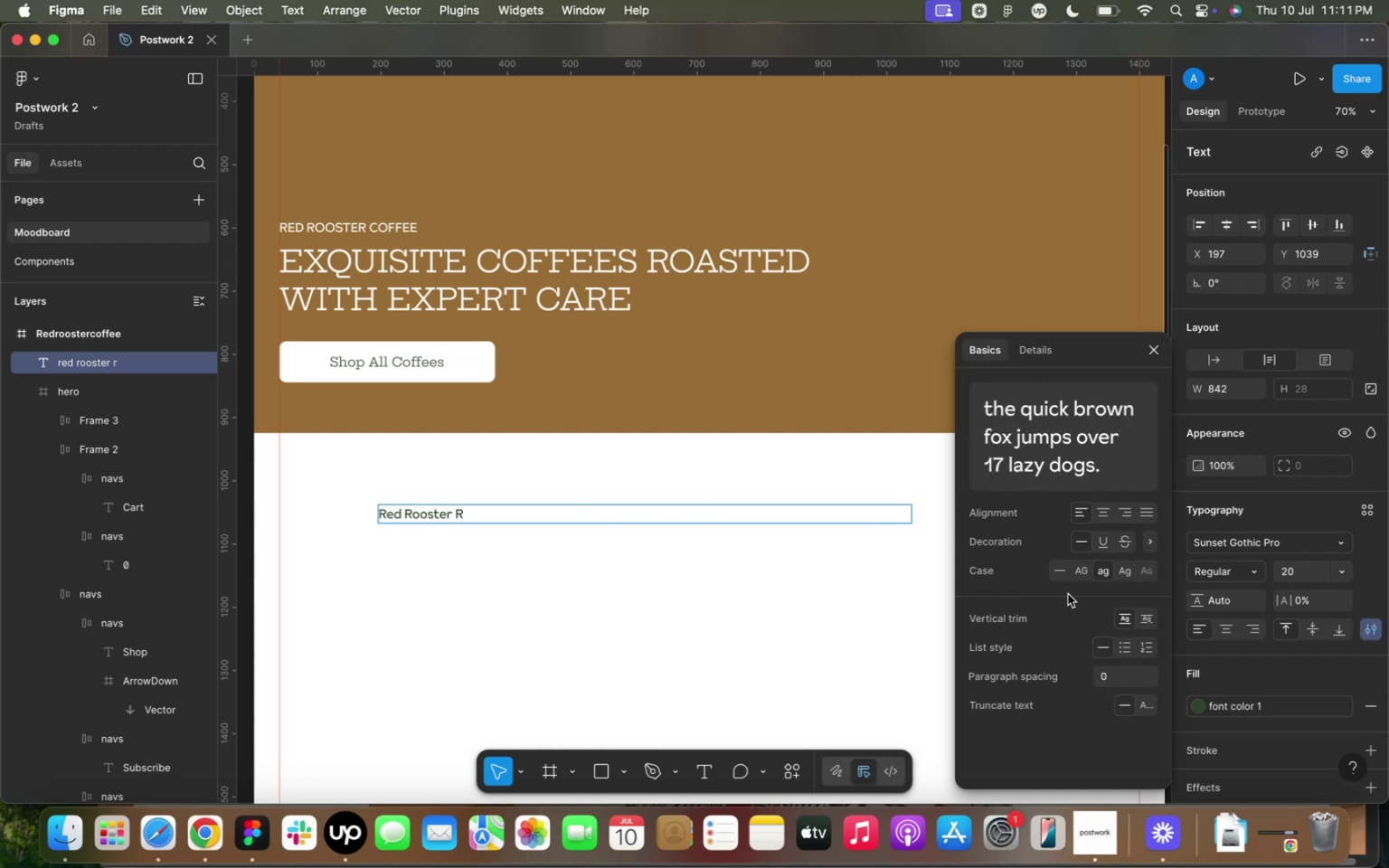 
left_click([1068, 594])
 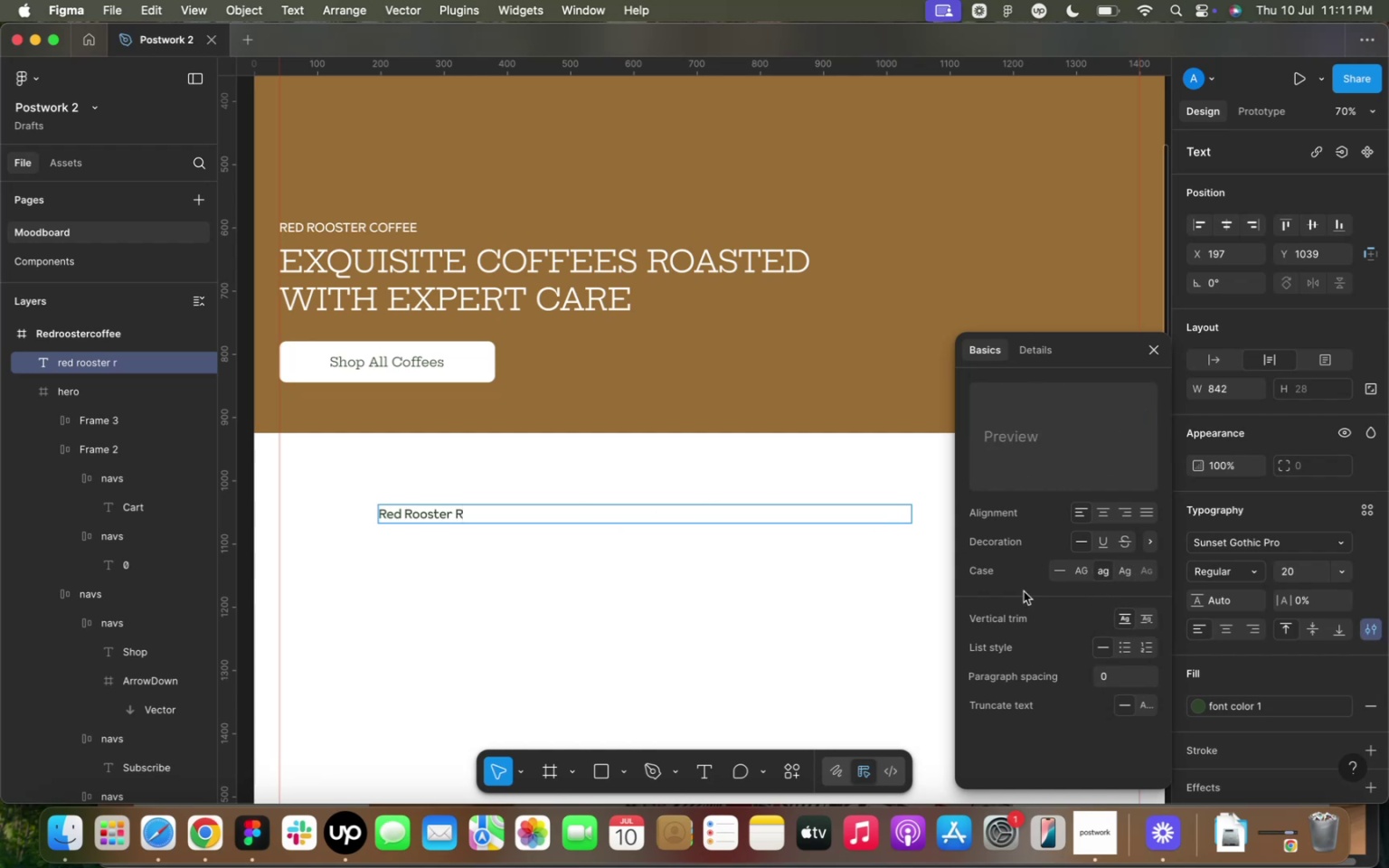 
left_click([1023, 590])
 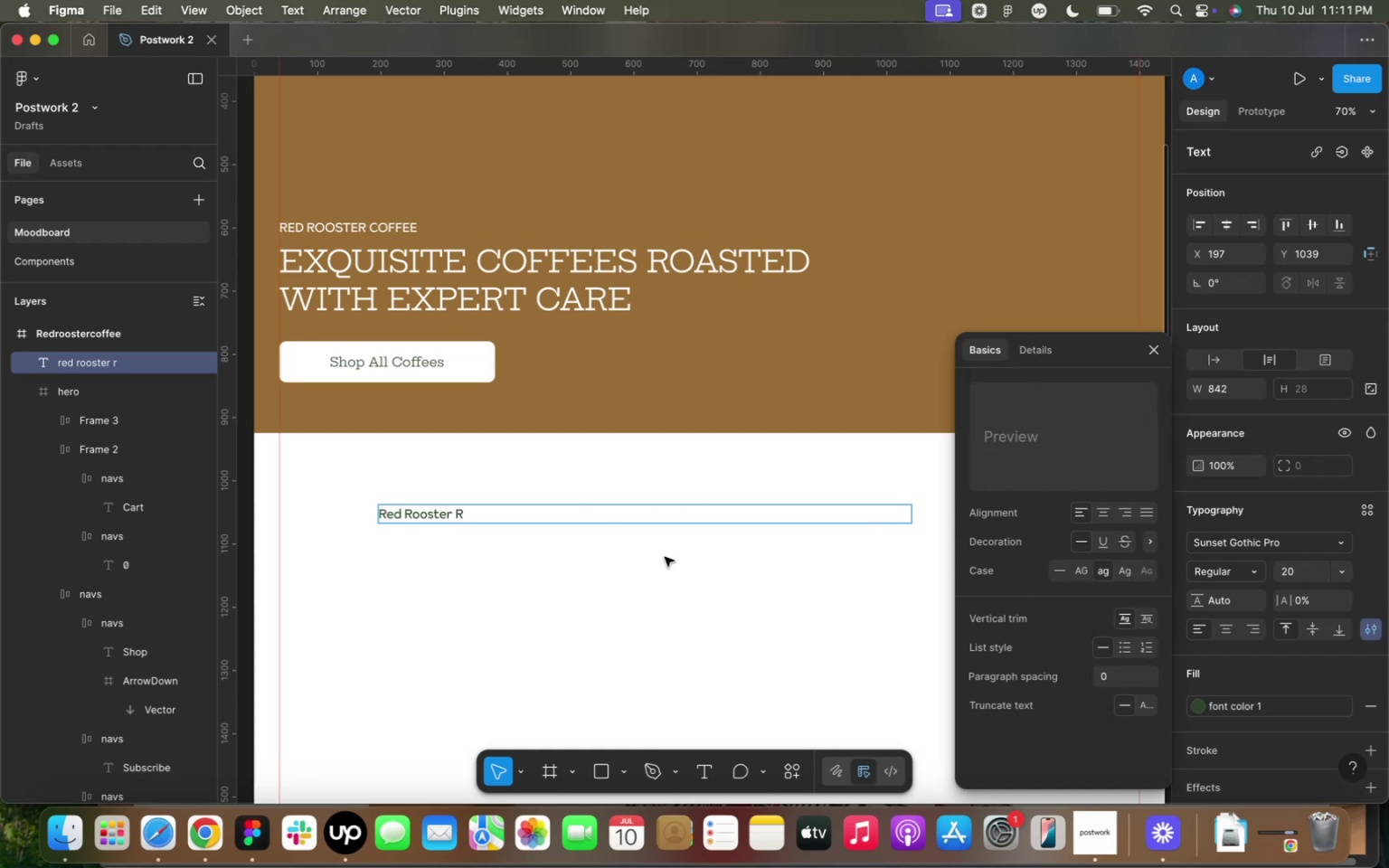 
left_click([665, 557])
 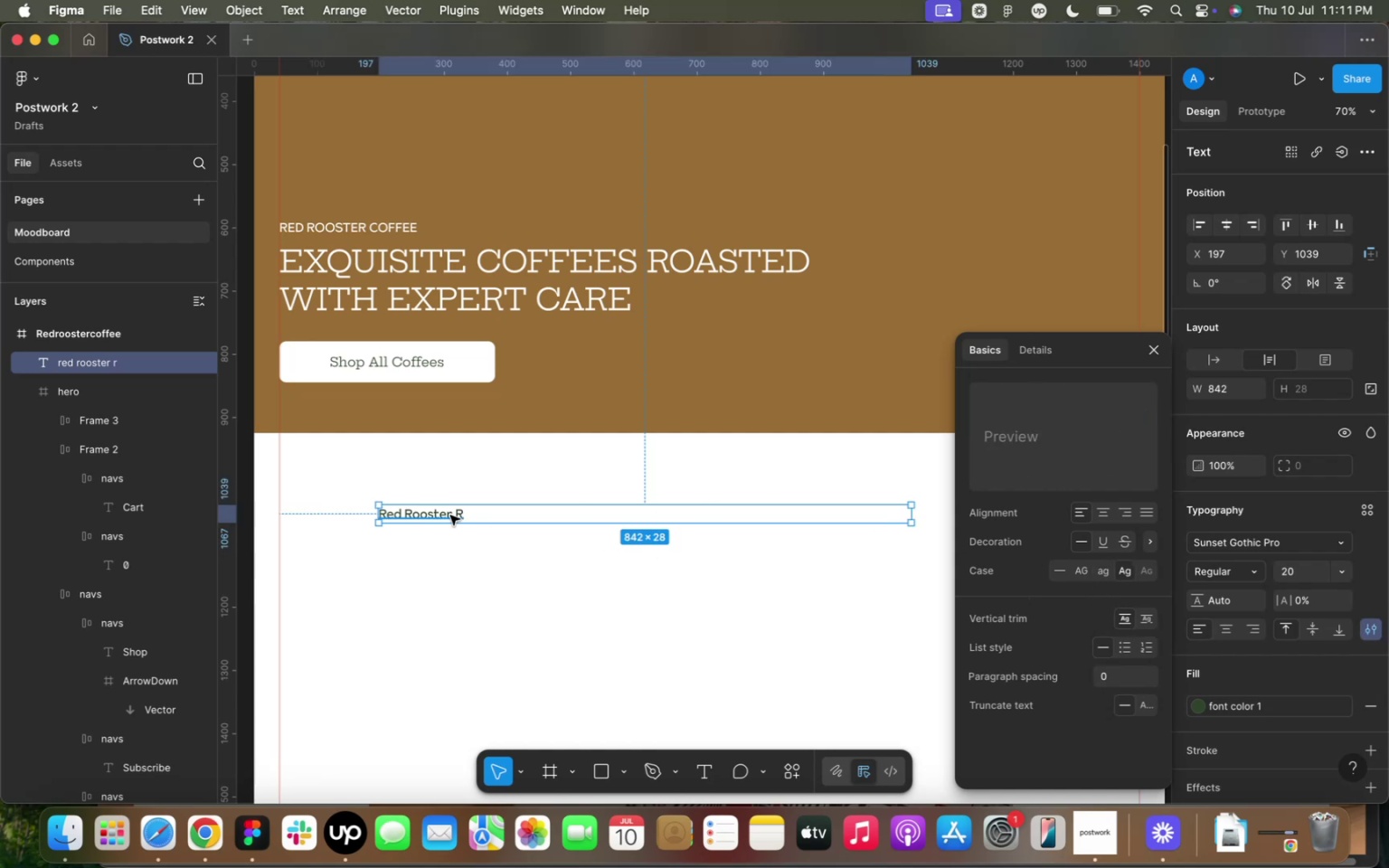 
left_click([450, 515])
 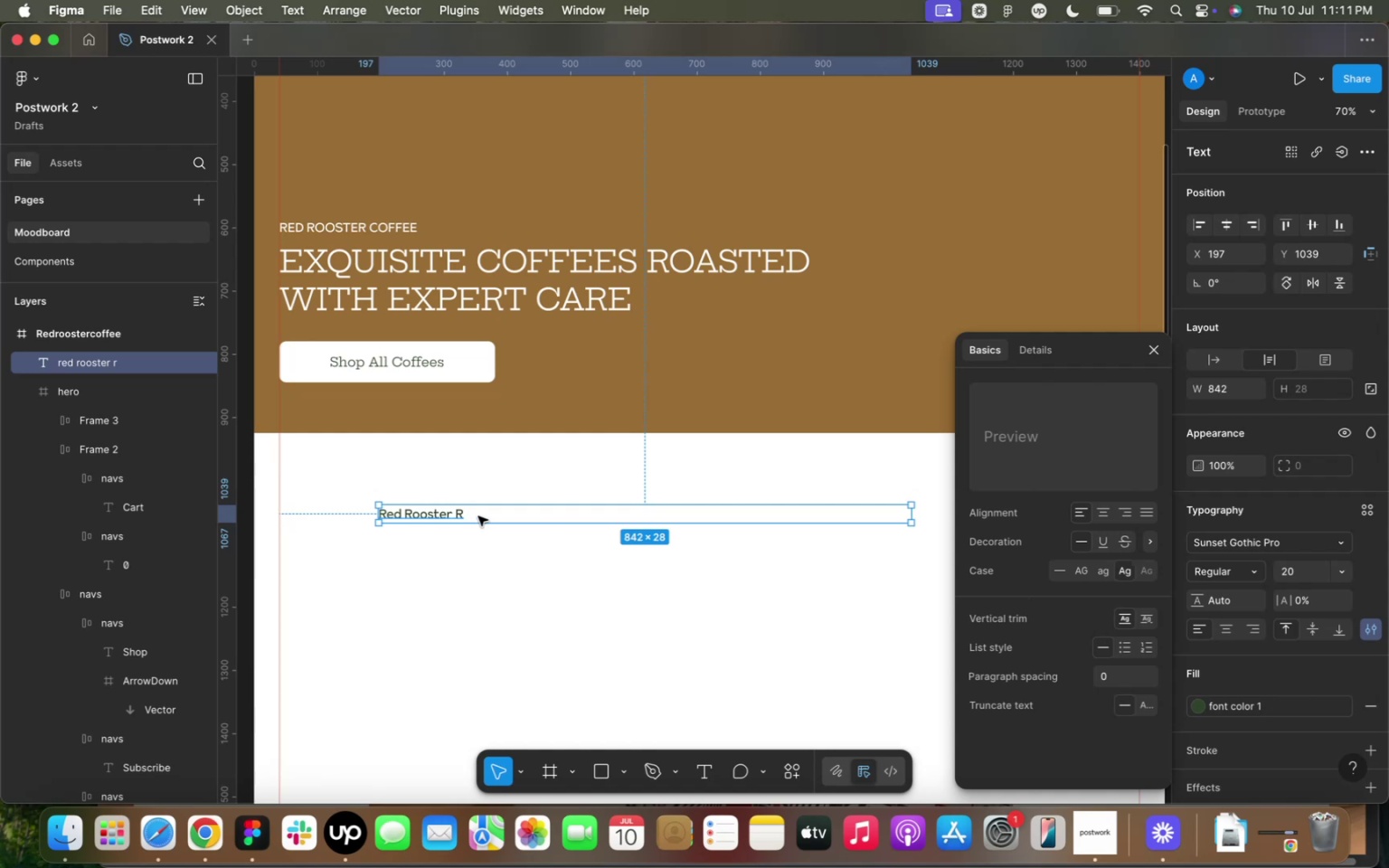 
double_click([478, 516])
 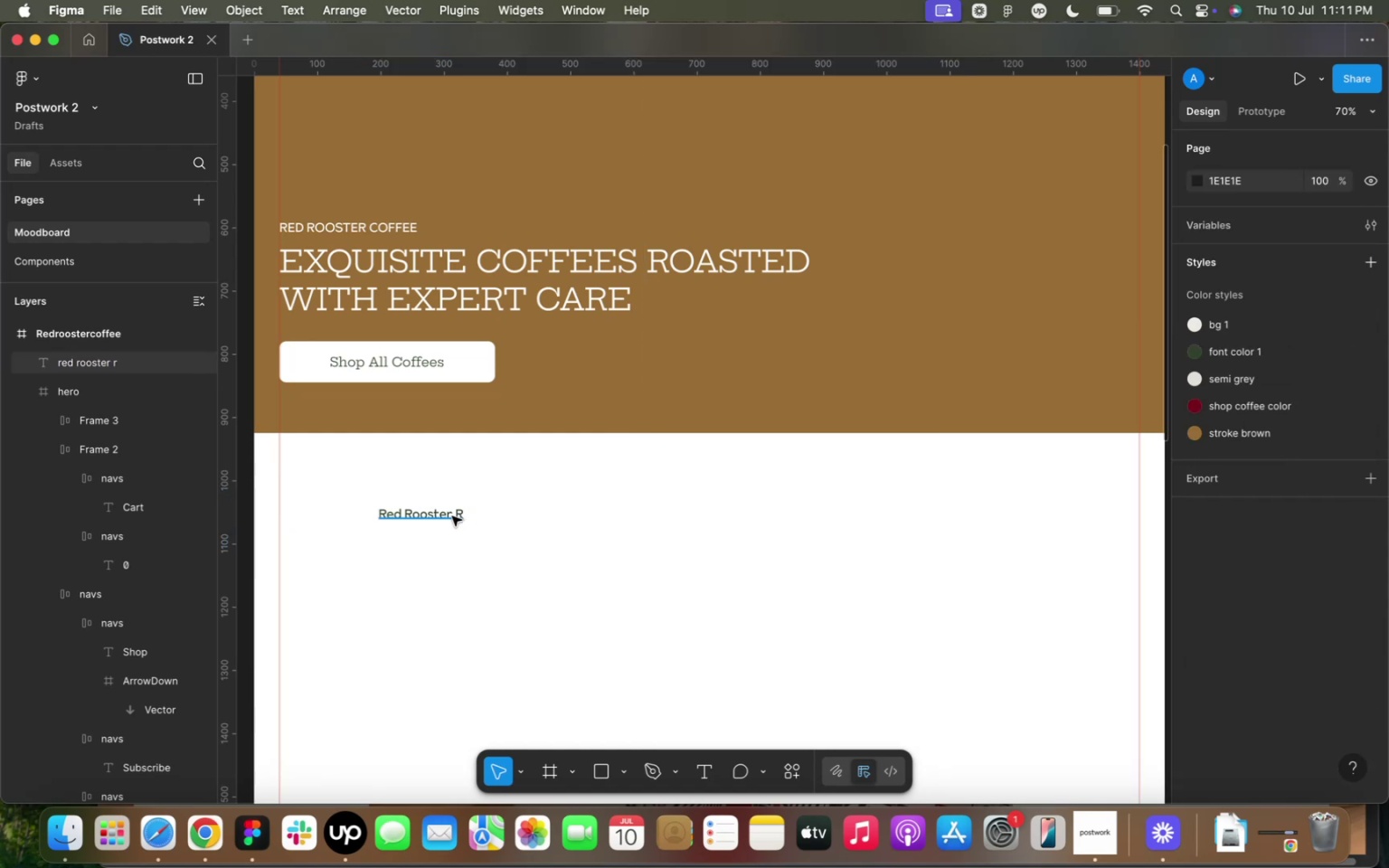 
double_click([451, 516])
 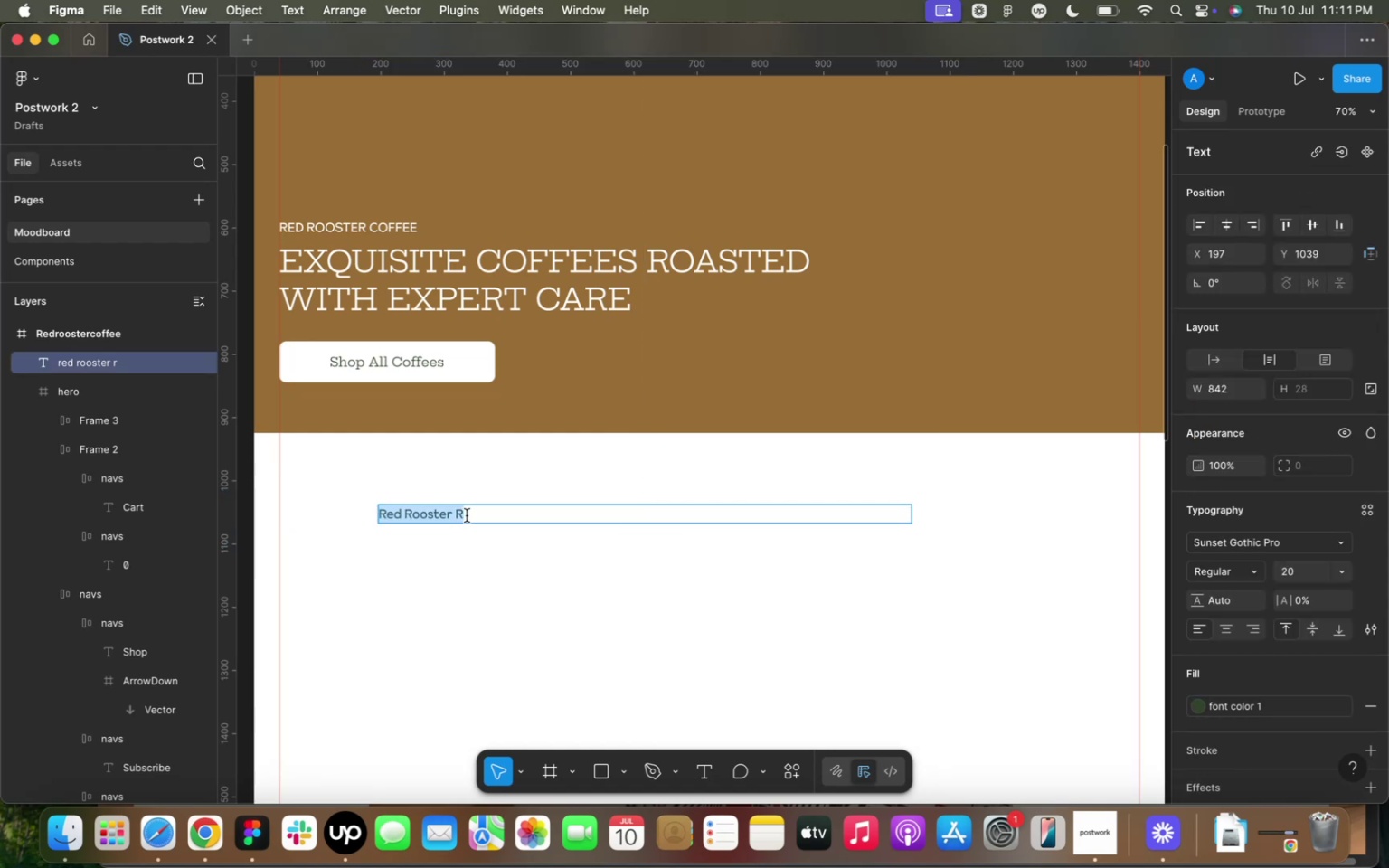 
left_click([467, 515])
 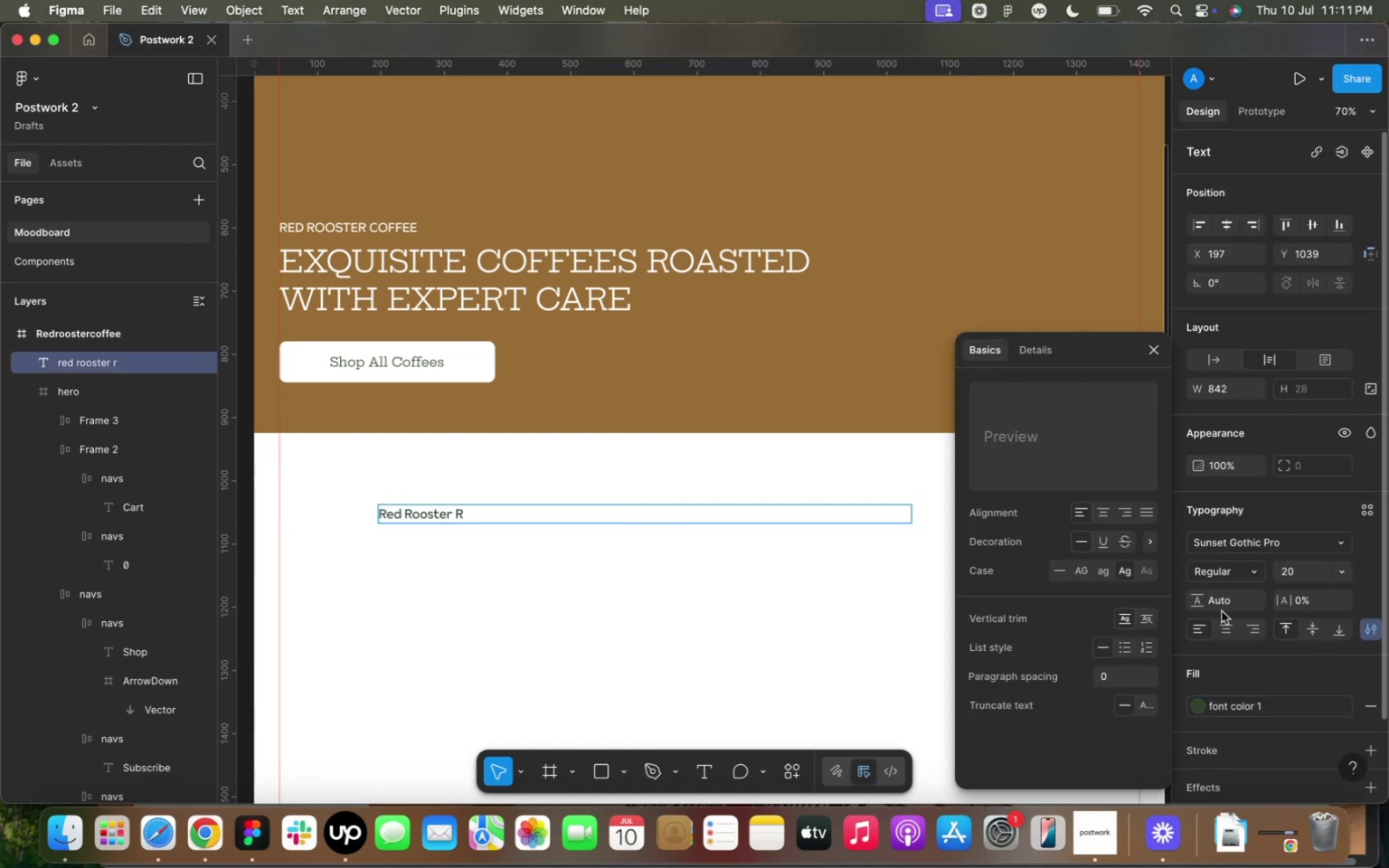 
left_click([1063, 571])
 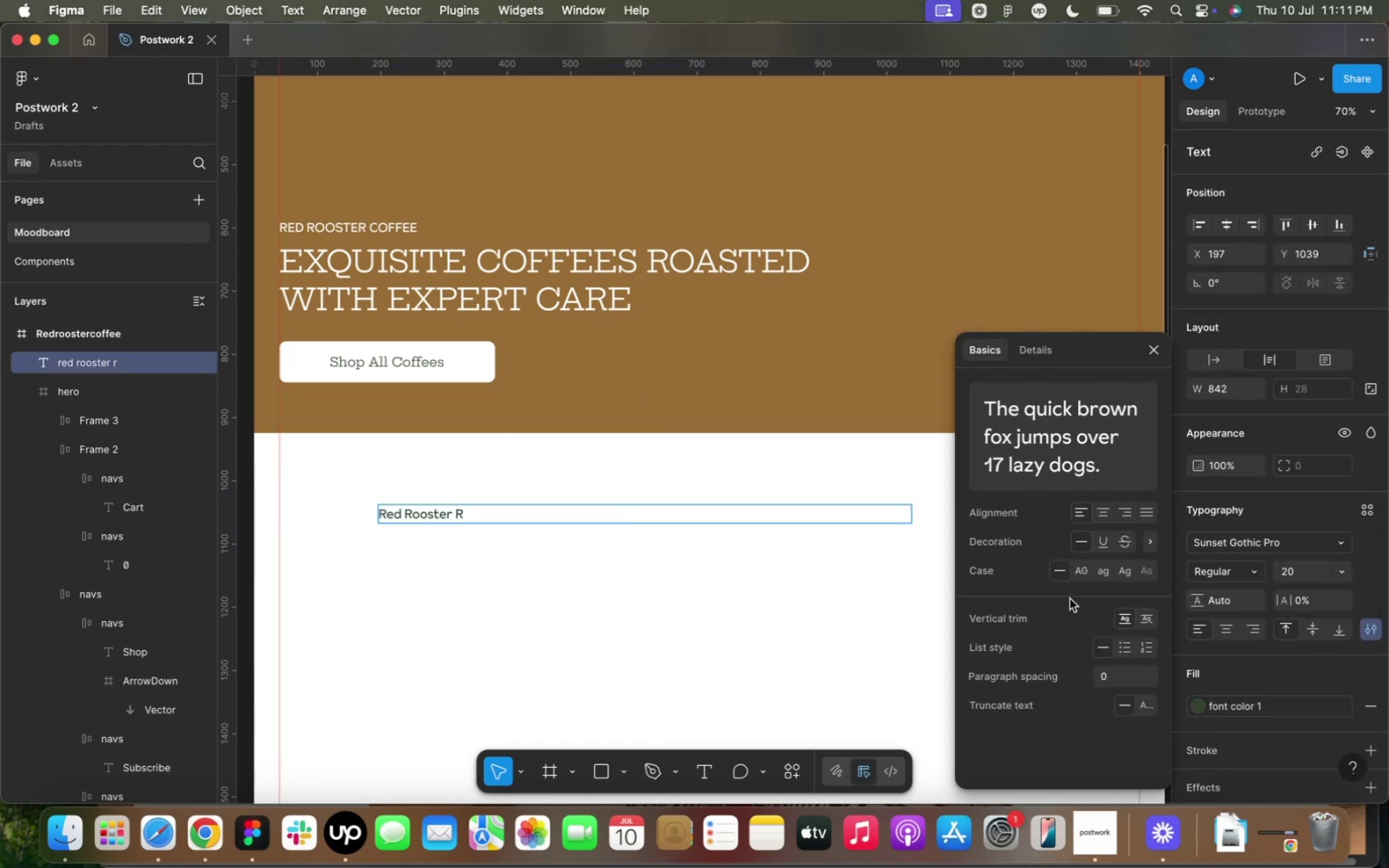 
left_click([1070, 599])
 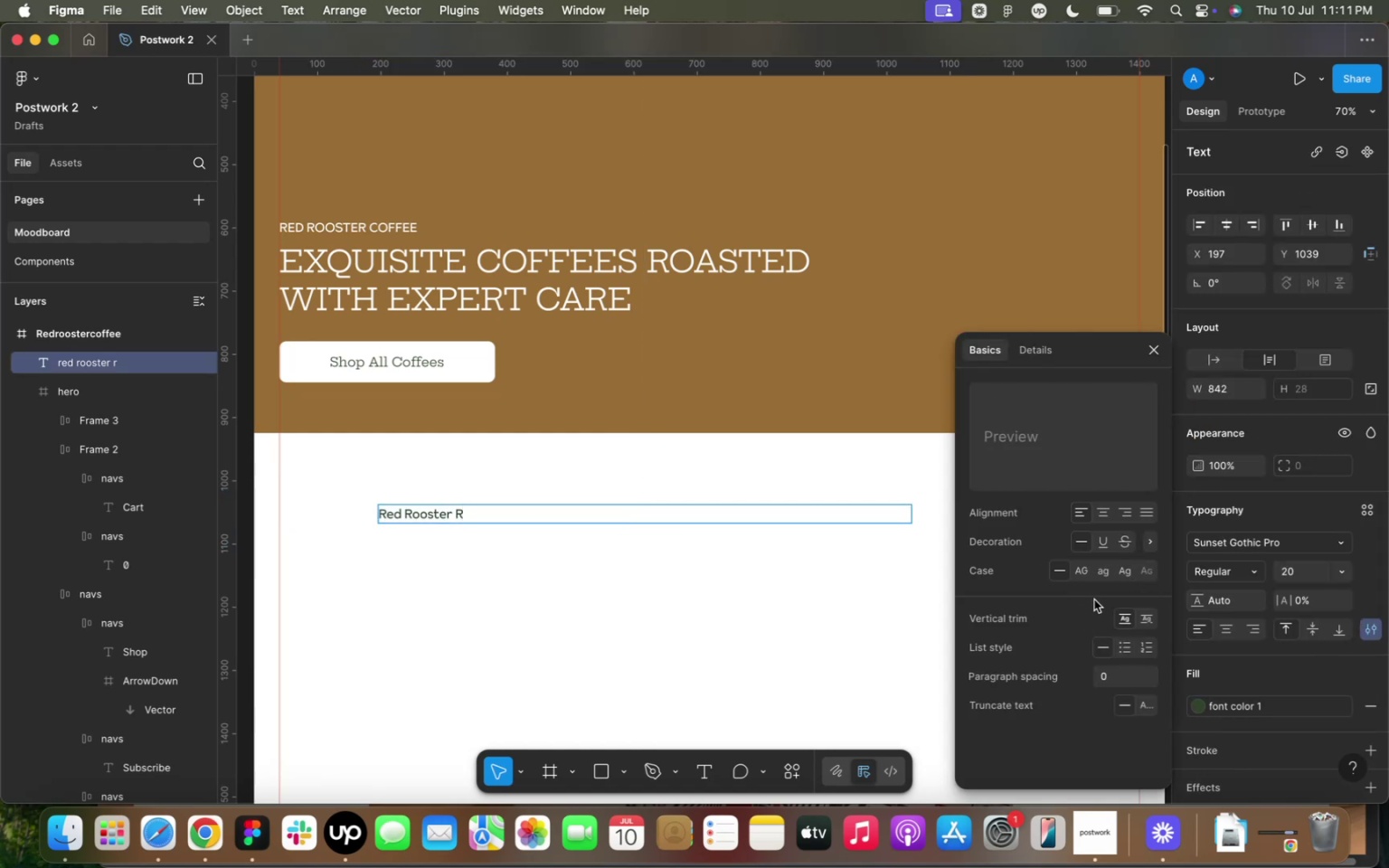 
key(Enter)
 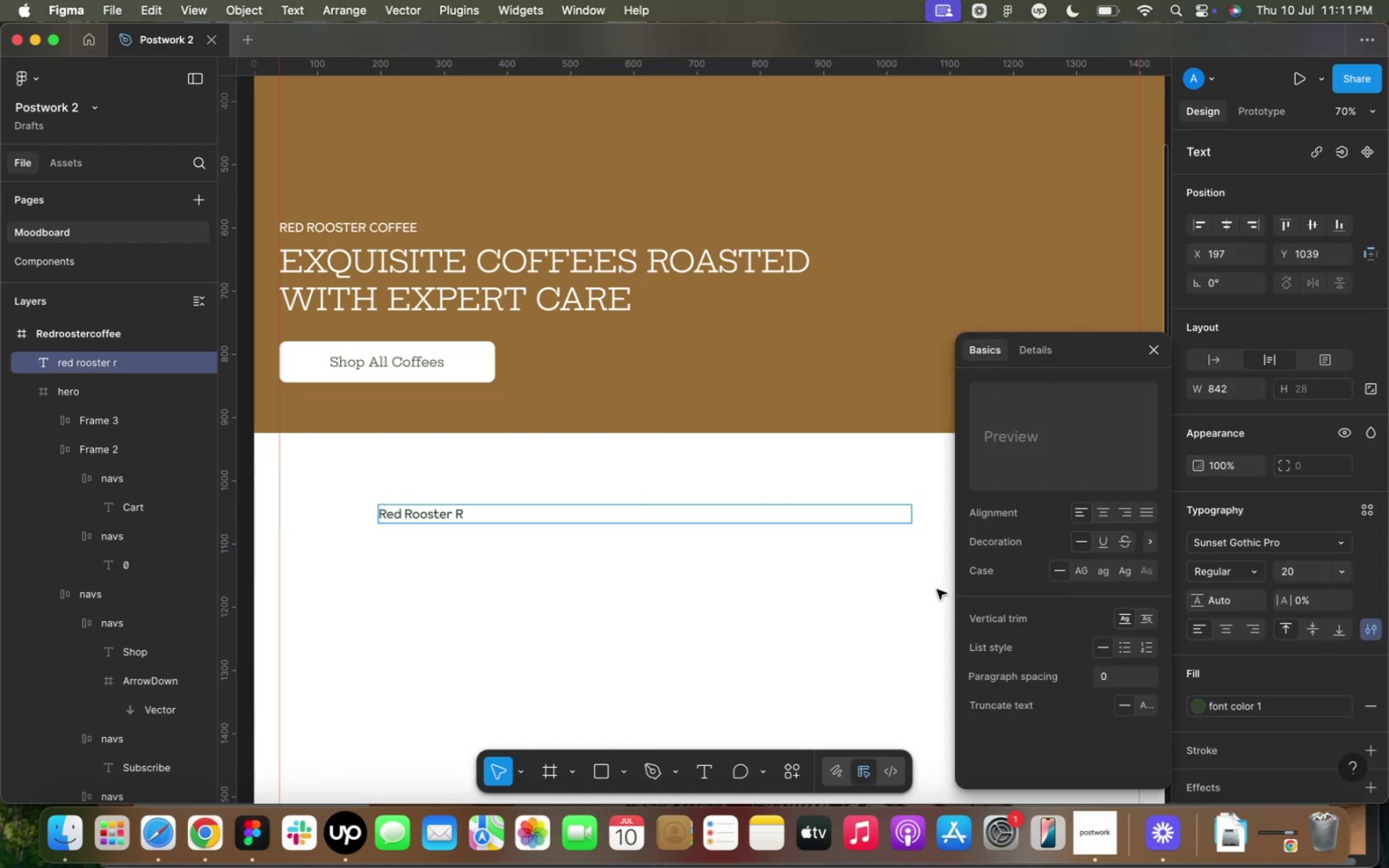 
left_click([921, 582])
 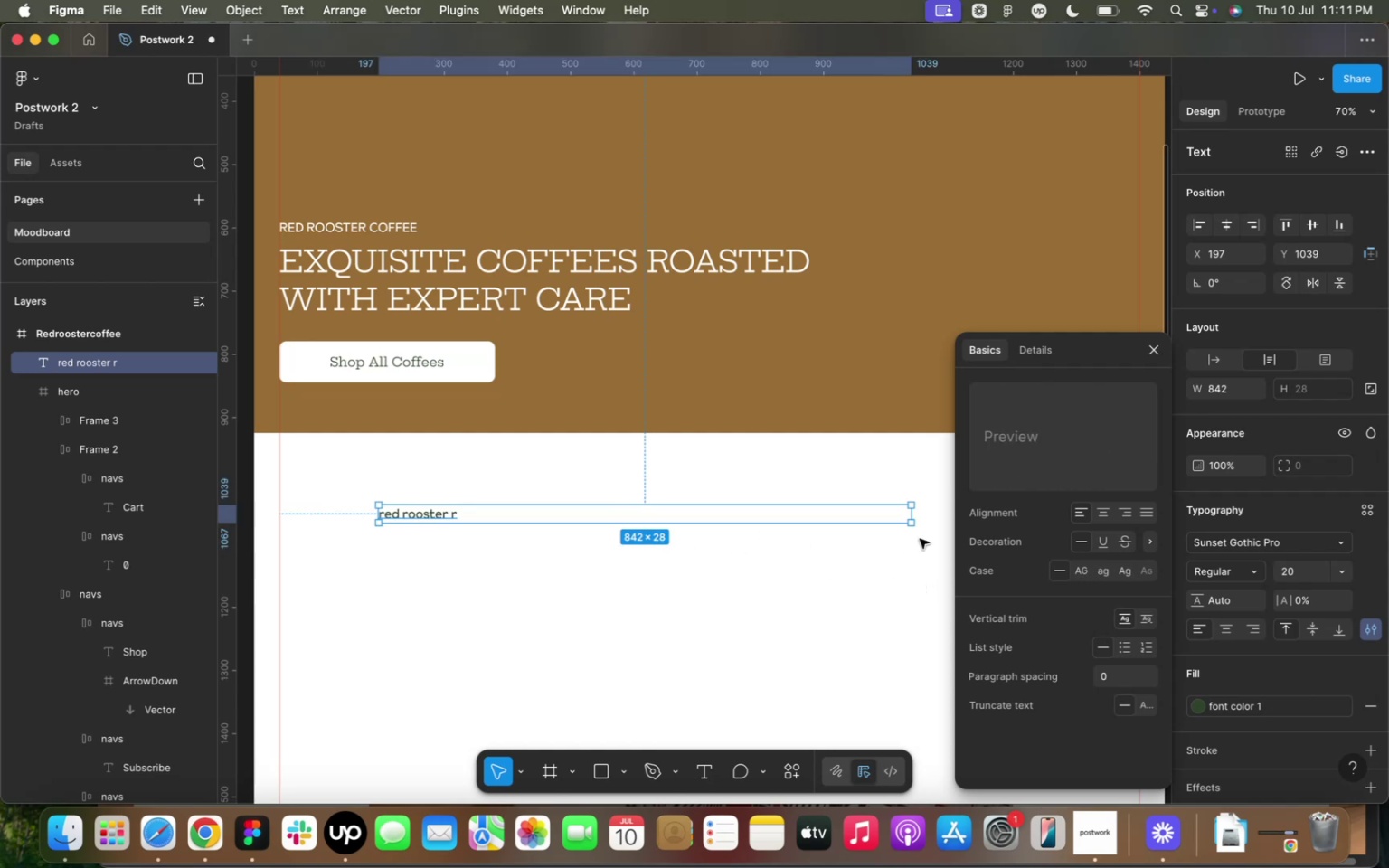 
wait(5.09)
 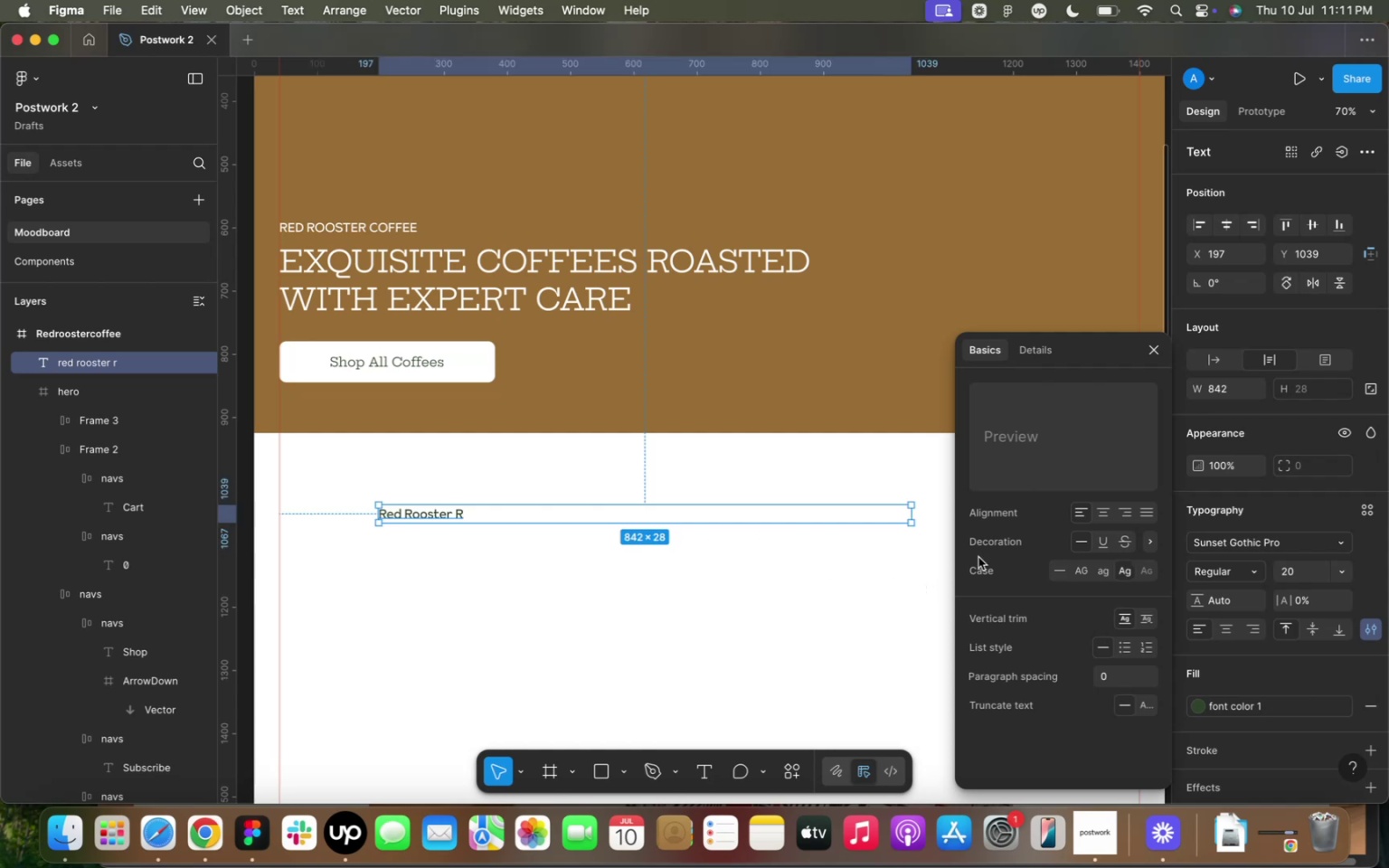 
left_click([460, 515])
 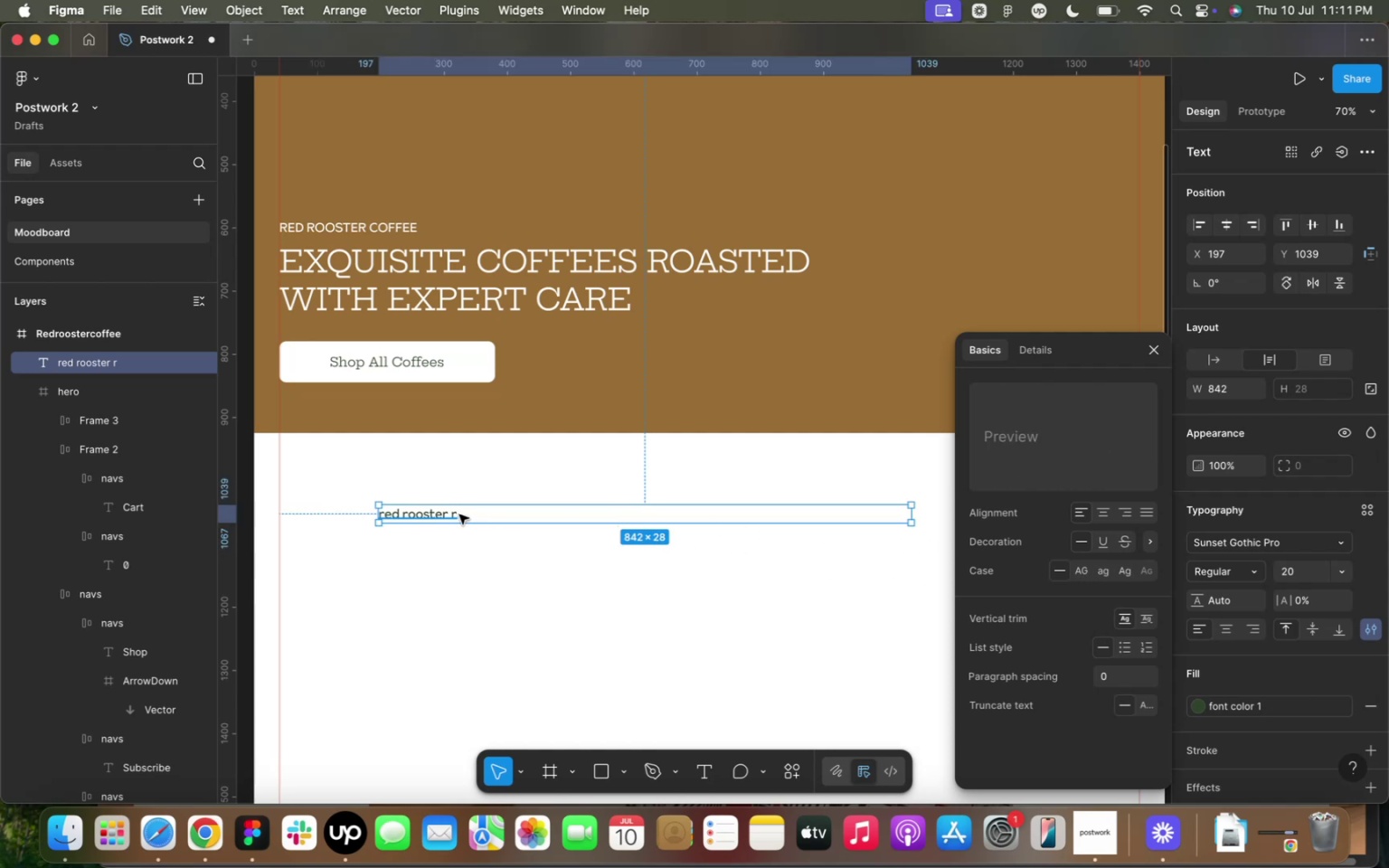 
triple_click([459, 514])
 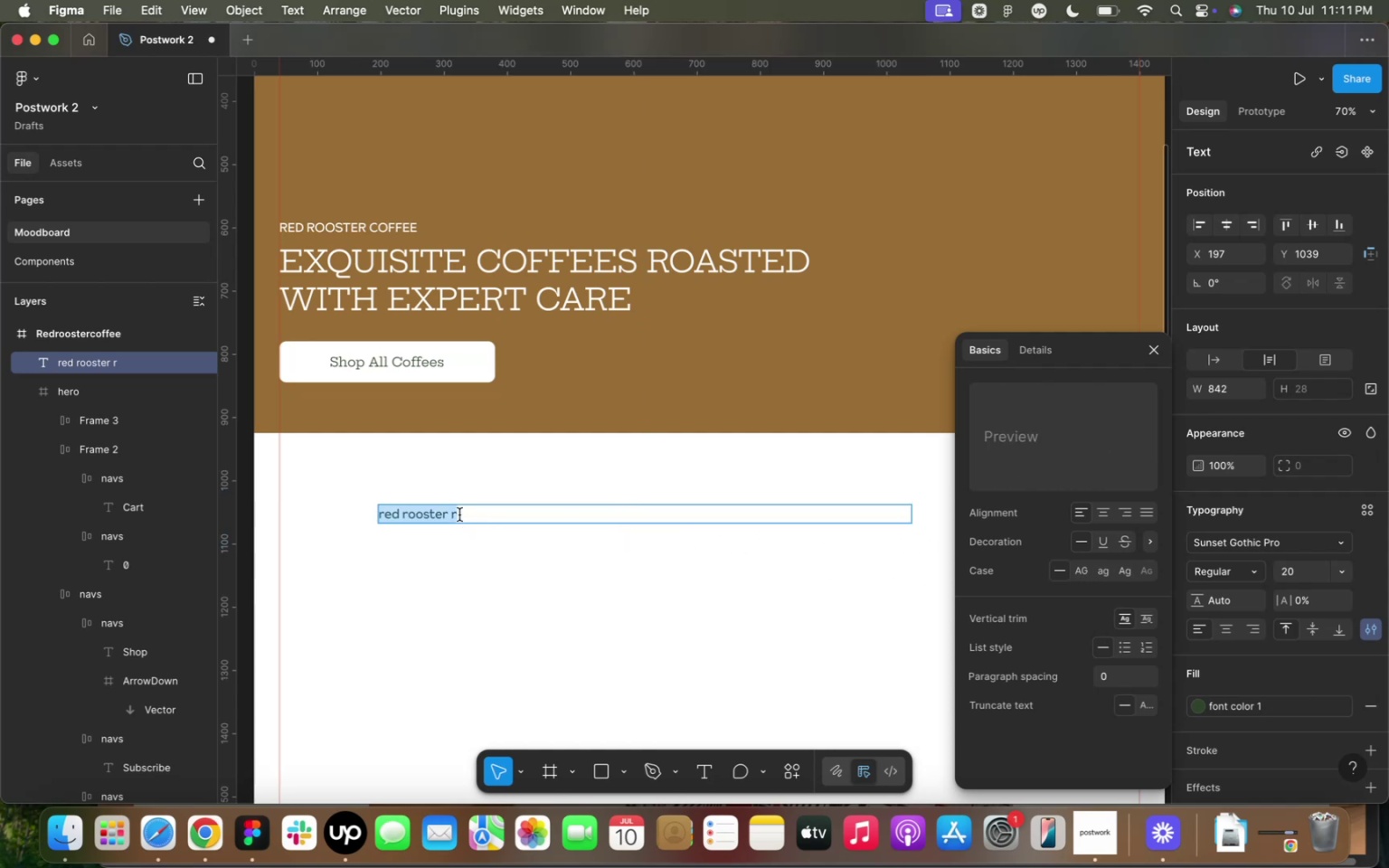 
triple_click([459, 514])
 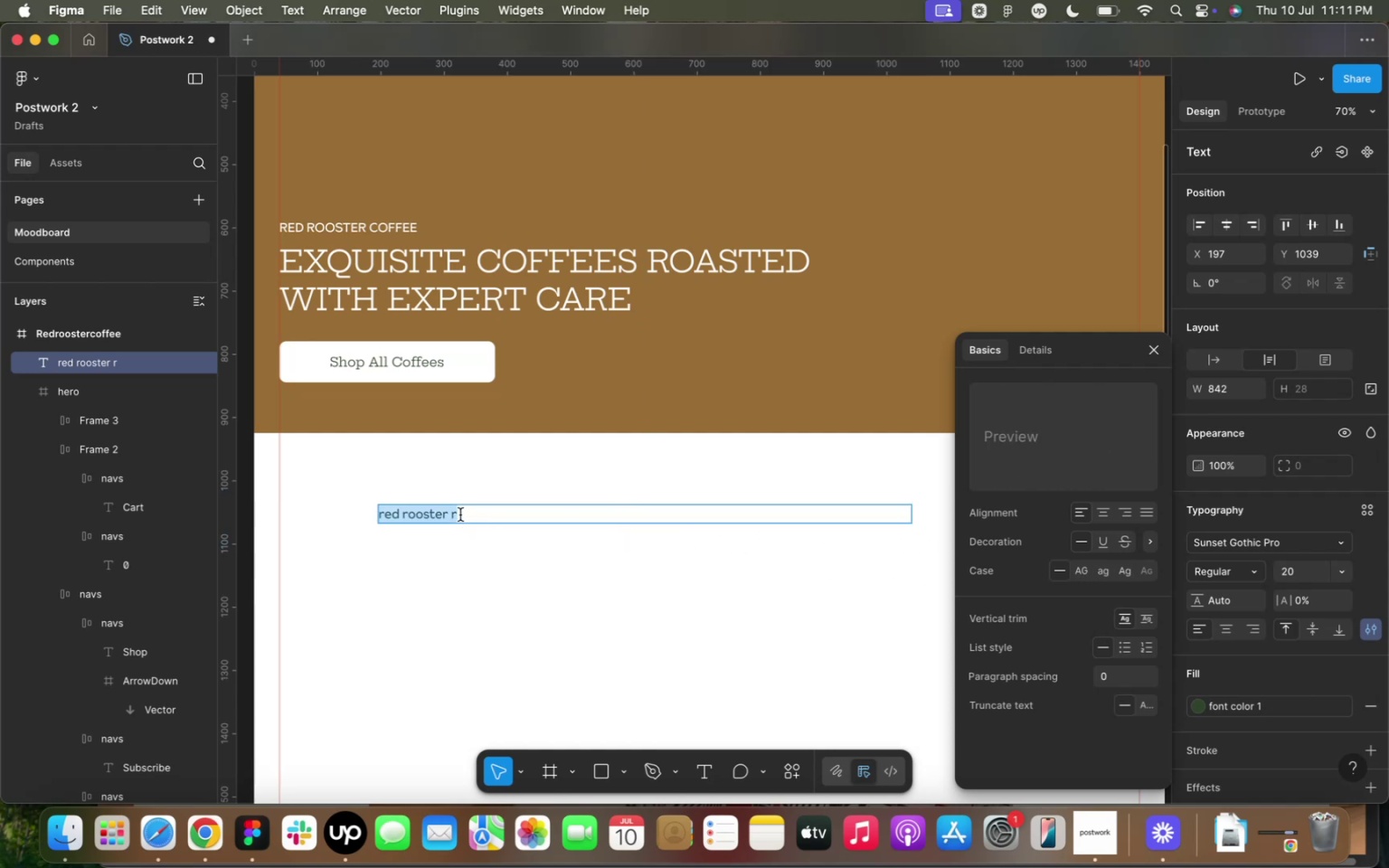 
left_click([460, 514])
 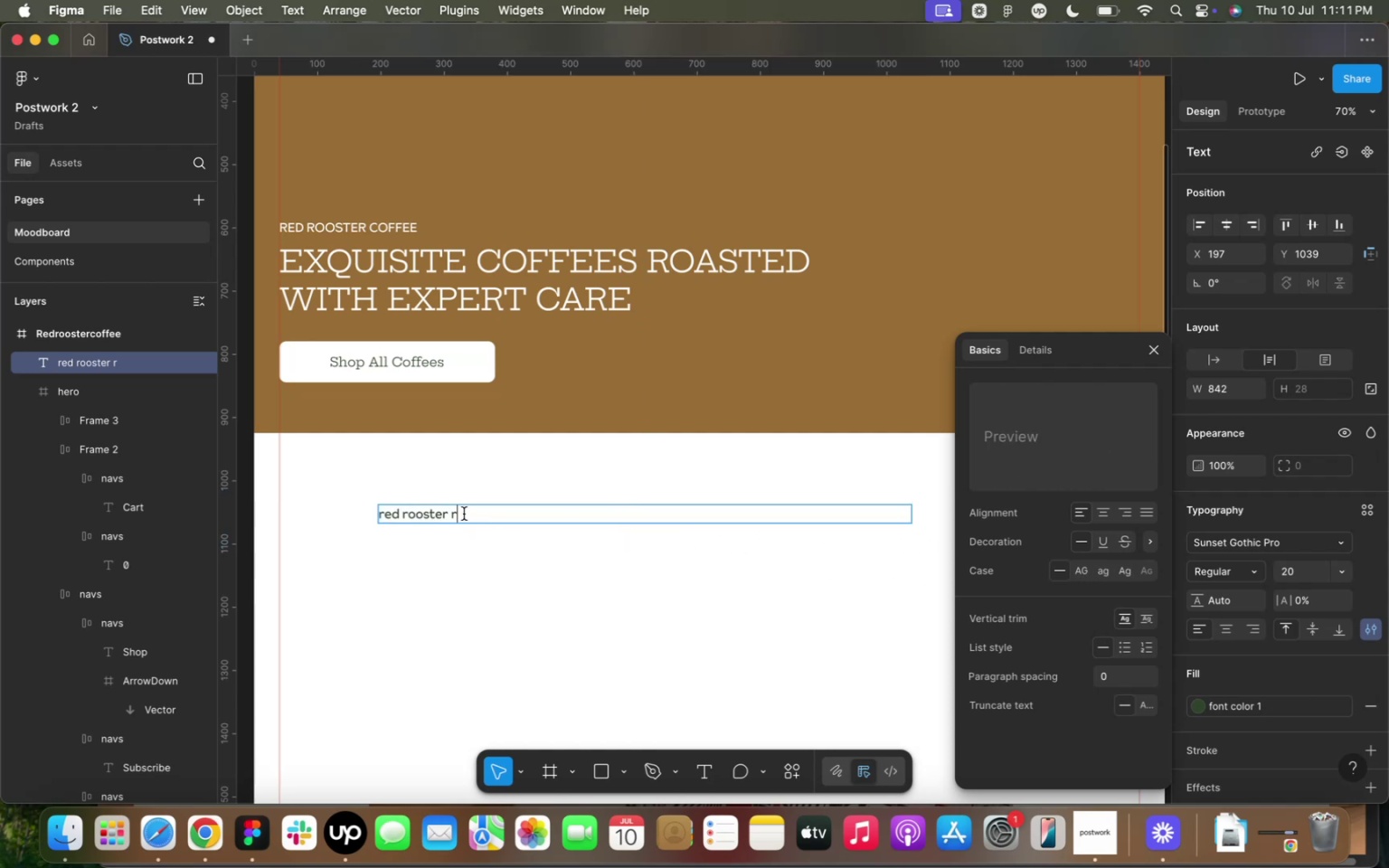 
type(oaster)
 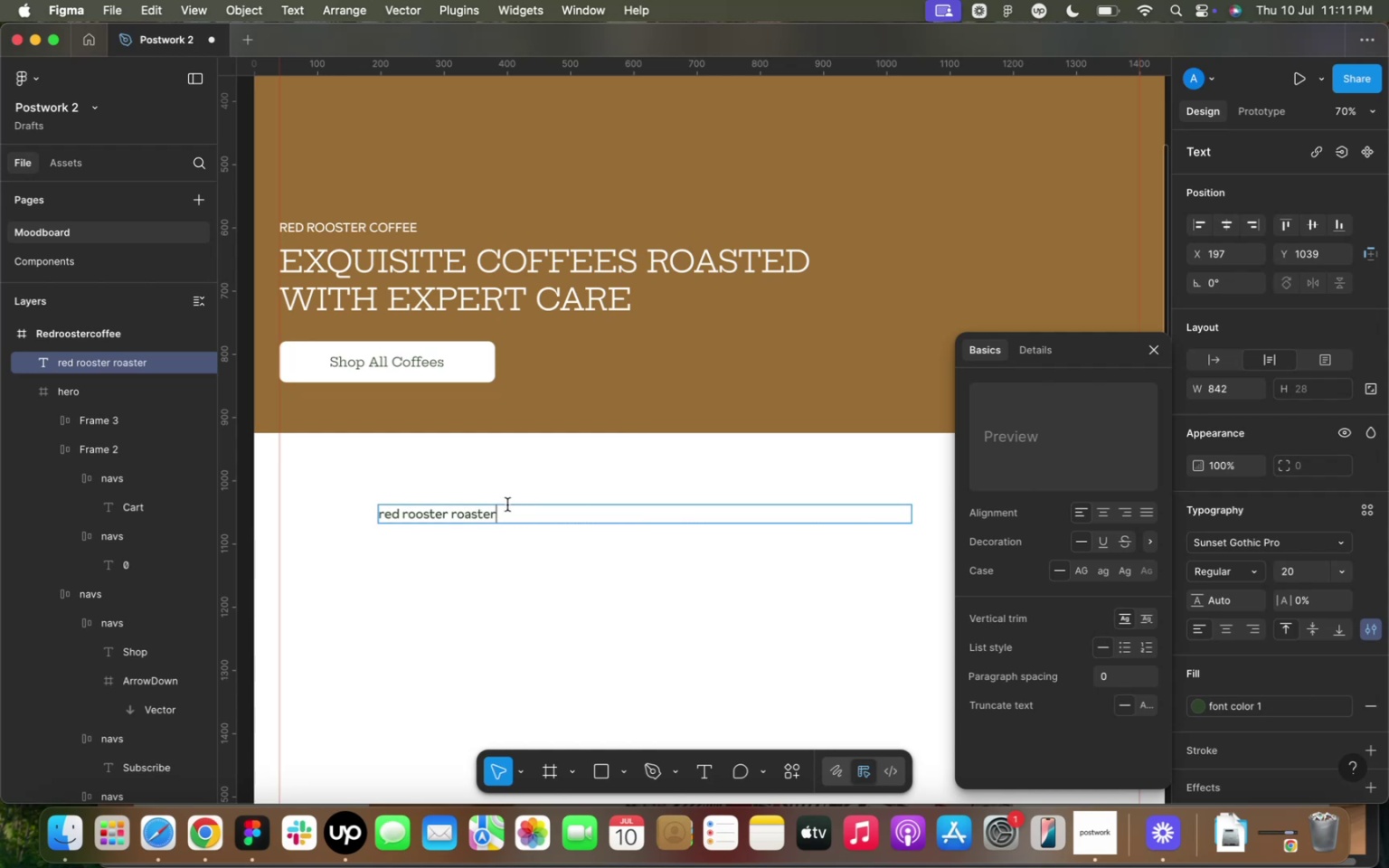 
left_click([480, 550])
 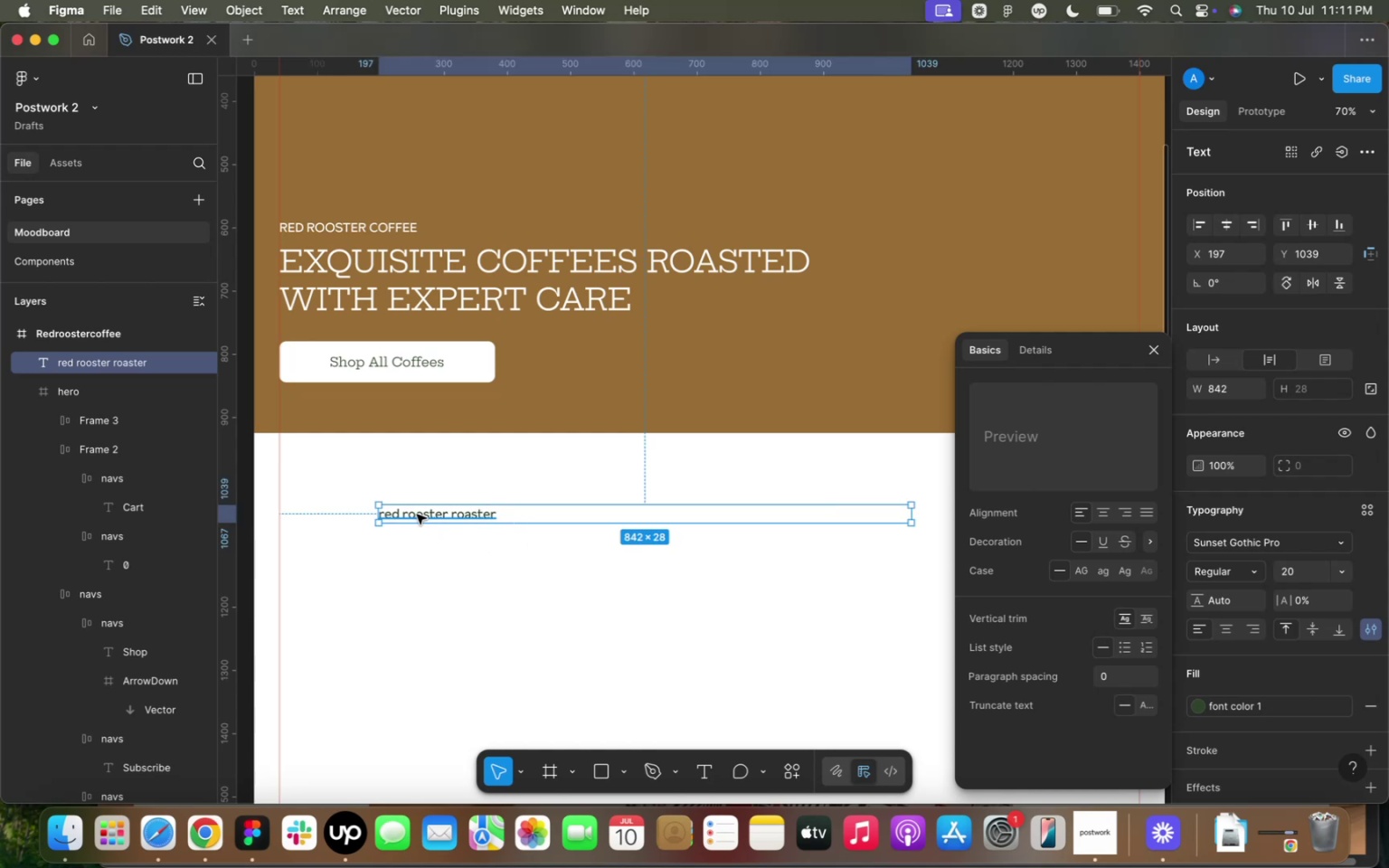 
double_click([417, 514])
 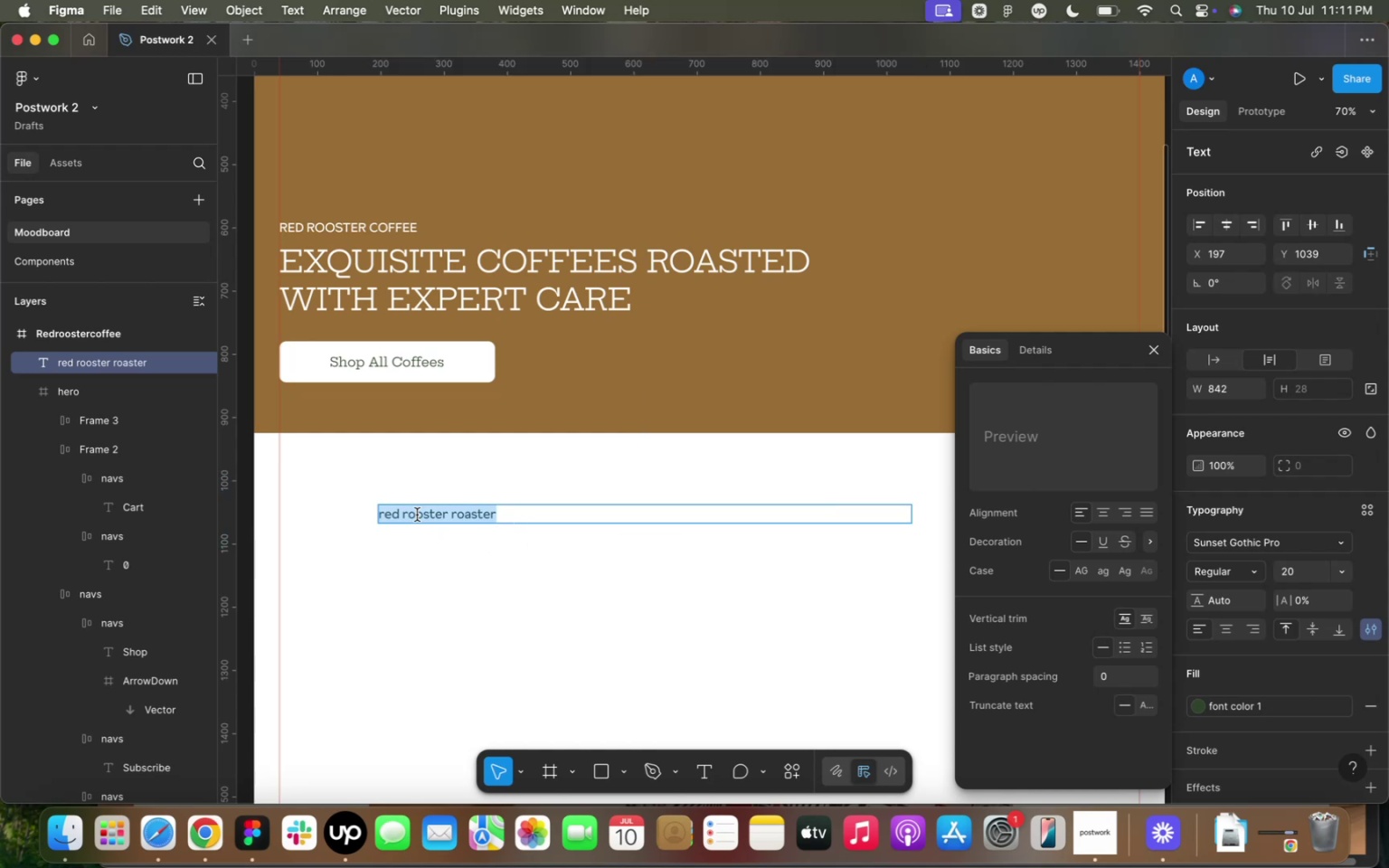 
triple_click([417, 514])
 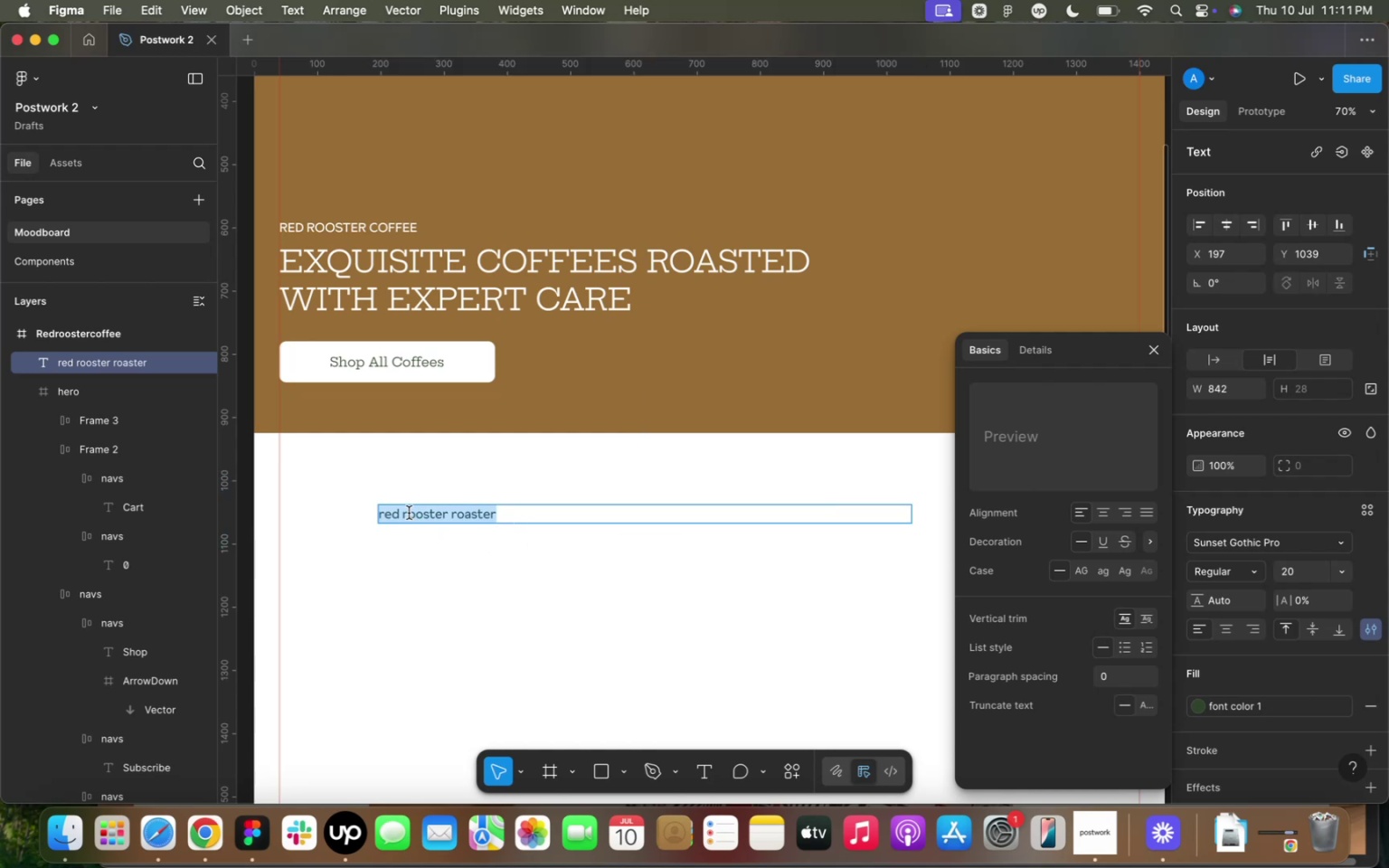 
left_click([409, 513])
 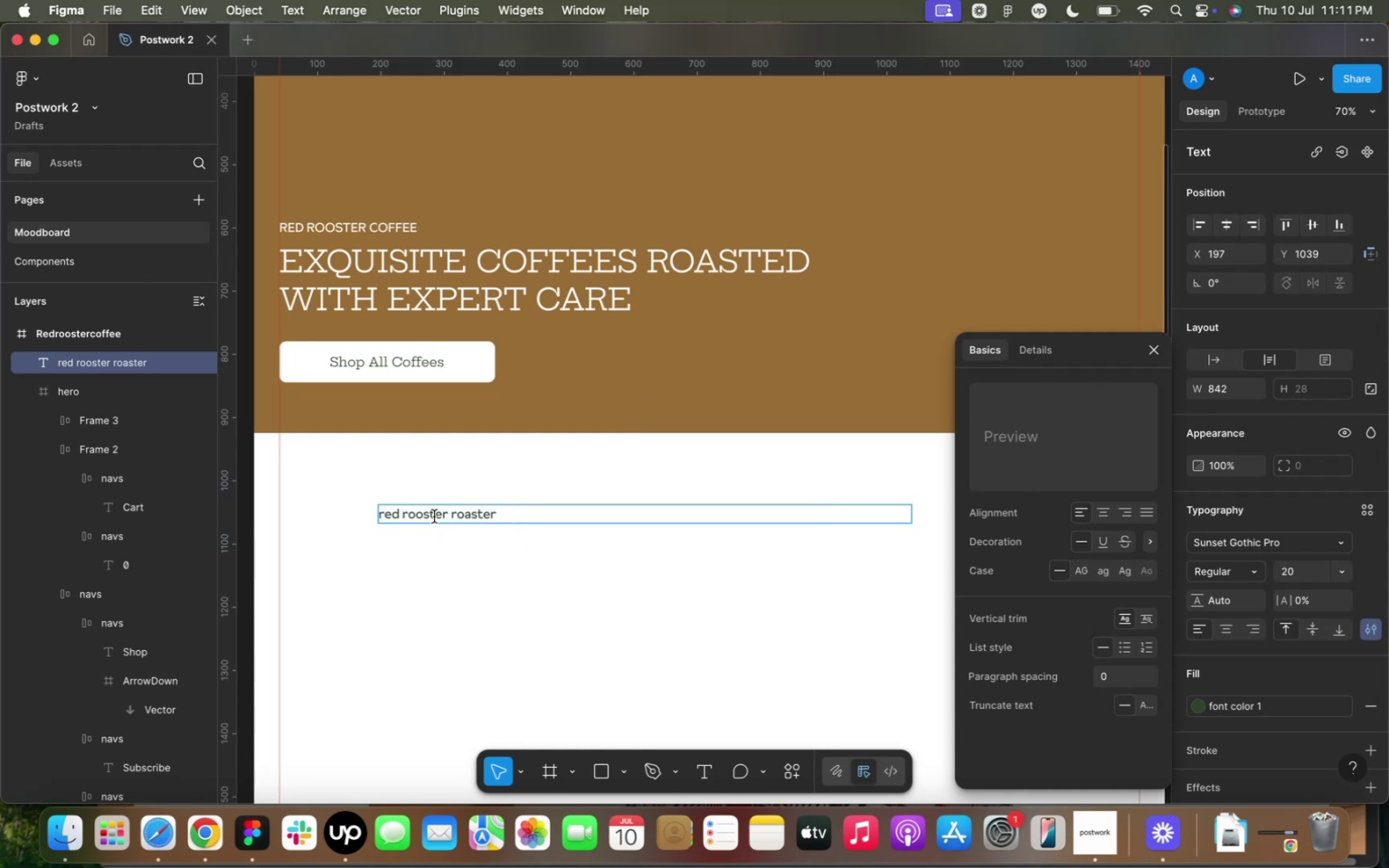 
key(Backspace)
 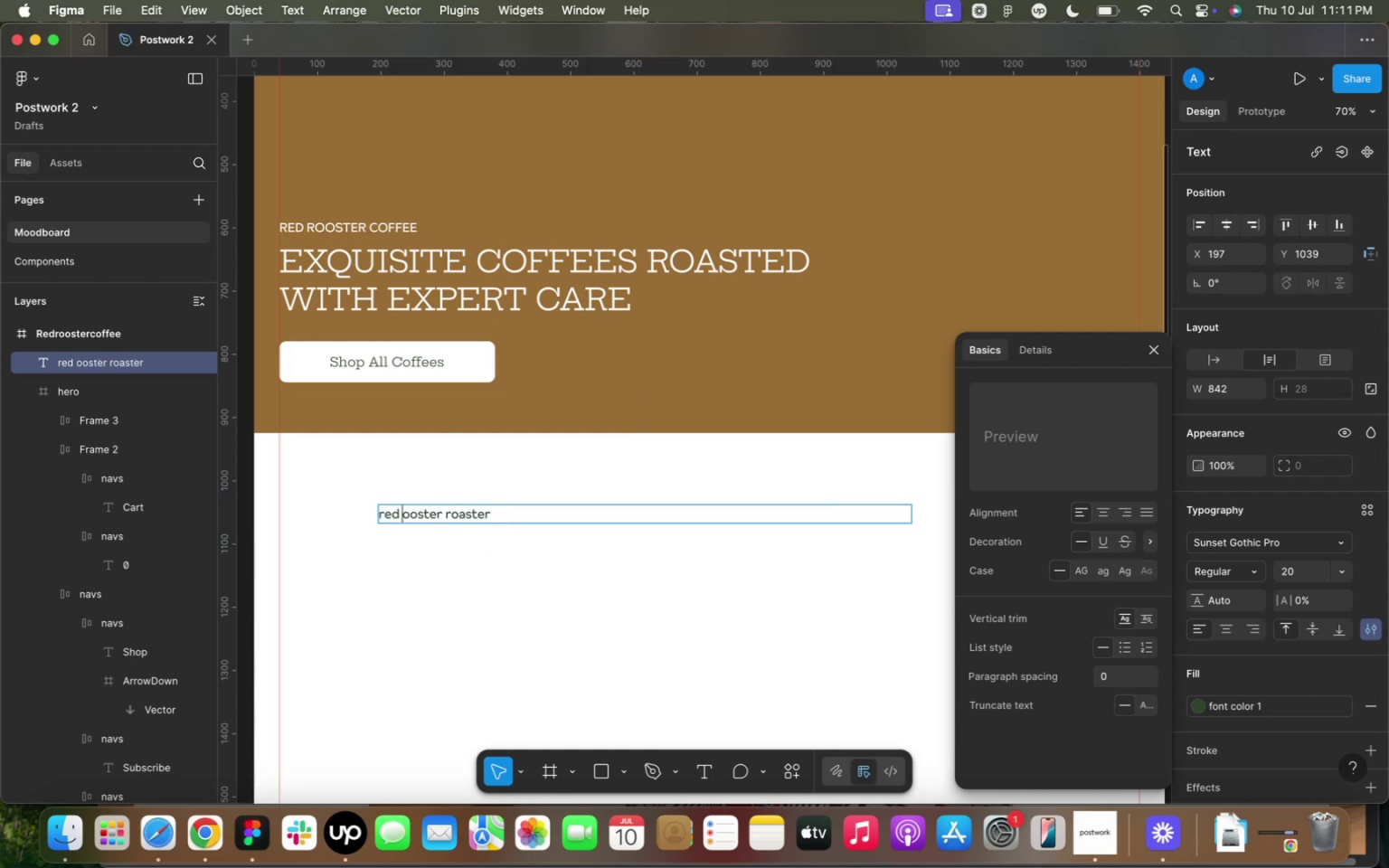 
key(CapsLock)
 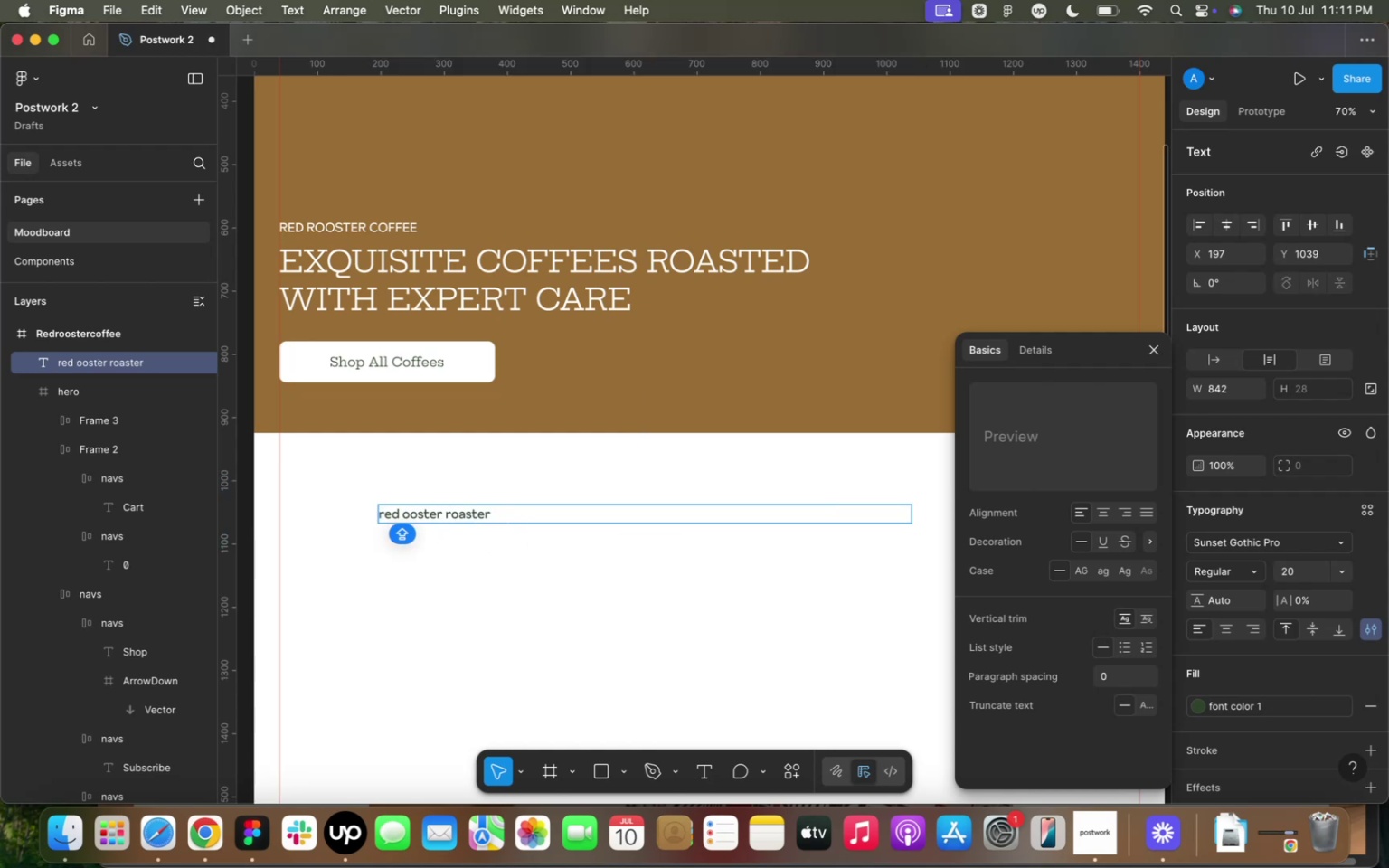 
key(R)
 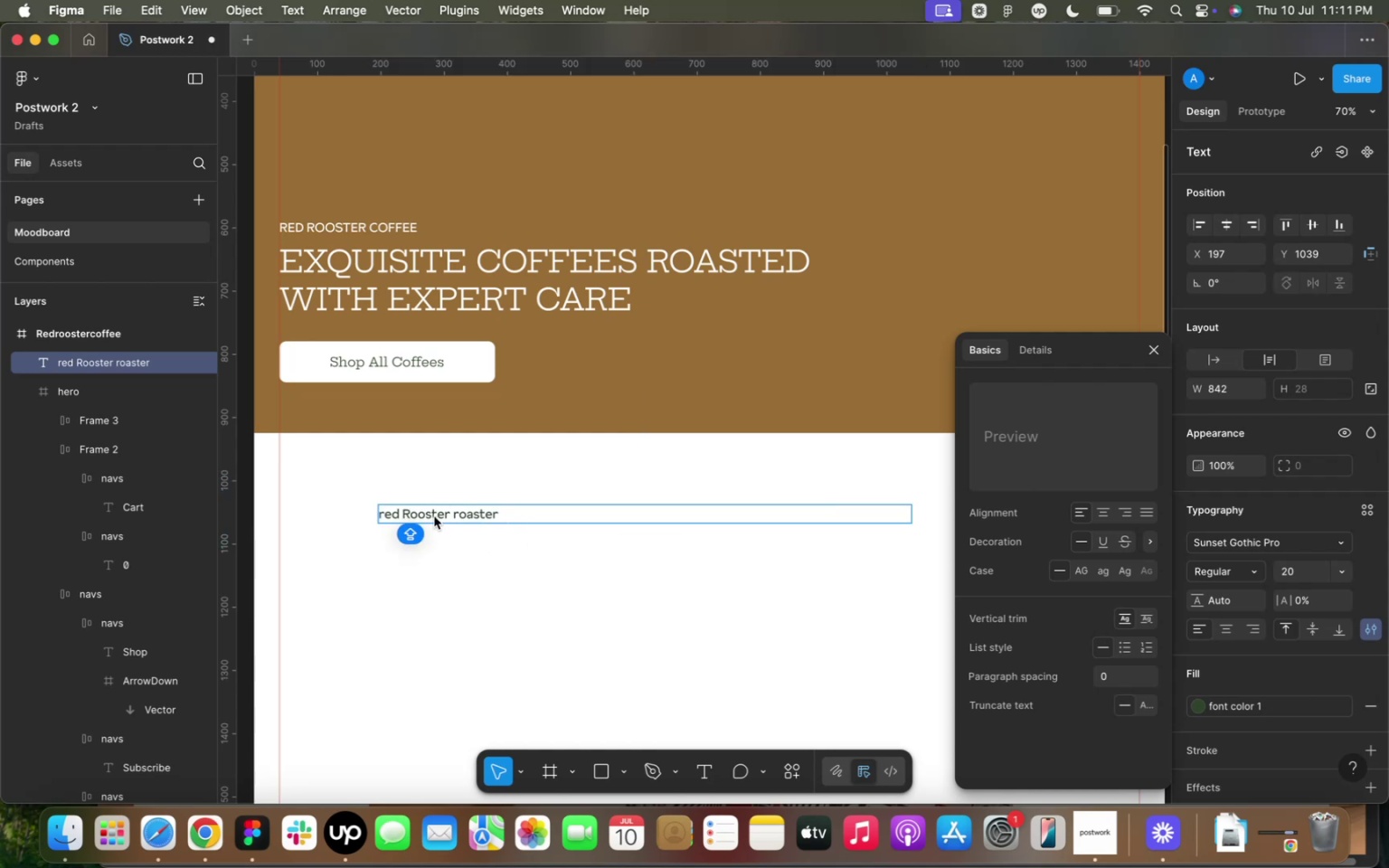 
key(ArrowLeft)
 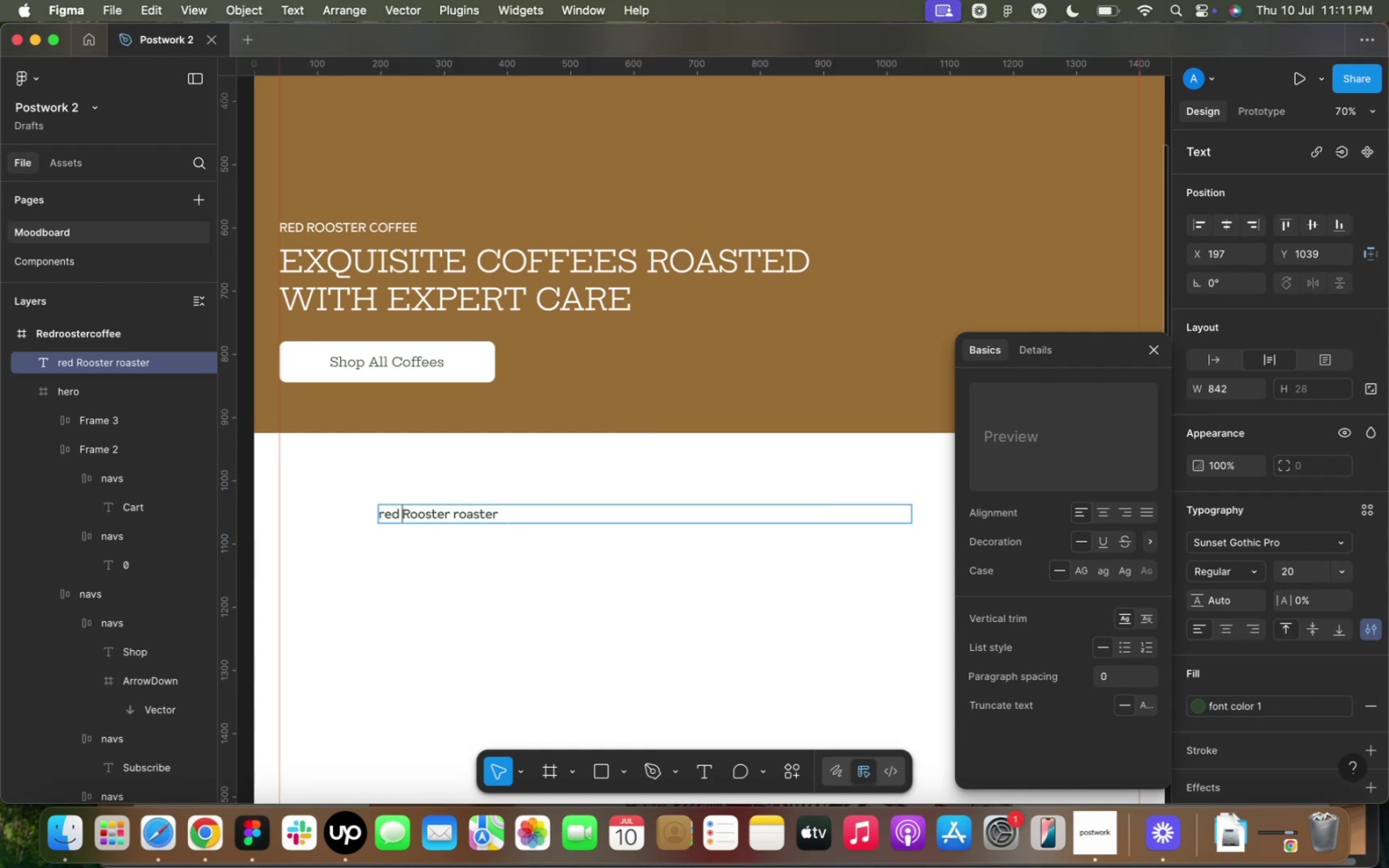 
key(ArrowLeft)
 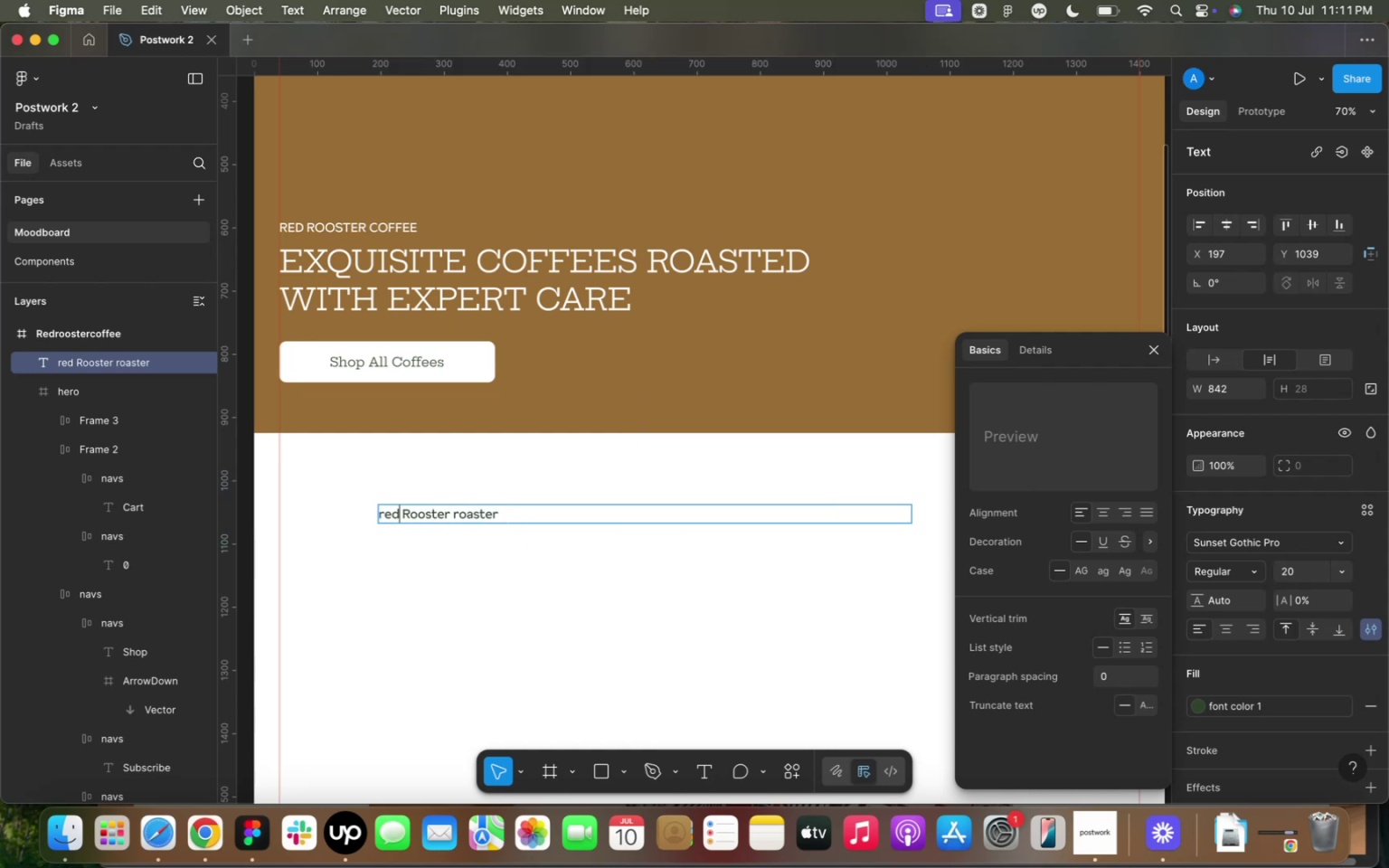 
key(ArrowLeft)
 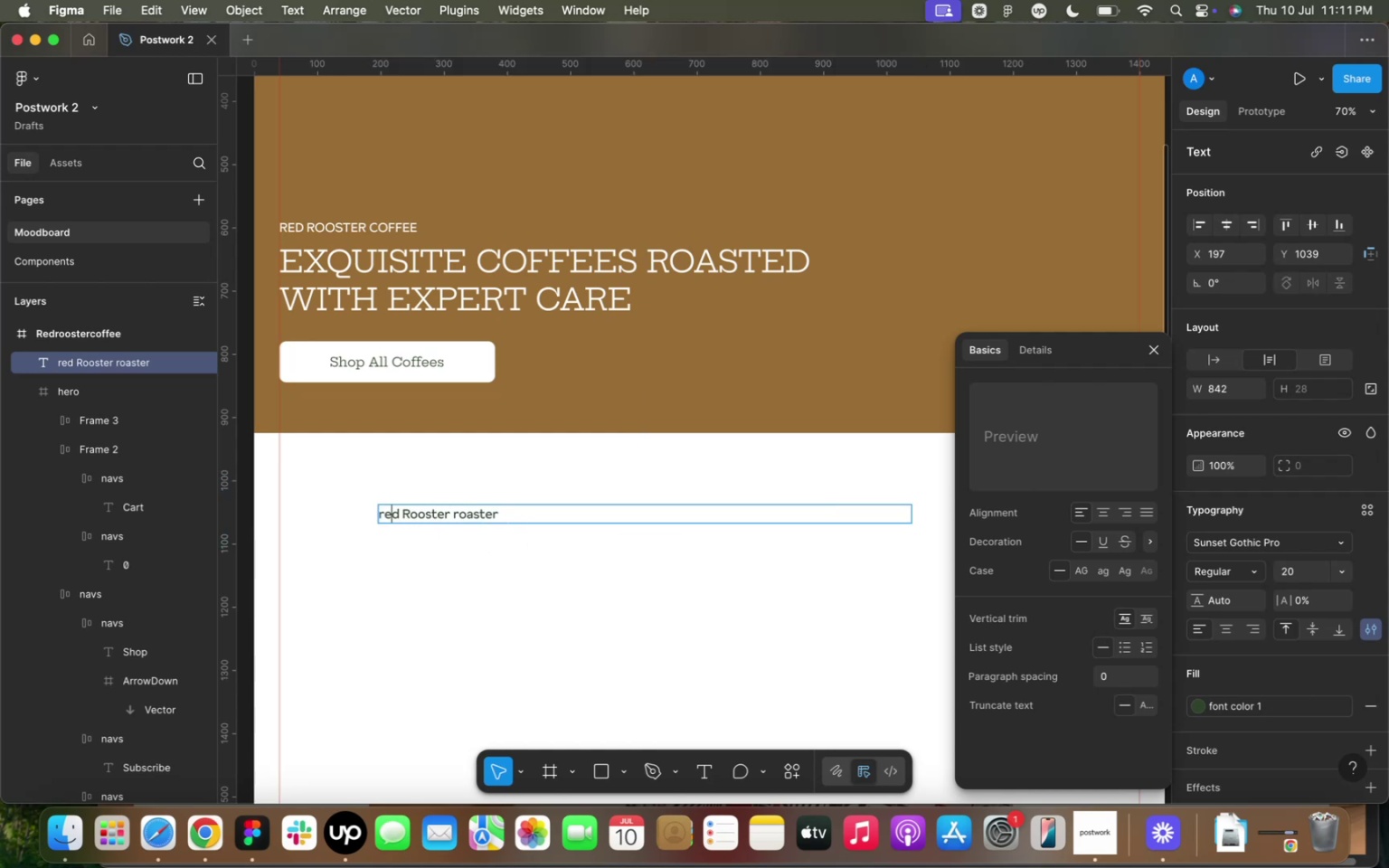 
key(ArrowLeft)
 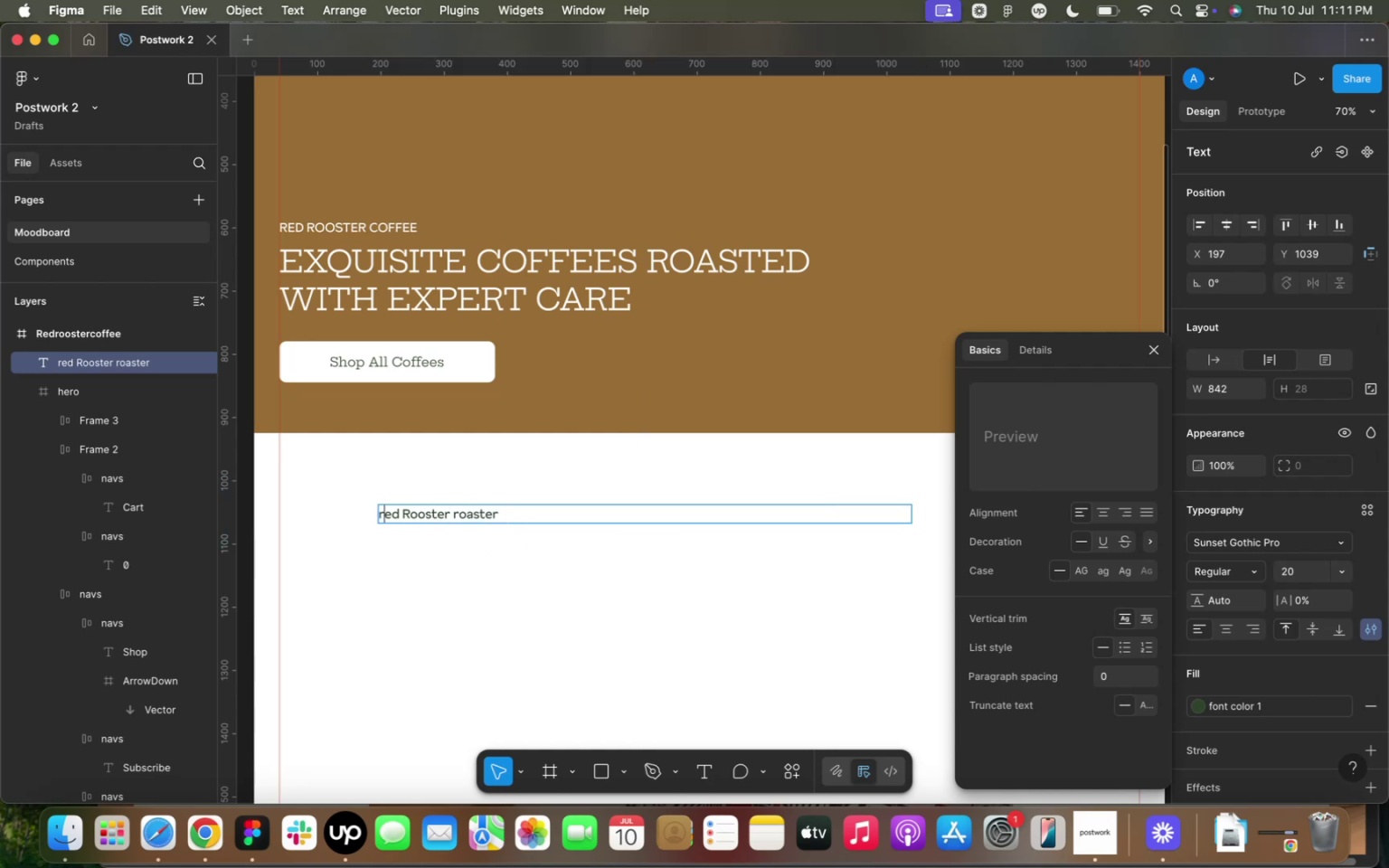 
key(ArrowLeft)
 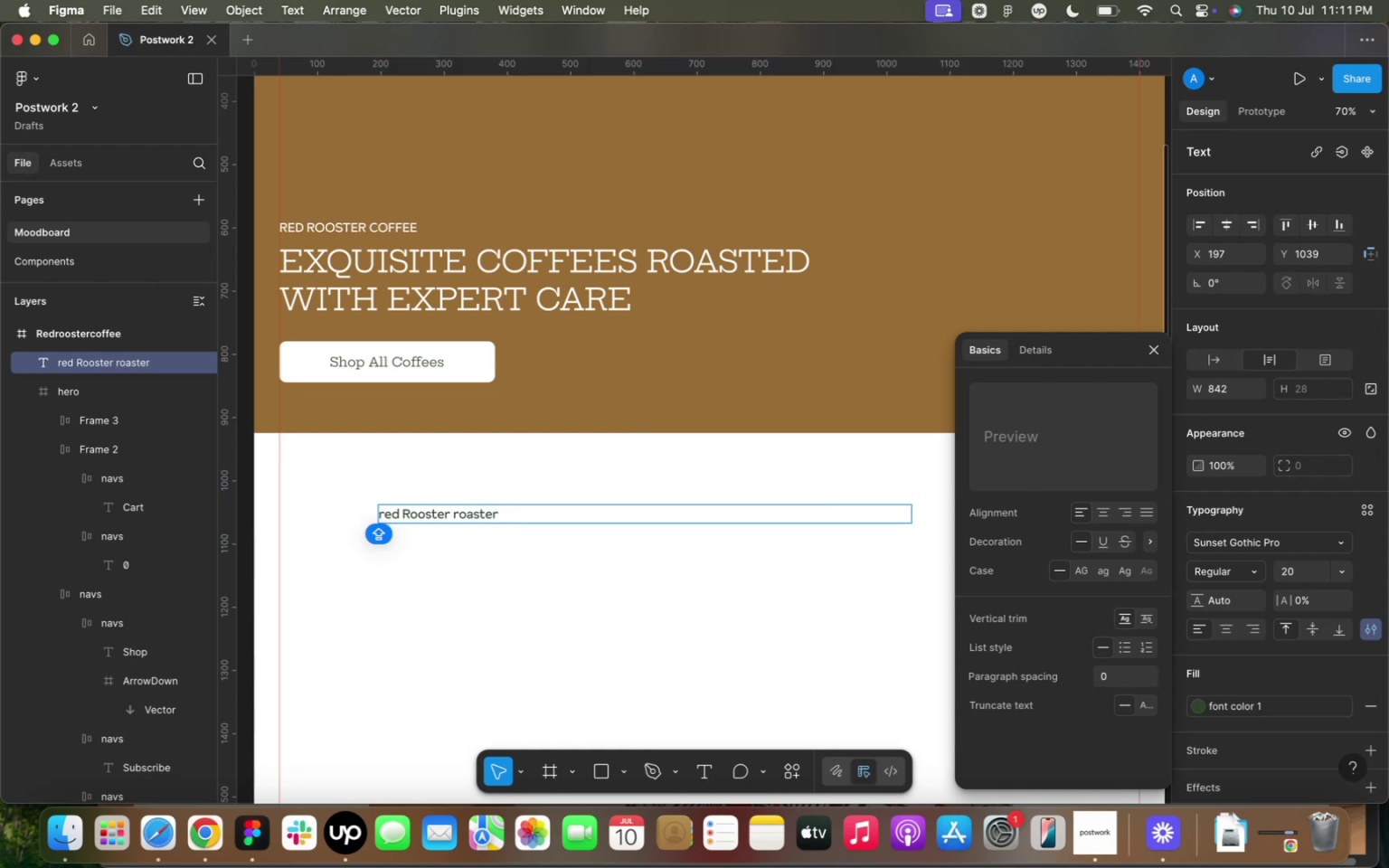 
key(ArrowRight)
 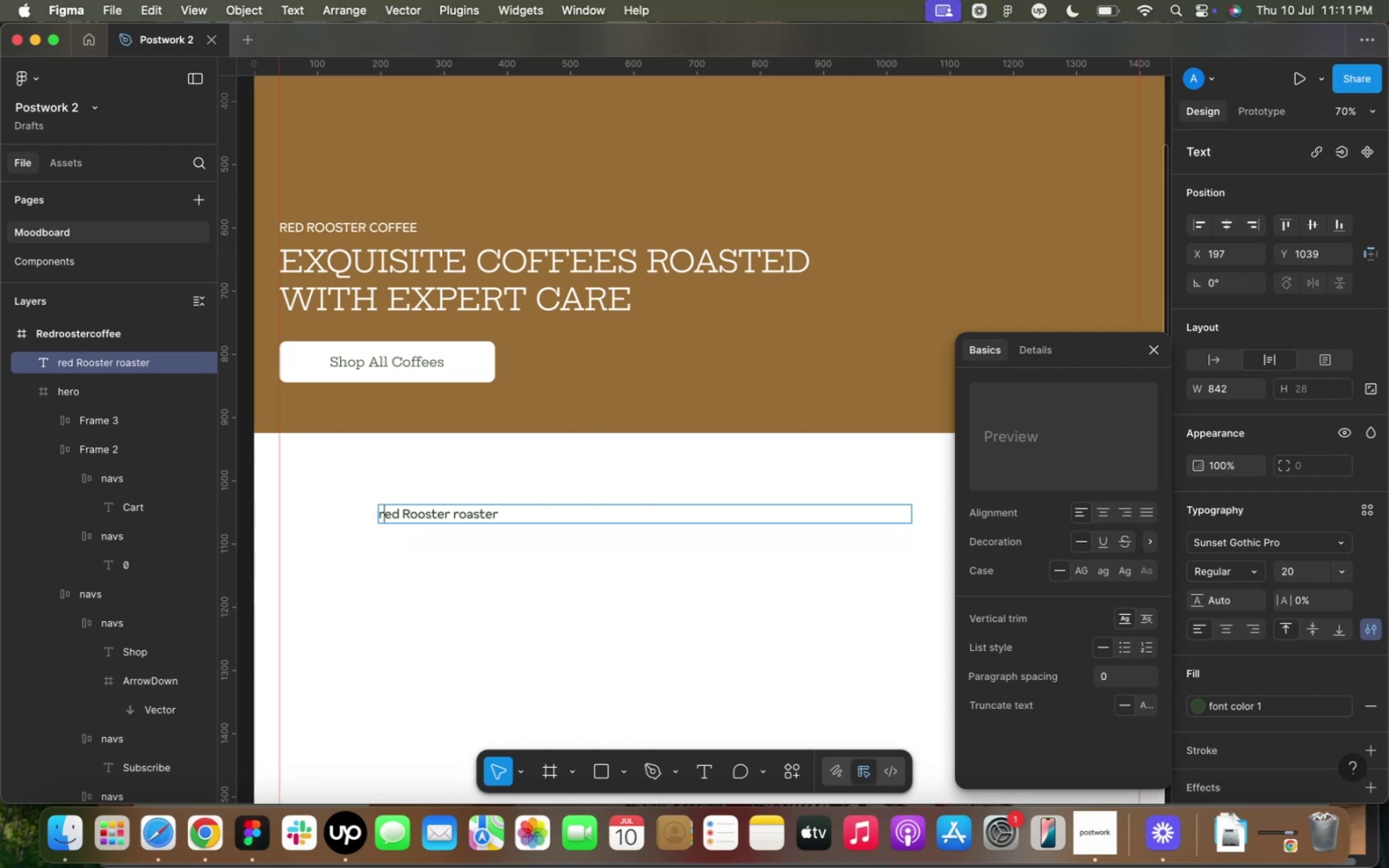 
key(Backspace)
 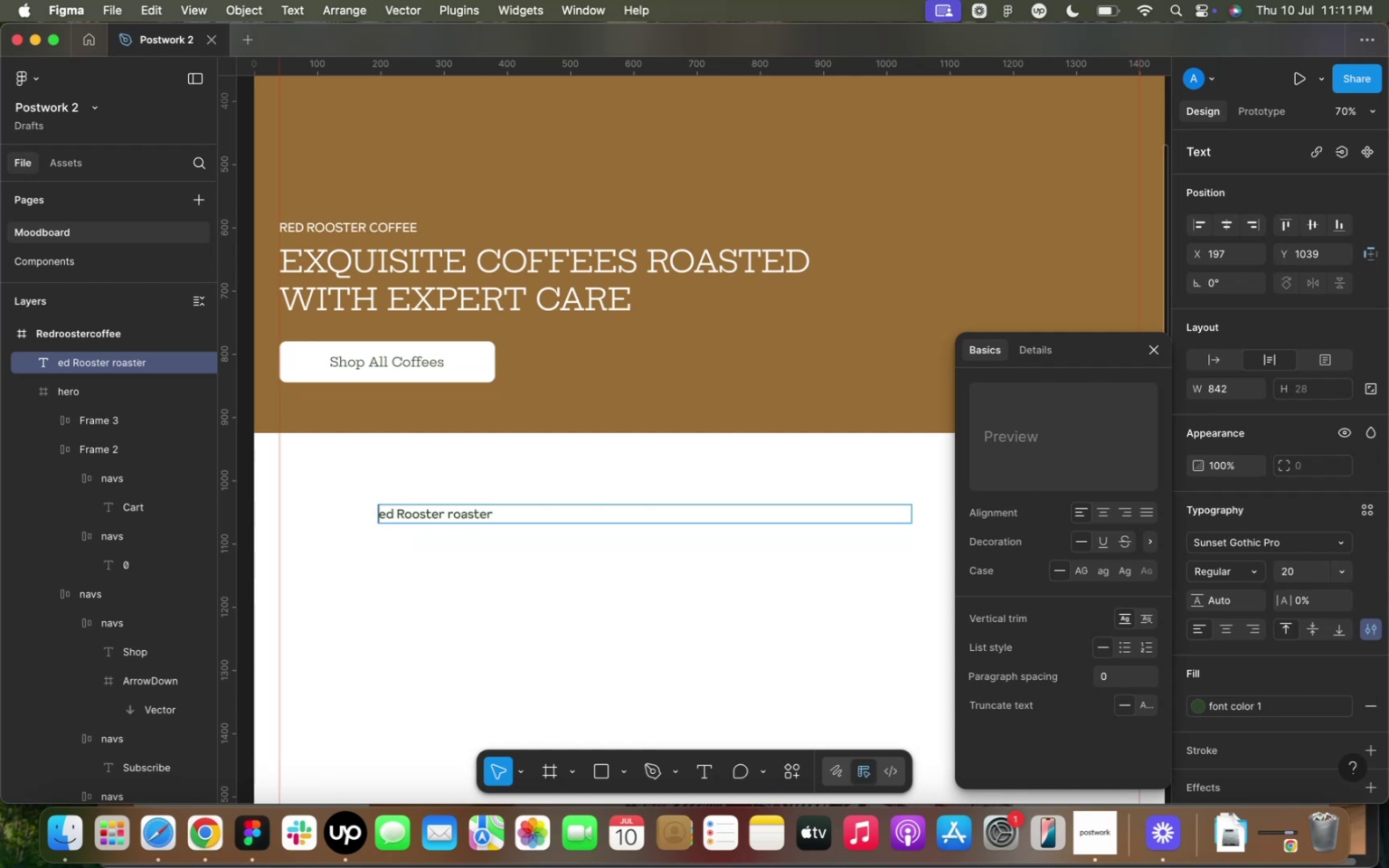 
key(CapsLock)
 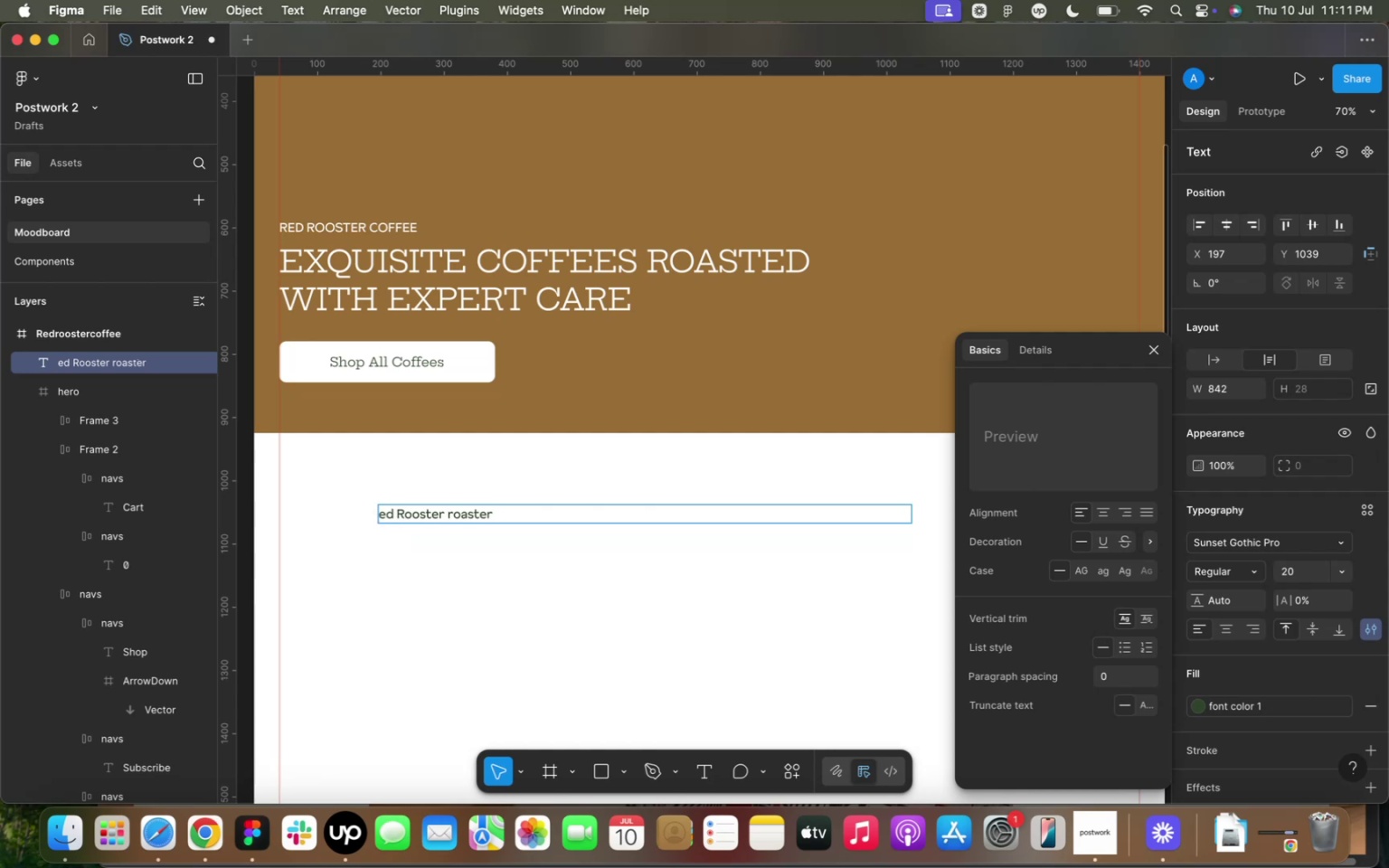 
key(R)
 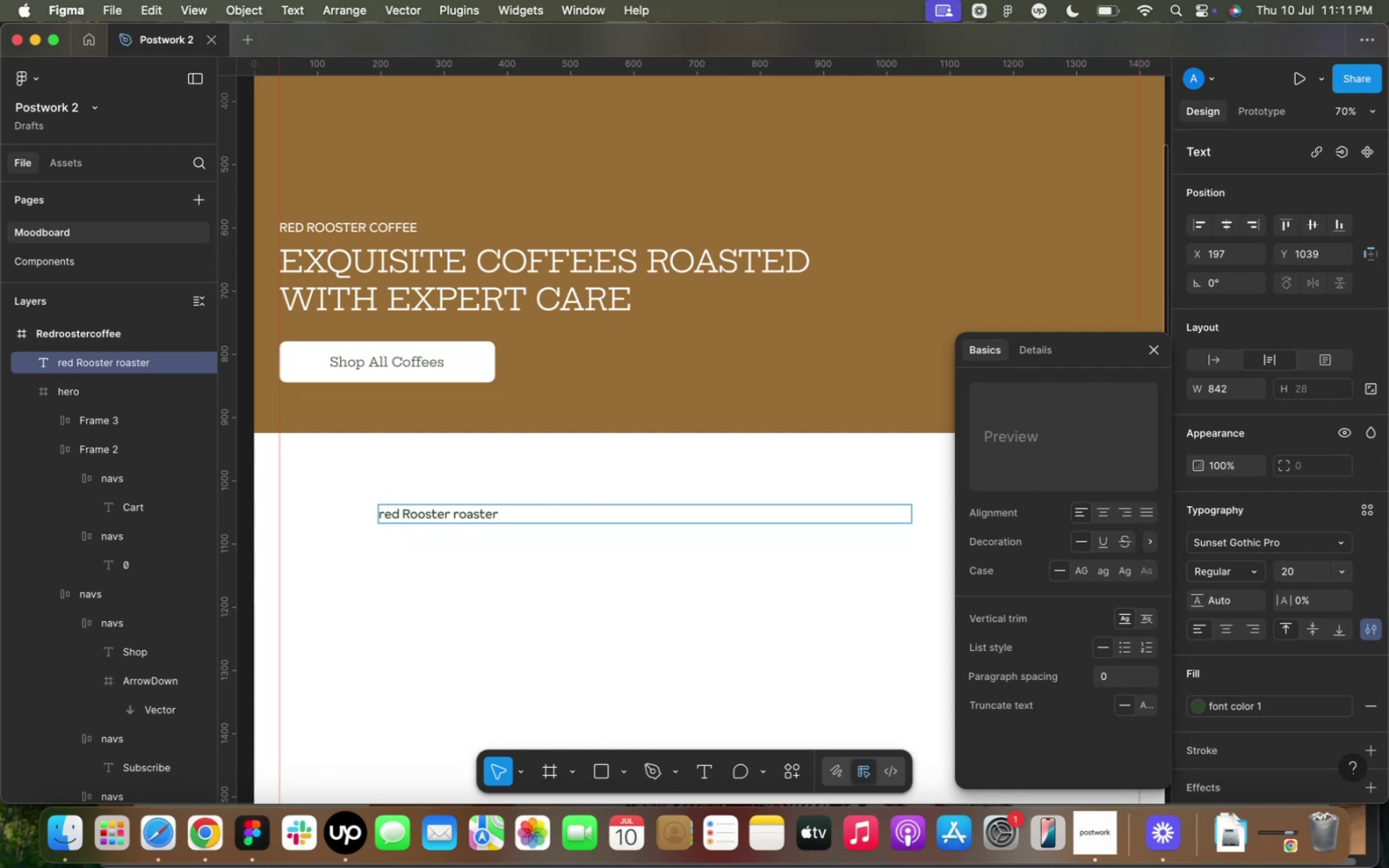 
key(Backspace)
 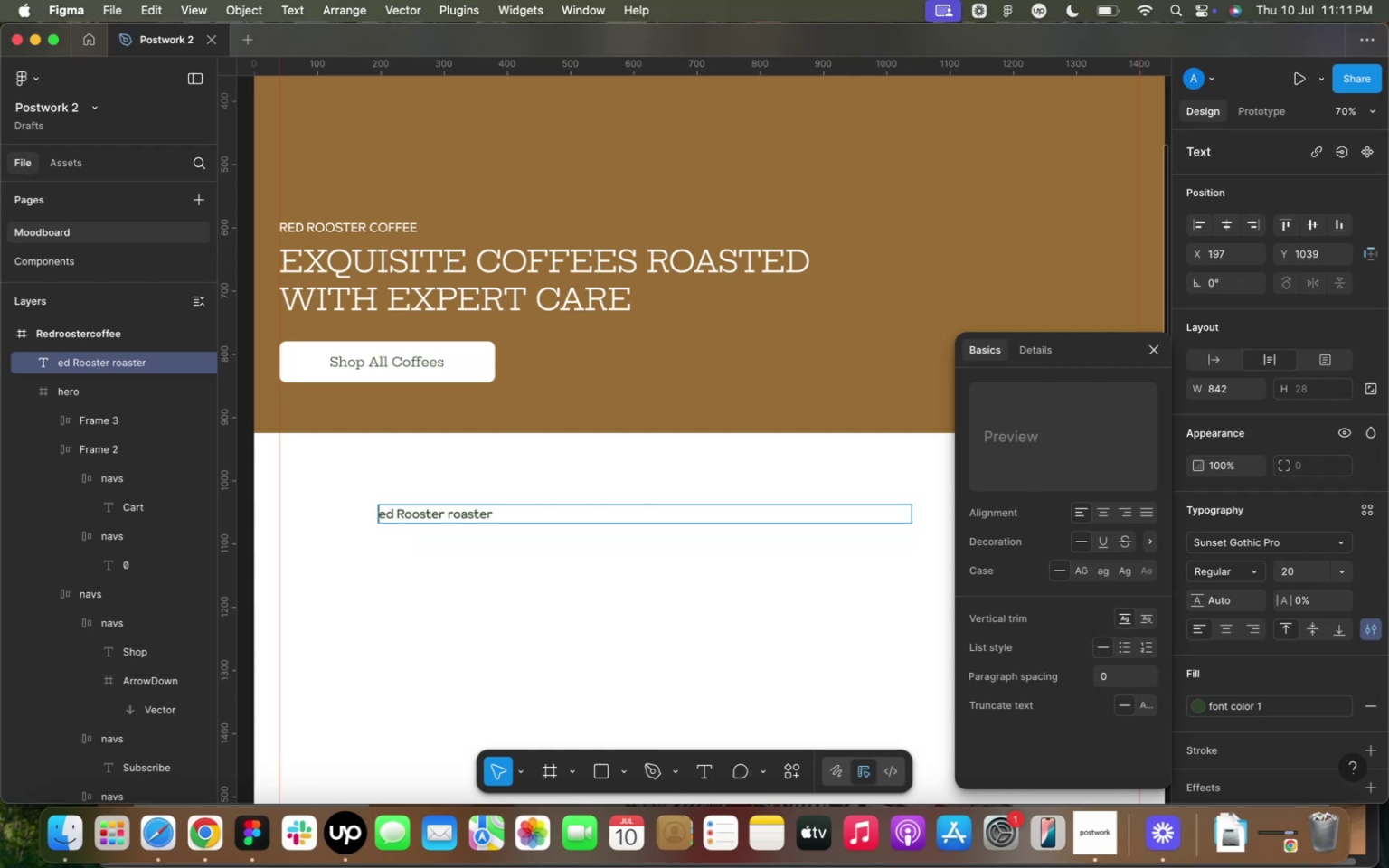 
key(CapsLock)
 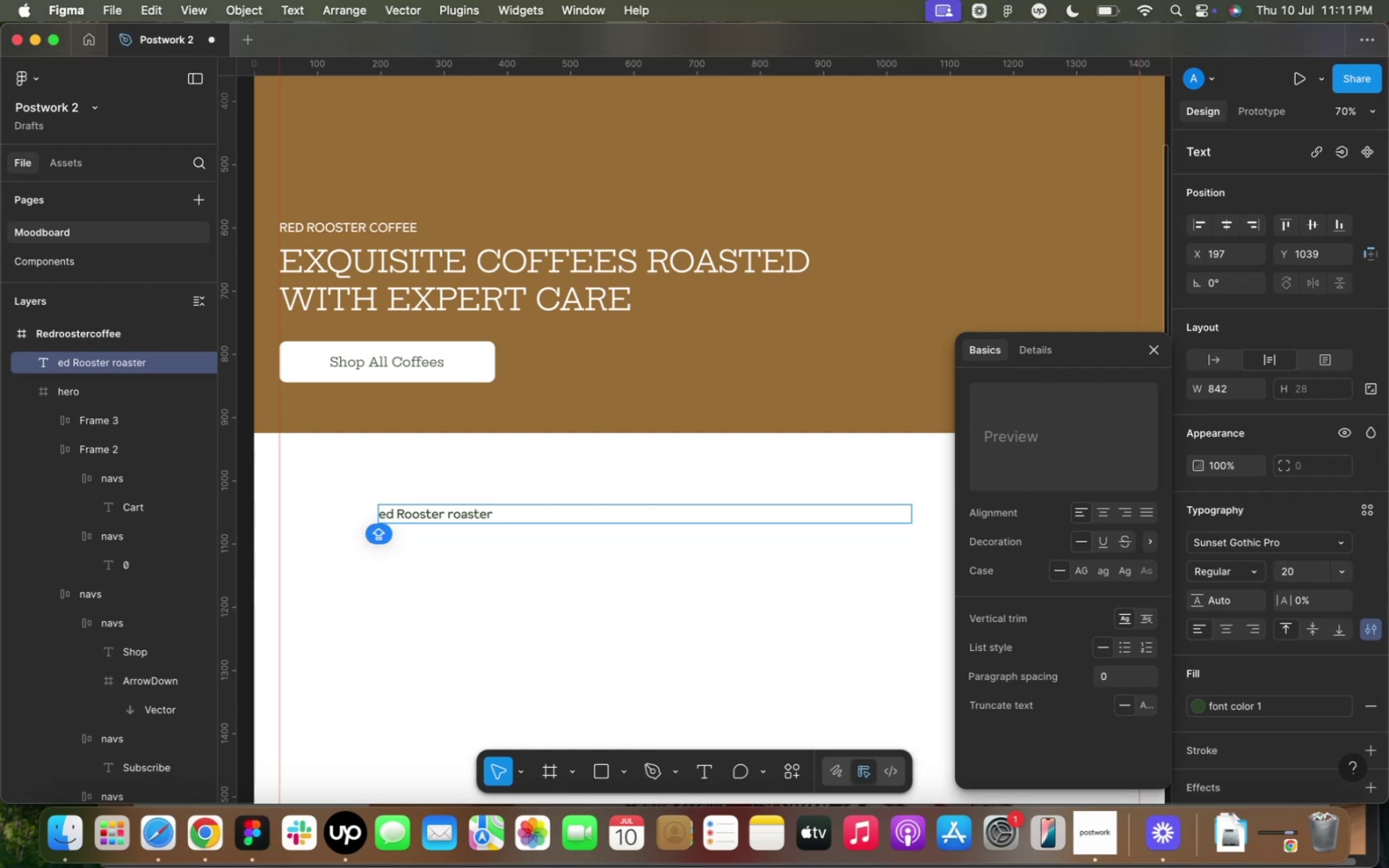 
key(R)
 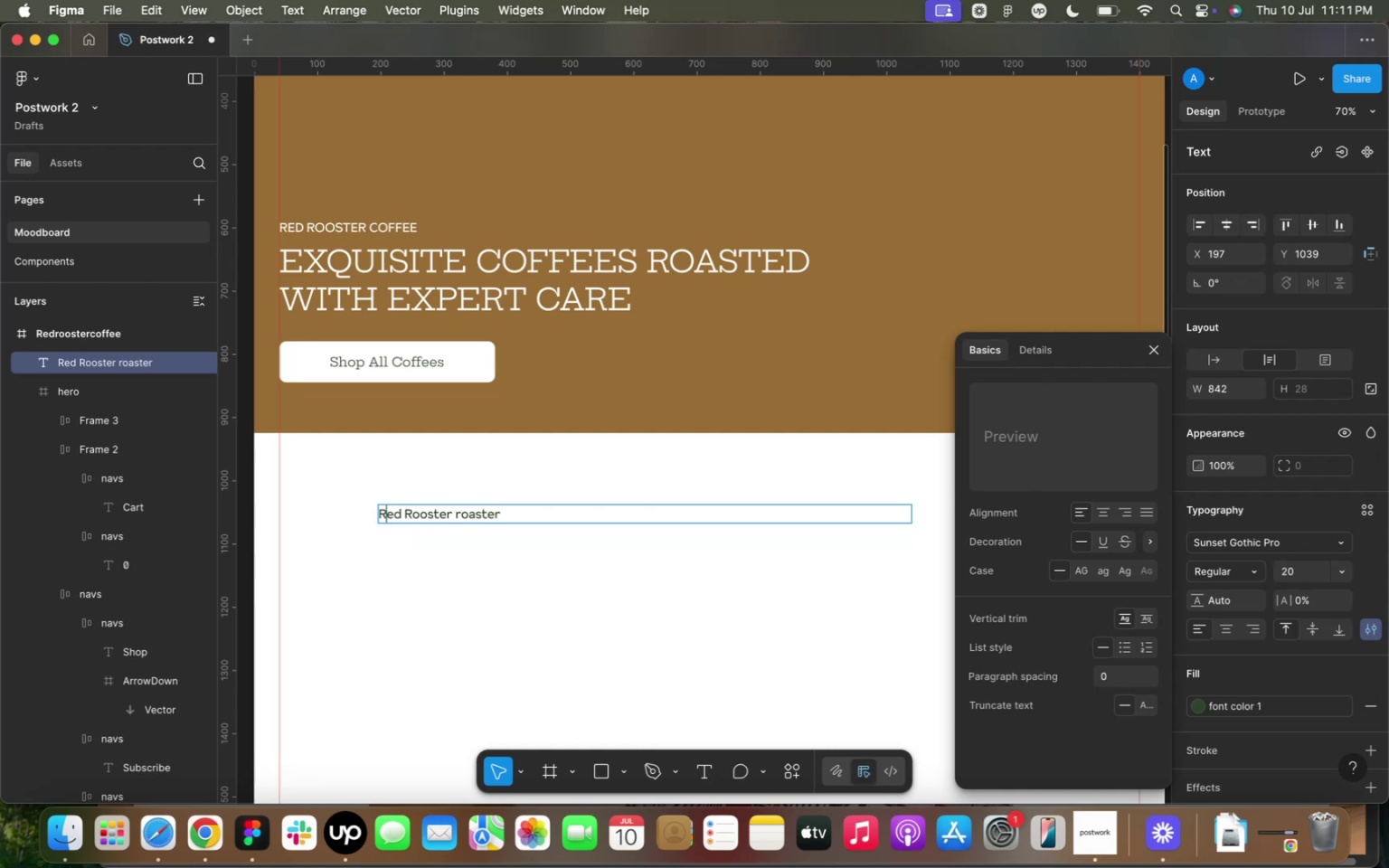 
key(CapsLock)
 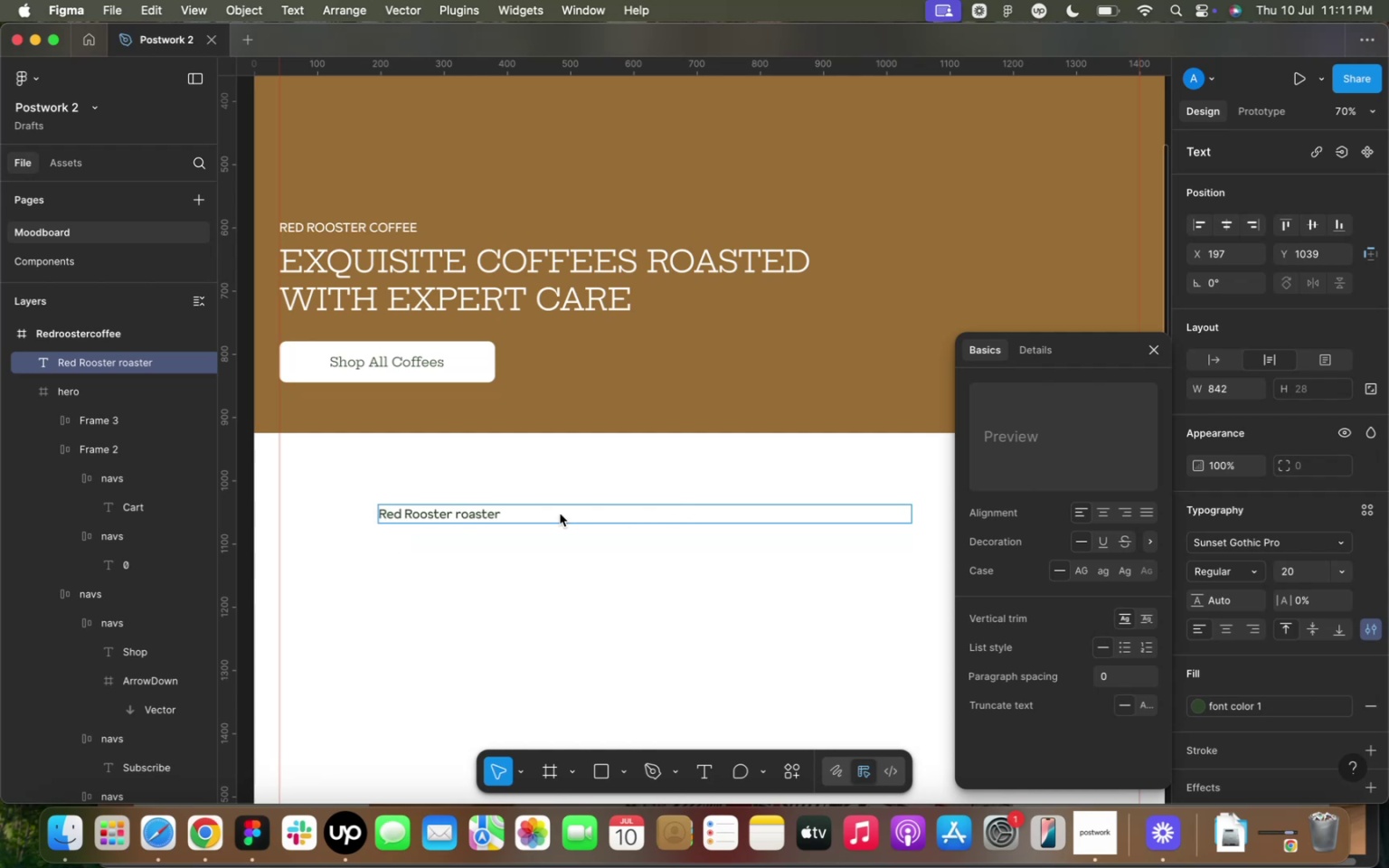 
left_click([544, 515])
 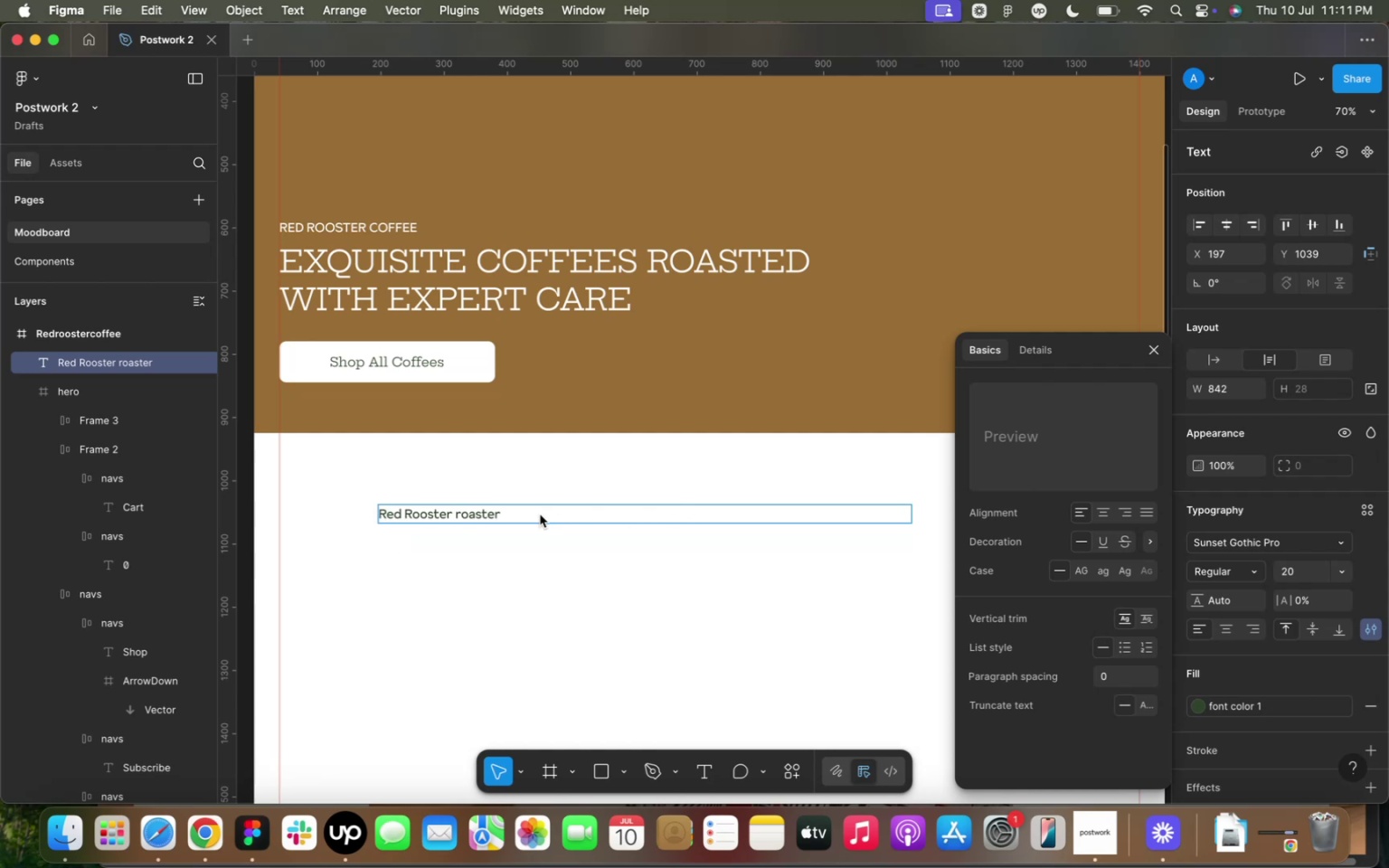 
key(Space)
 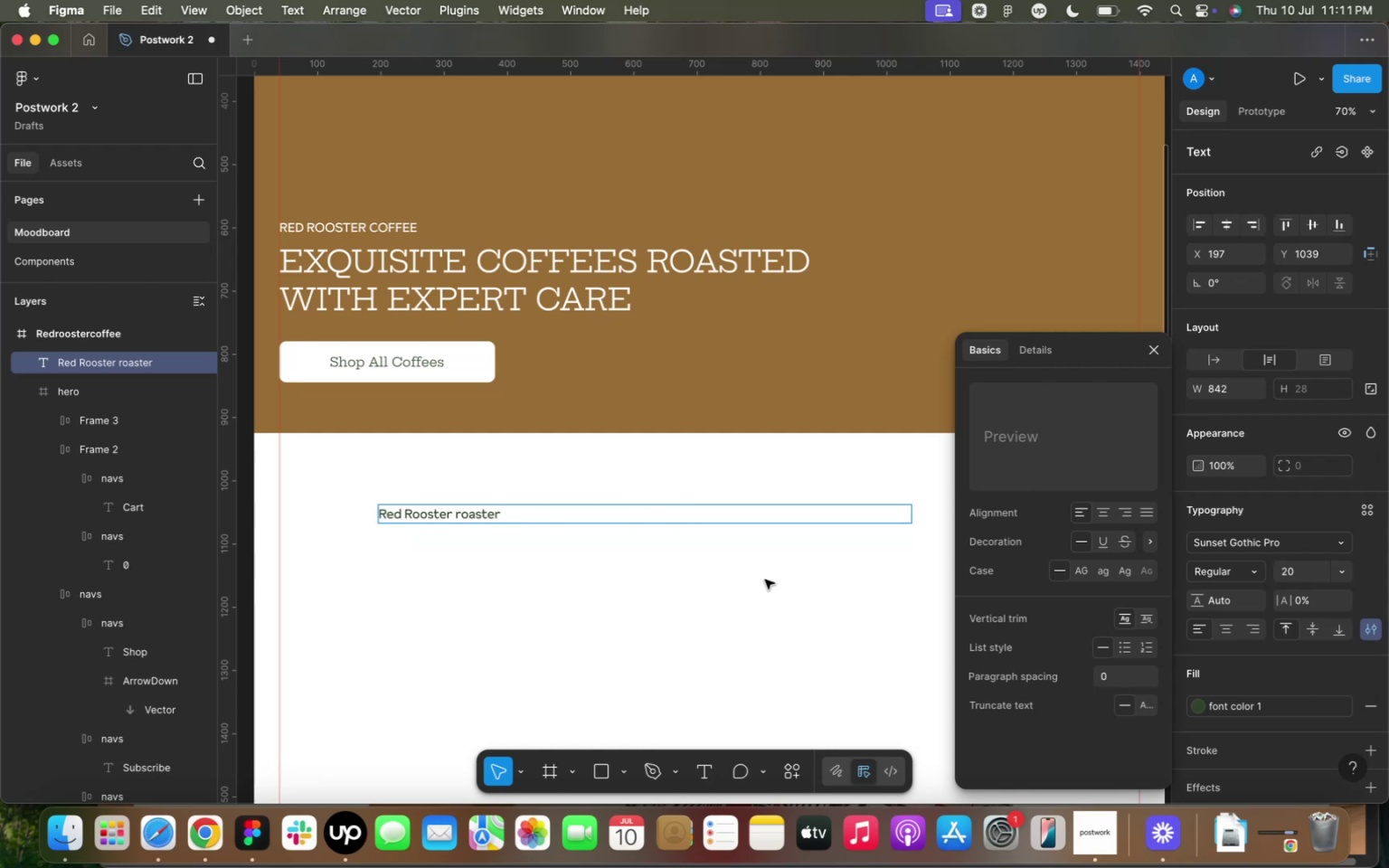 
left_click([765, 580])
 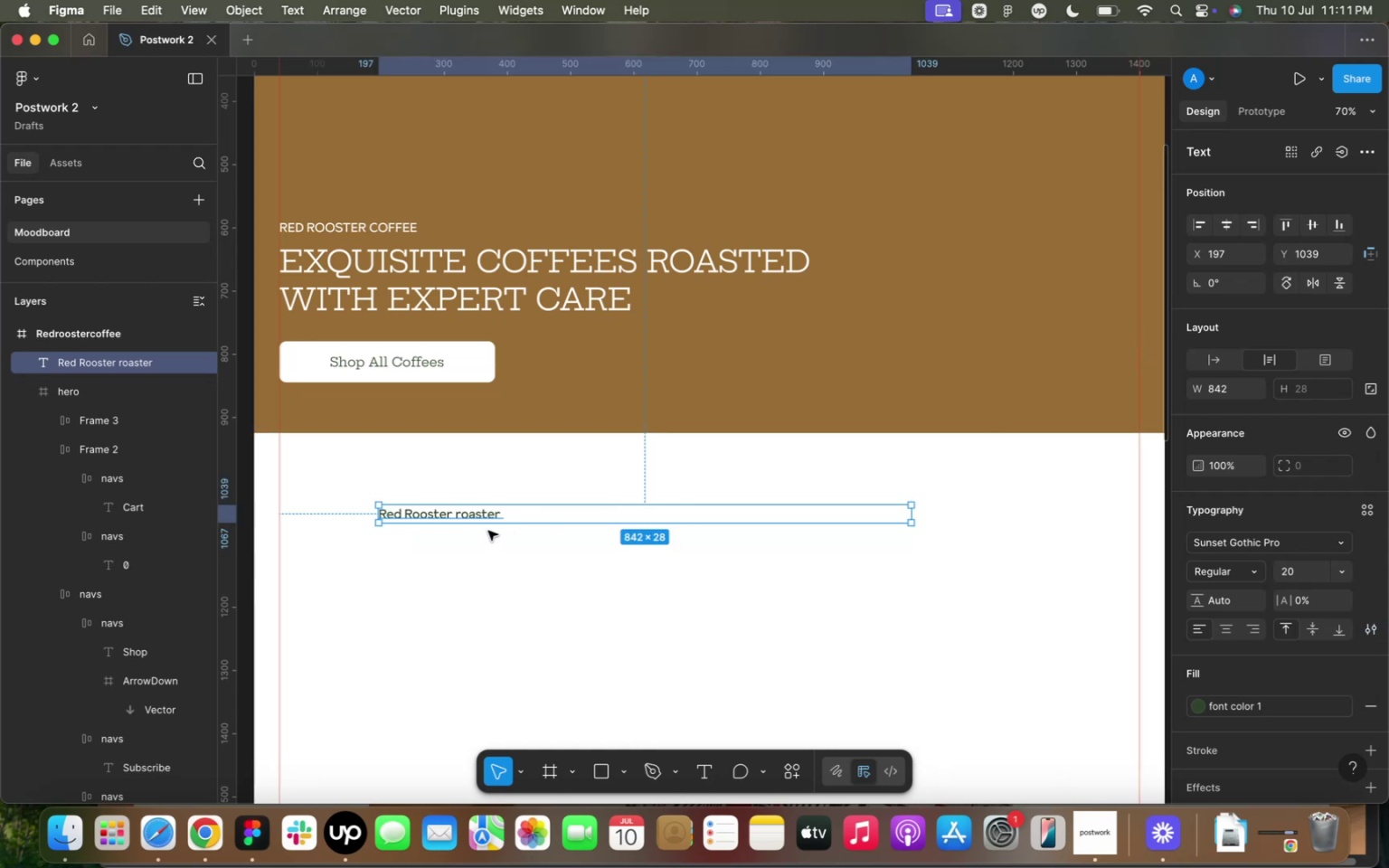 
double_click([502, 516])
 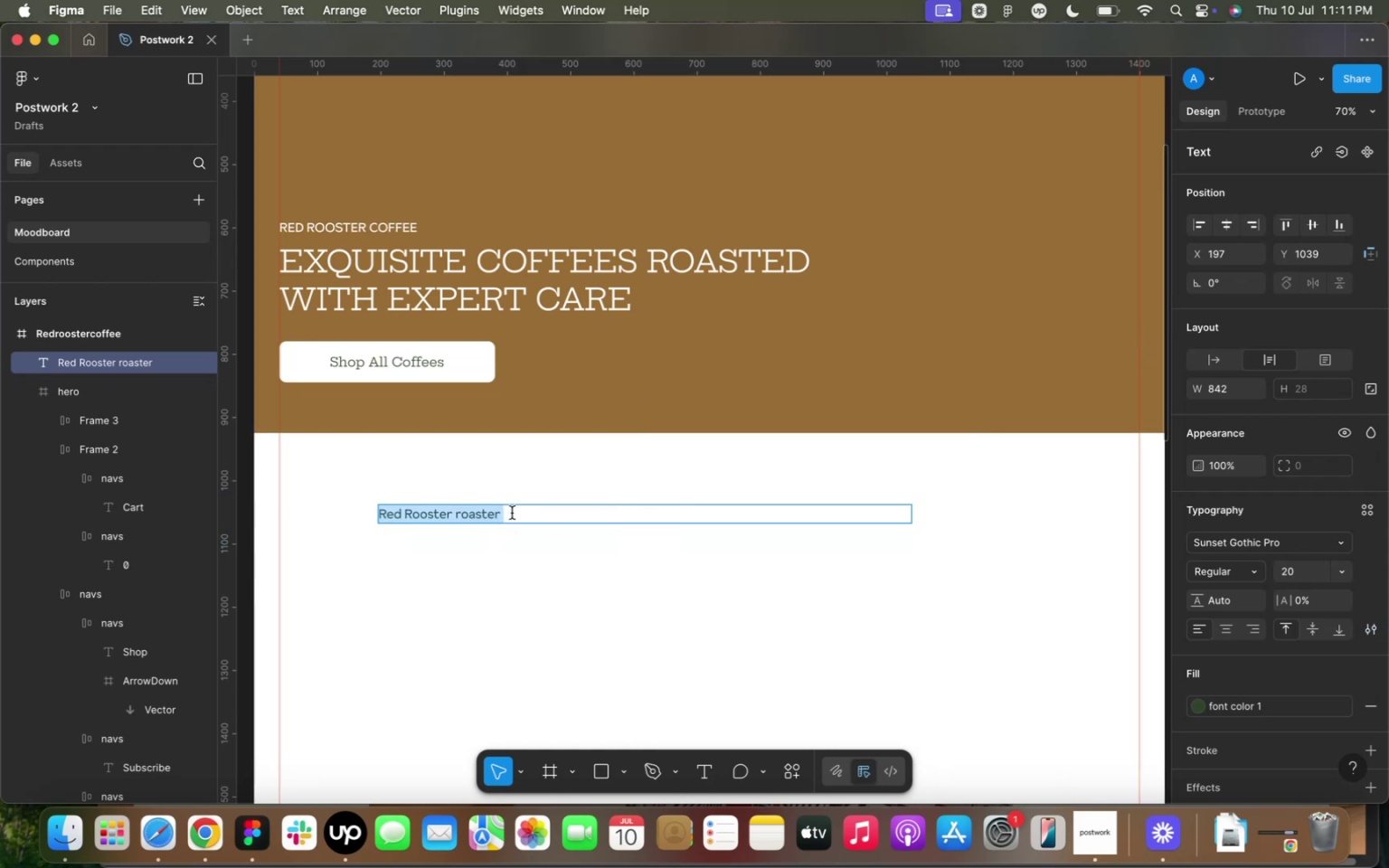 
triple_click([512, 513])
 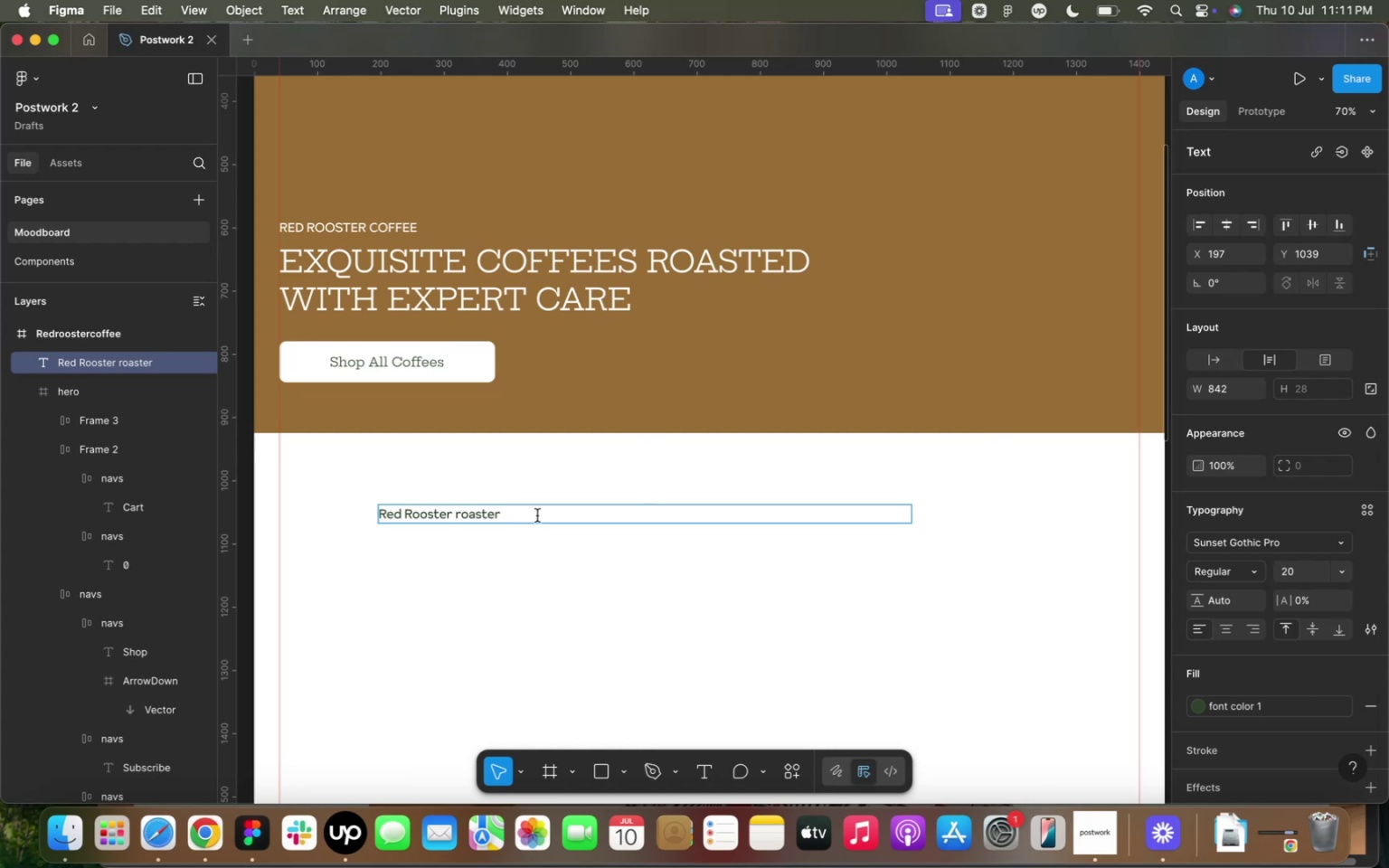 
type(coffees of exceptional quality, with unmatched attention to social and environmental responsibility.)
 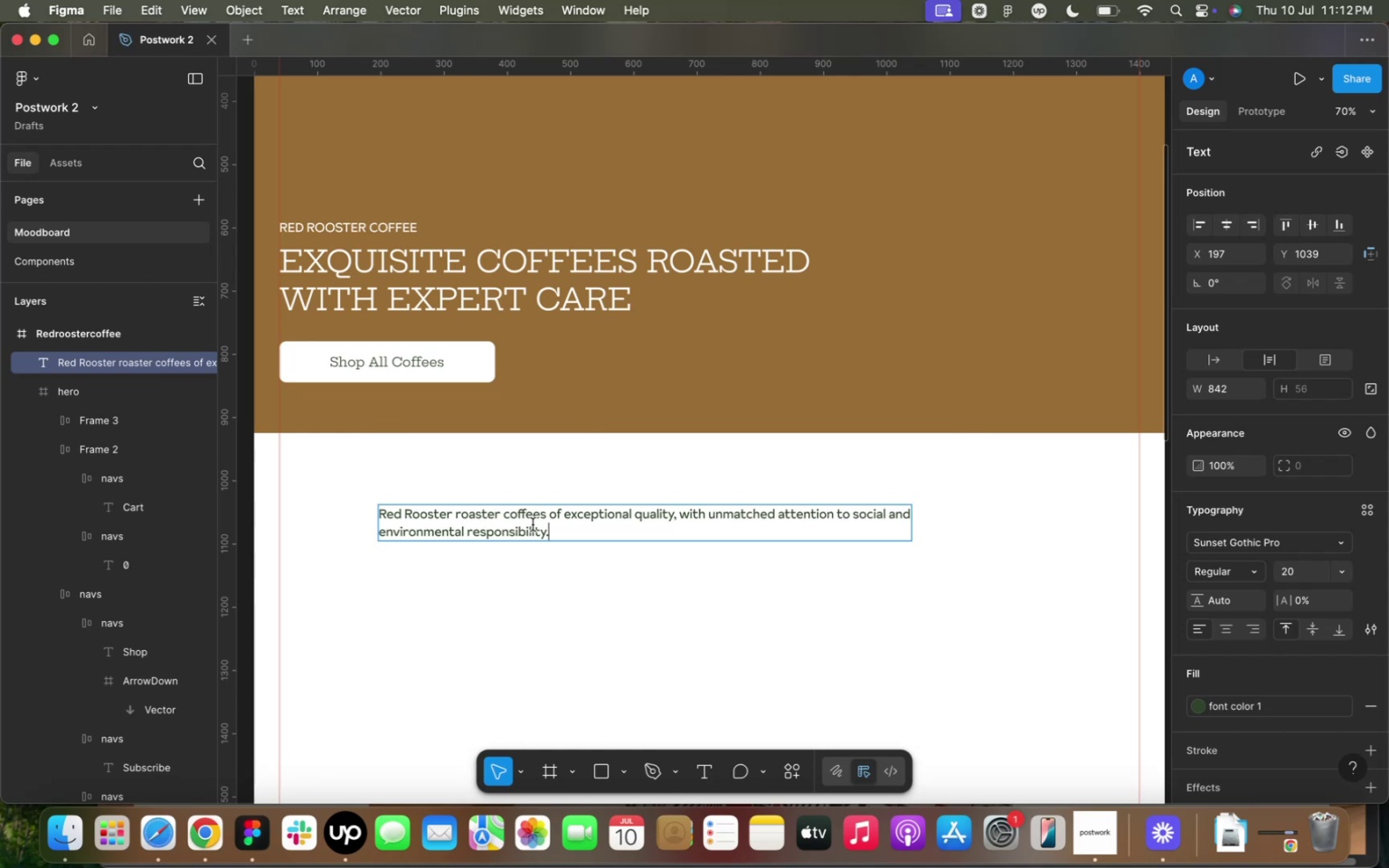 
left_click([542, 597])
 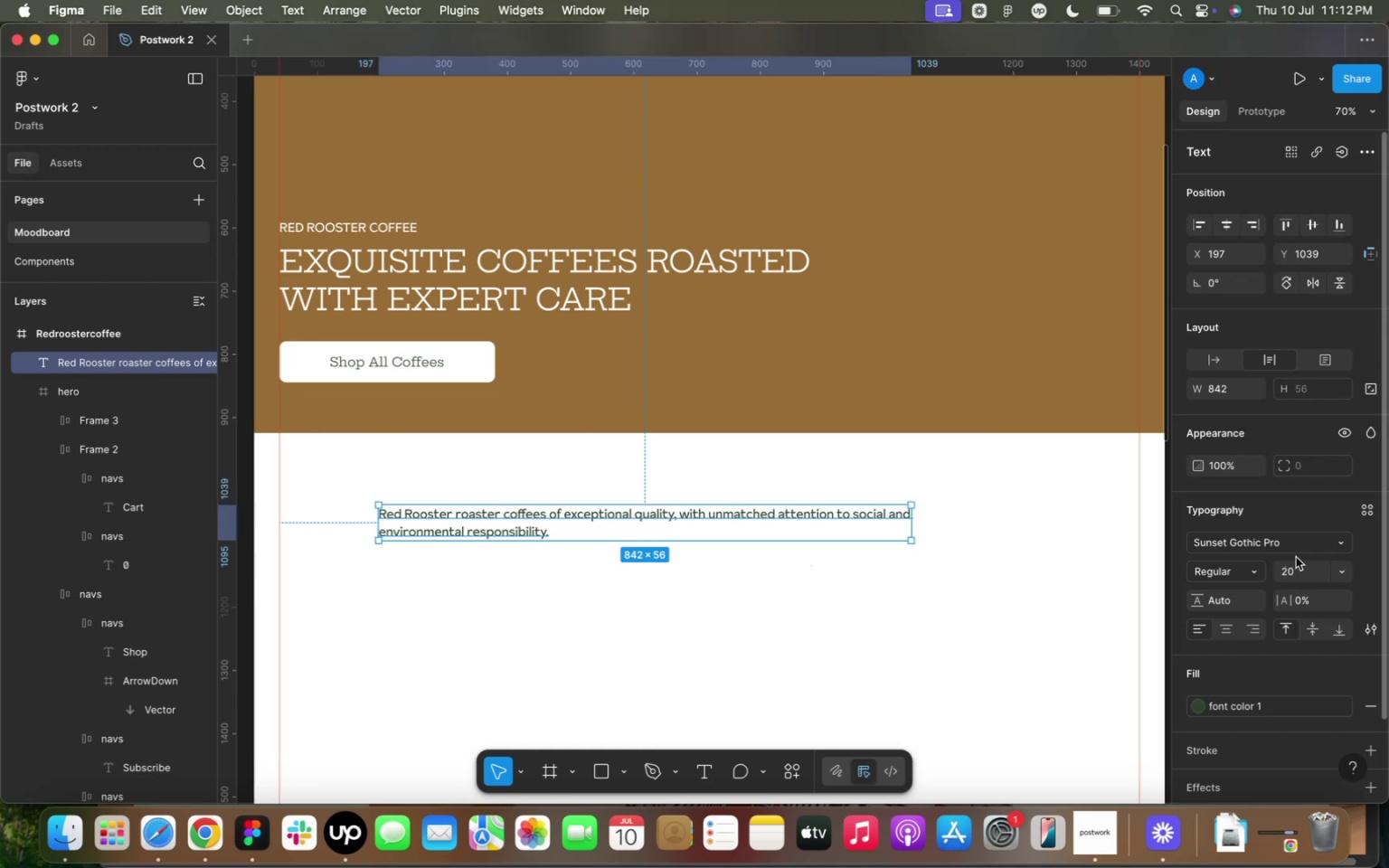 
left_click([1340, 571])
 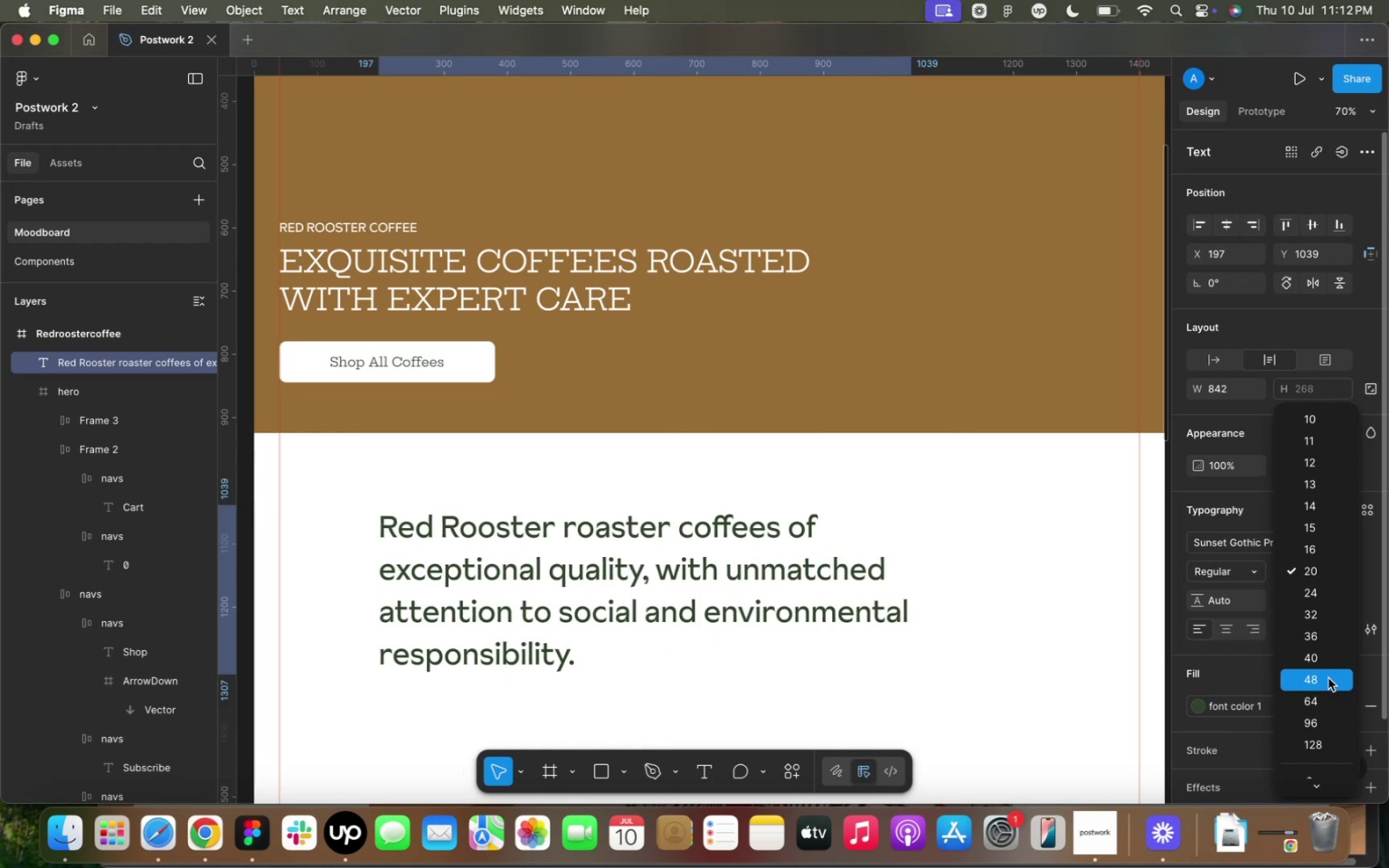 
left_click([1328, 678])
 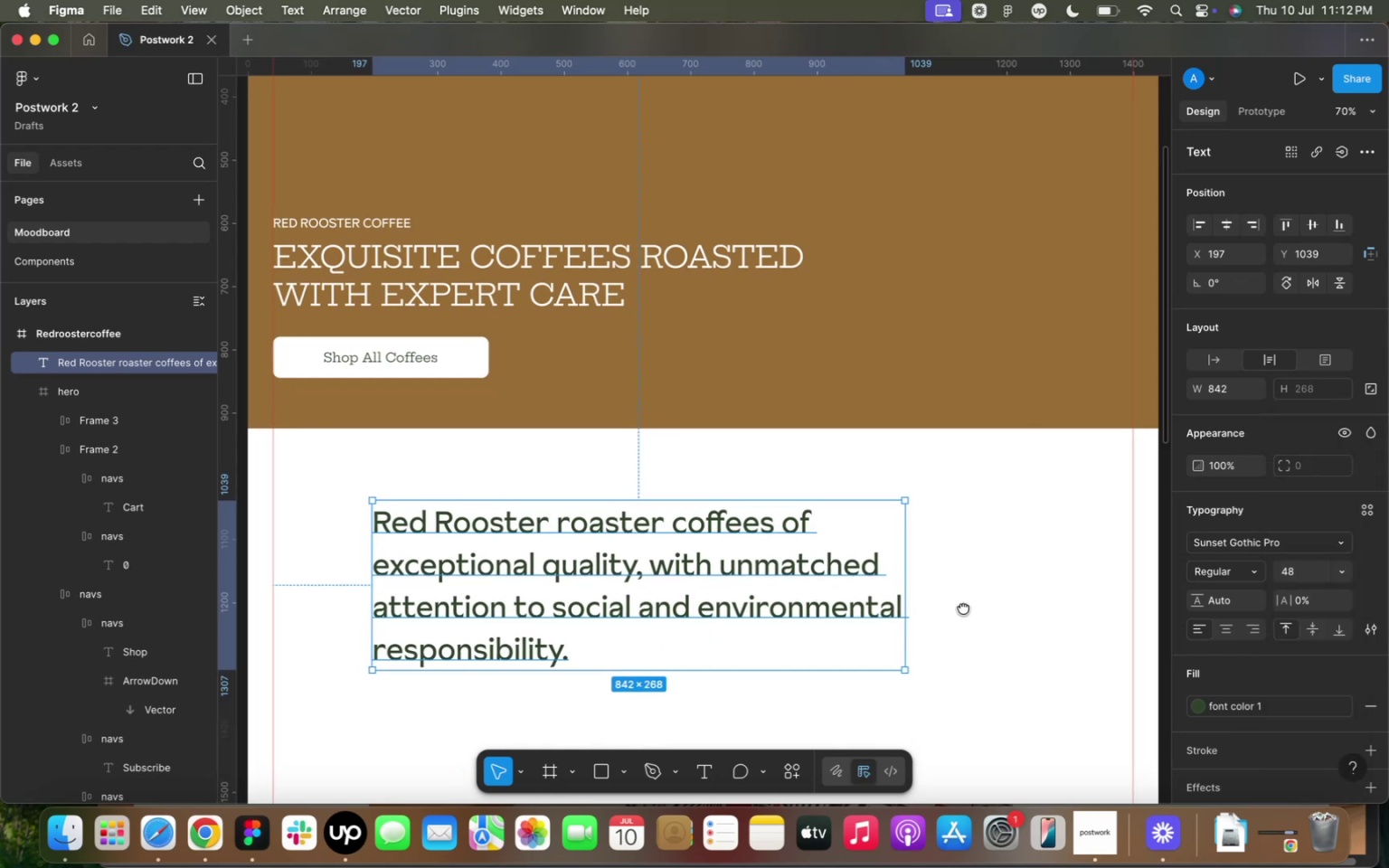 
left_click_drag(start_coordinate=[902, 583], to_coordinate=[1143, 568])
 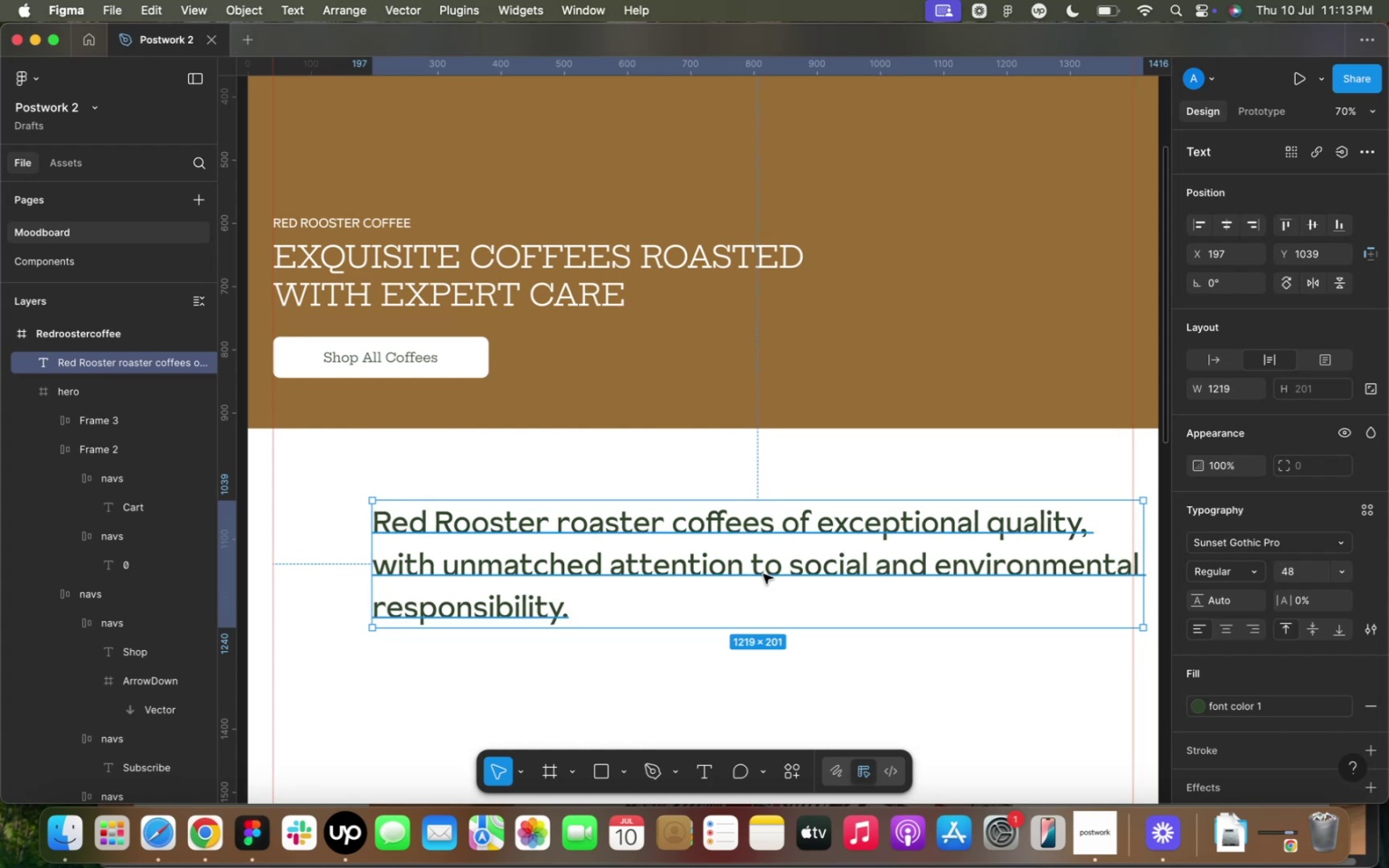 
left_click_drag(start_coordinate=[762, 574], to_coordinate=[732, 566])
 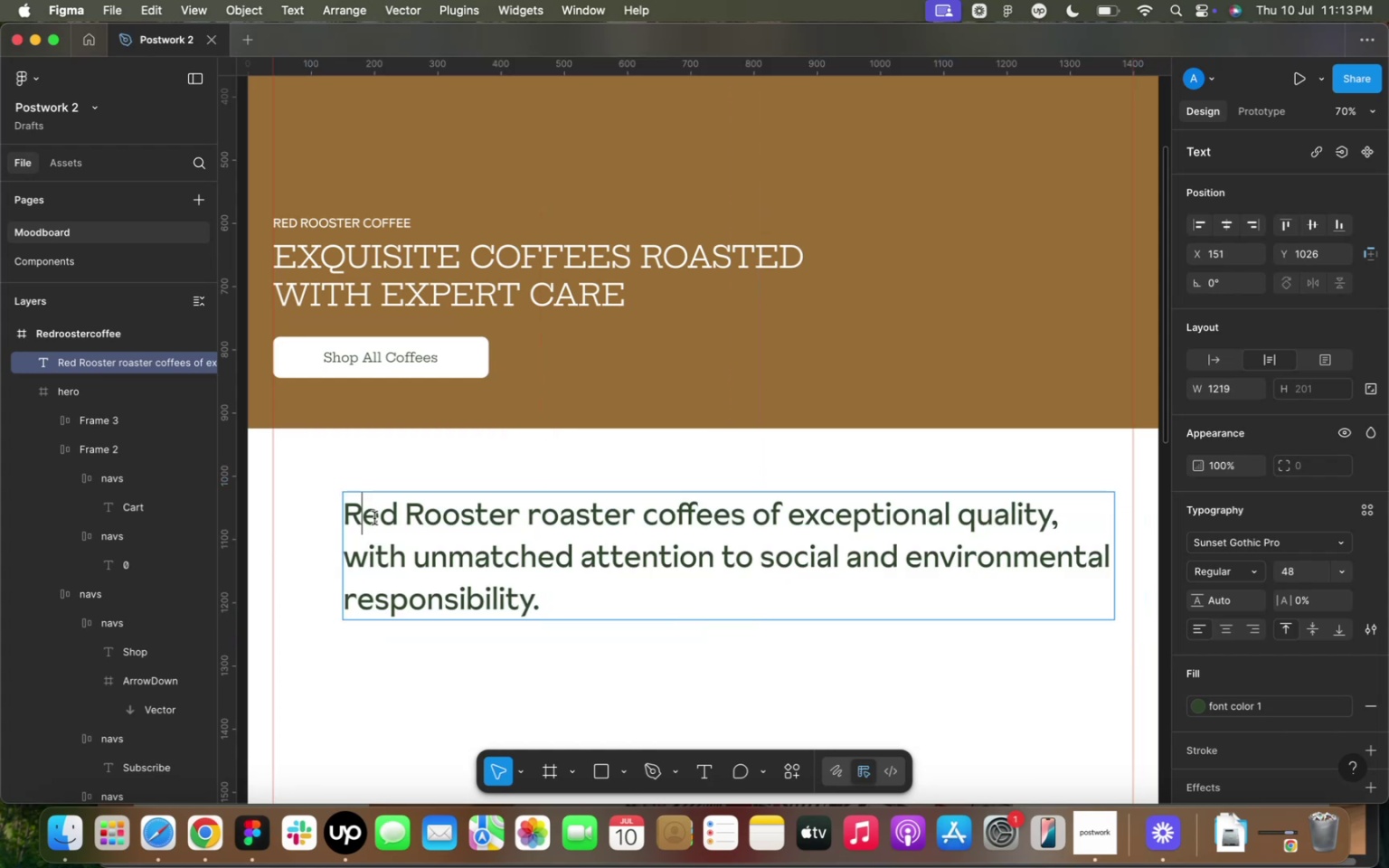 
left_click([349, 515])
 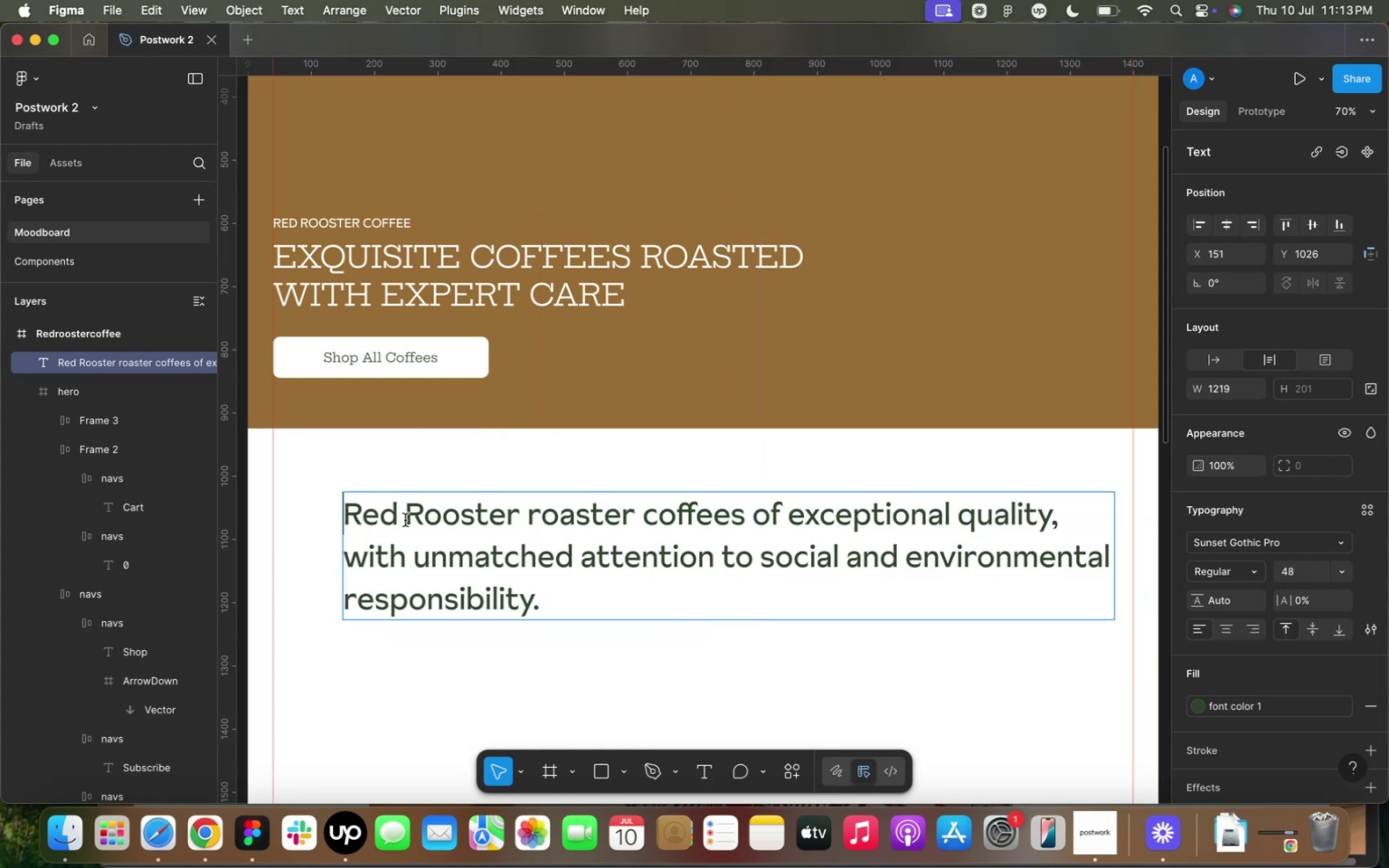 
key(Space)
 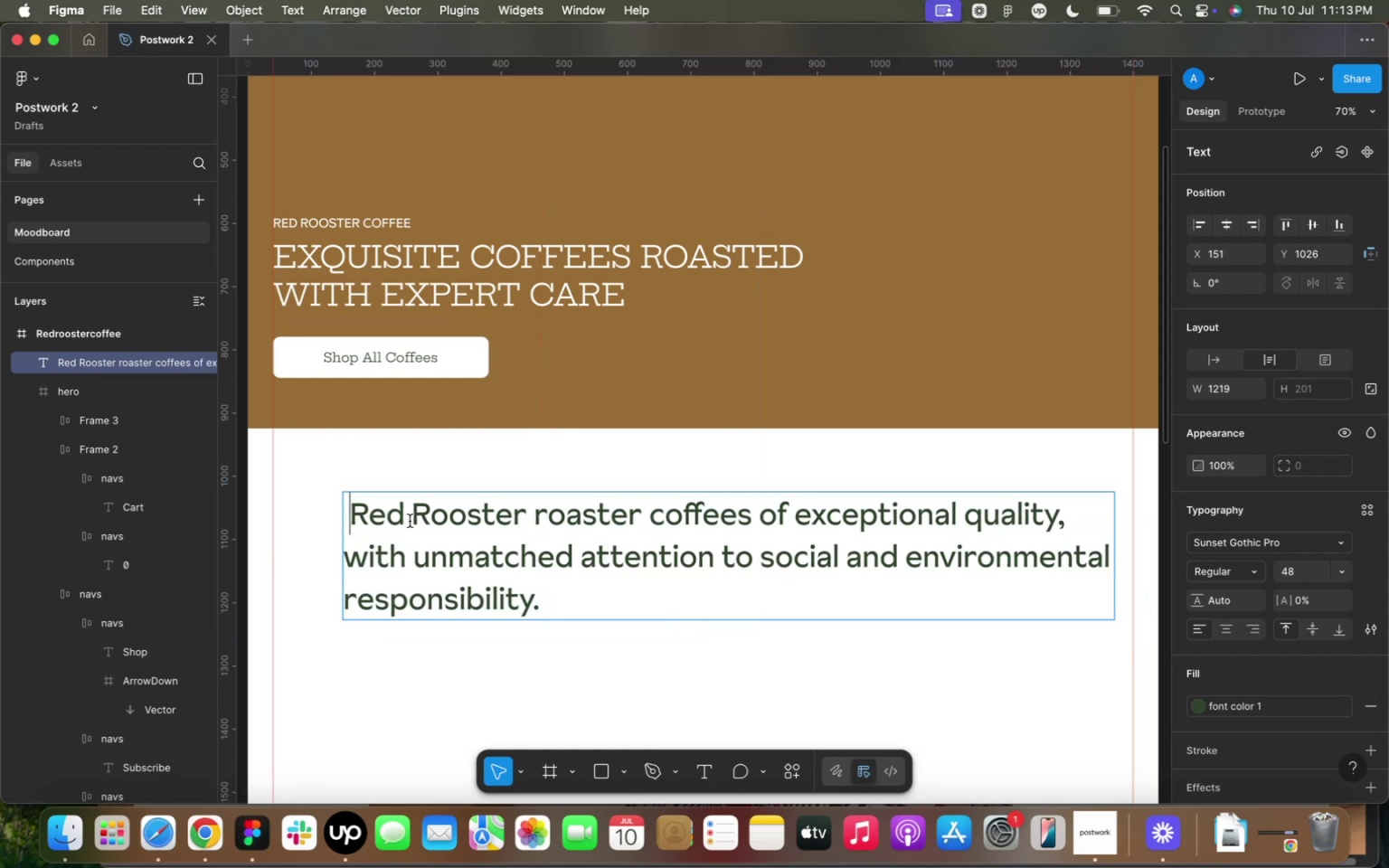 
hold_key(key=Space, duration=0.71)
 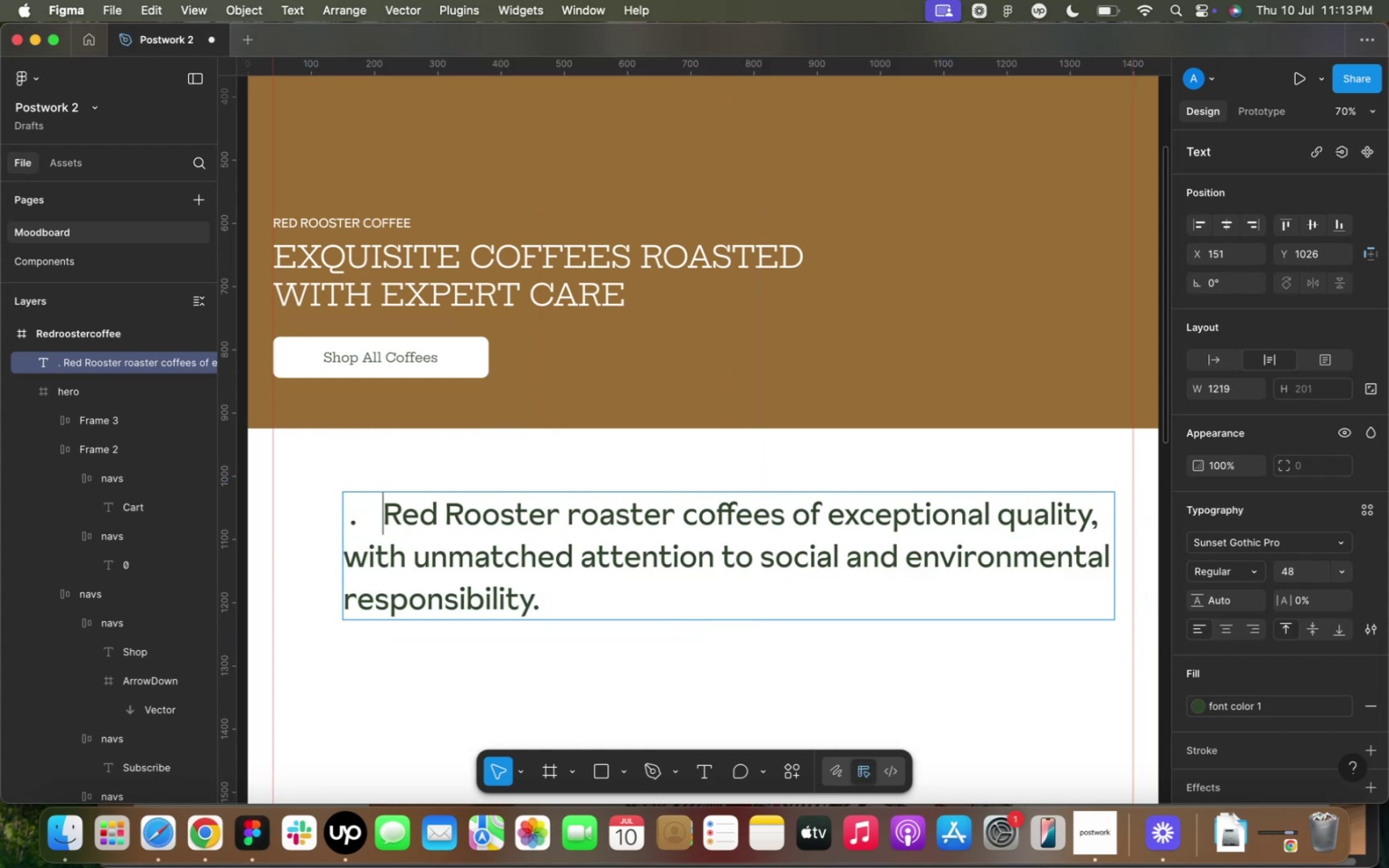 
key(Space)
 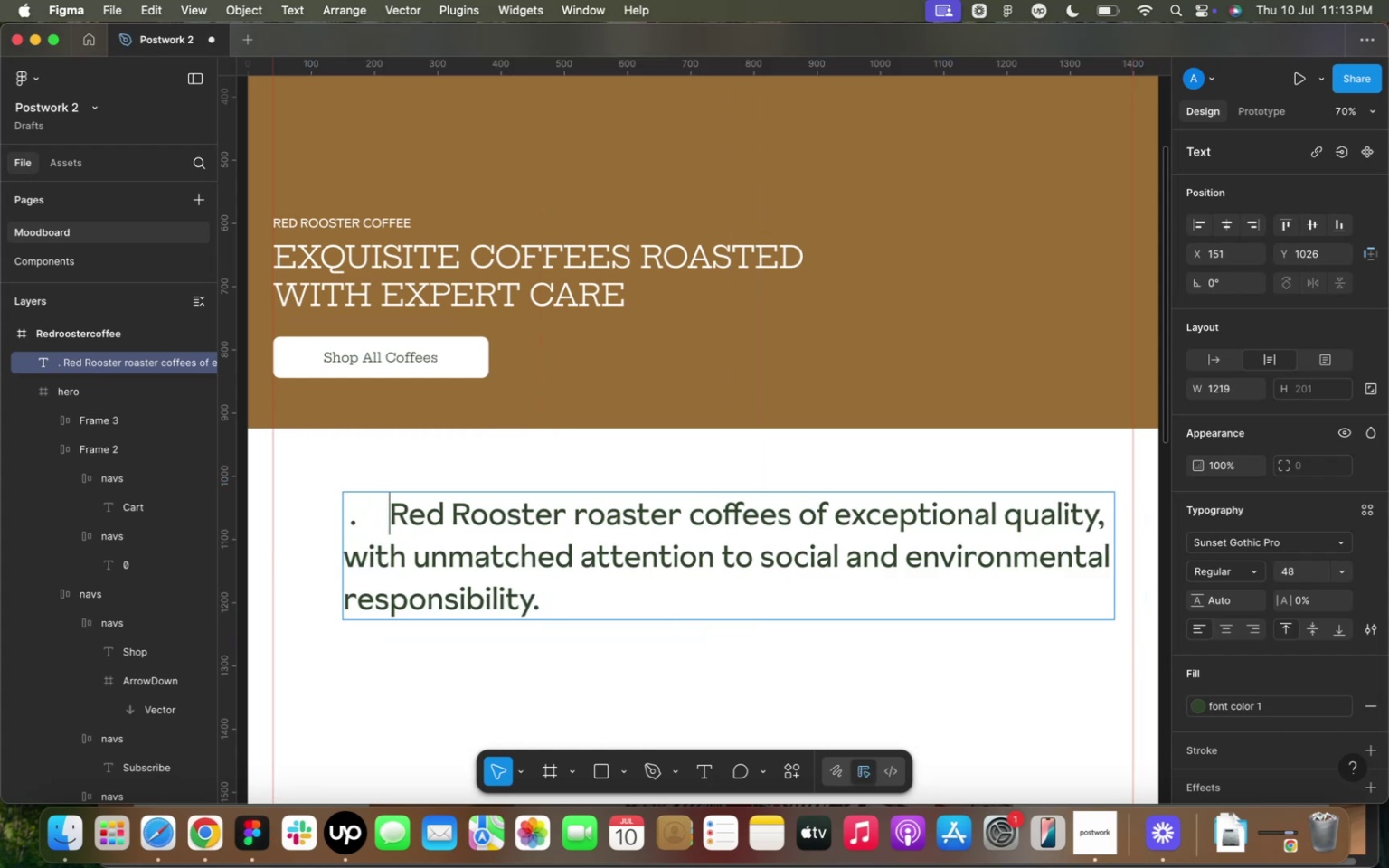 
key(Space)
 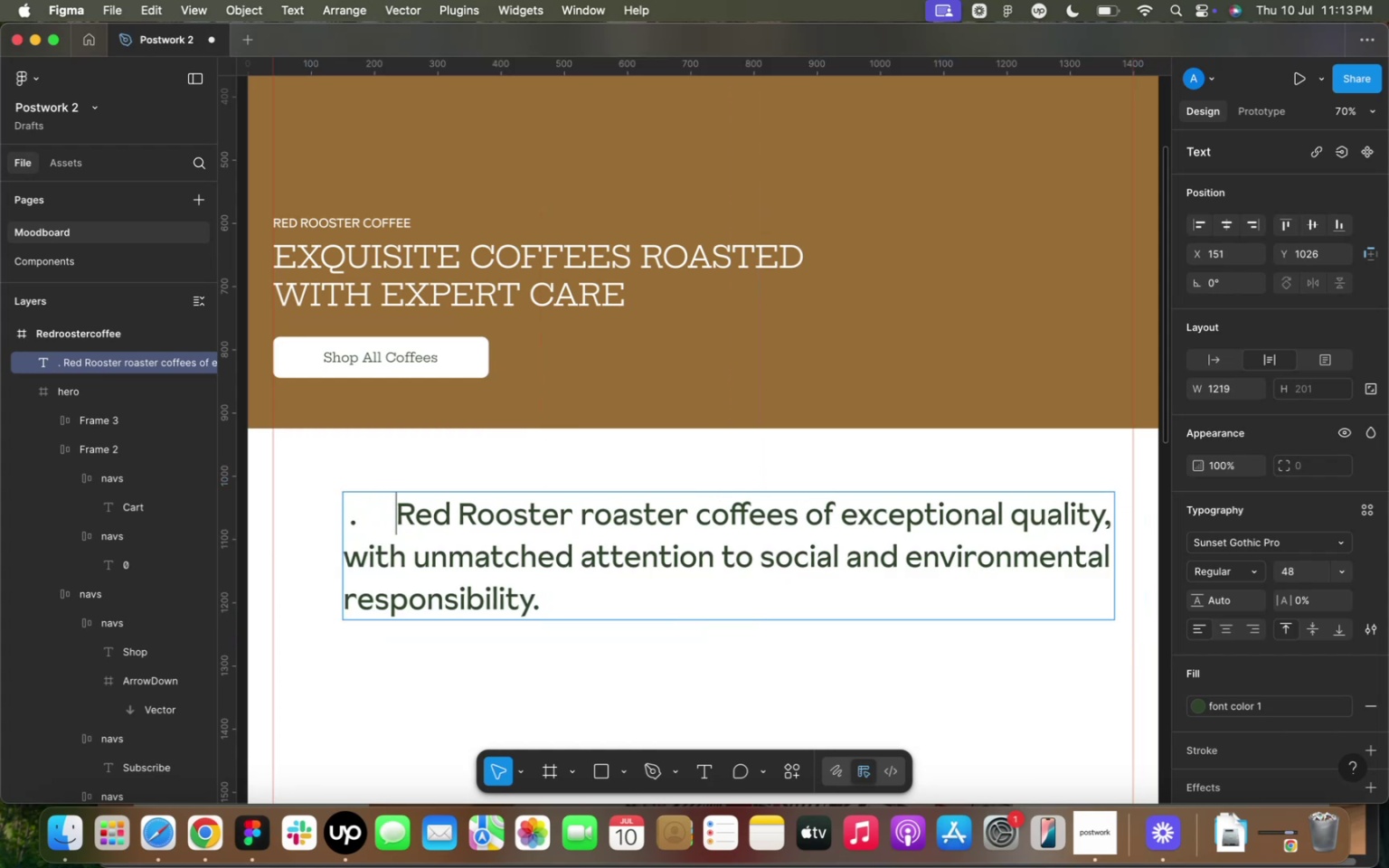 
key(Space)
 